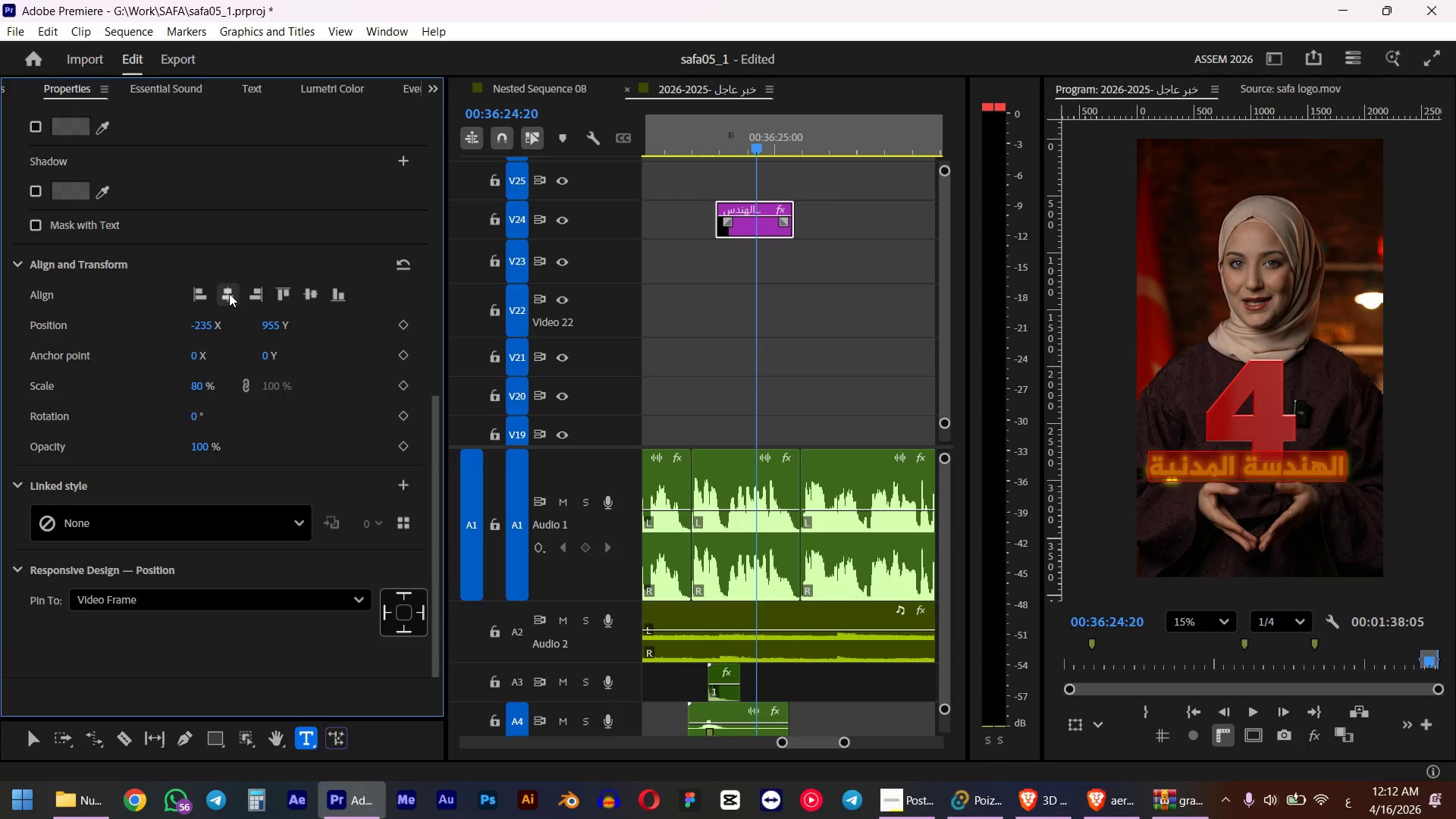 
left_click([229, 293])
 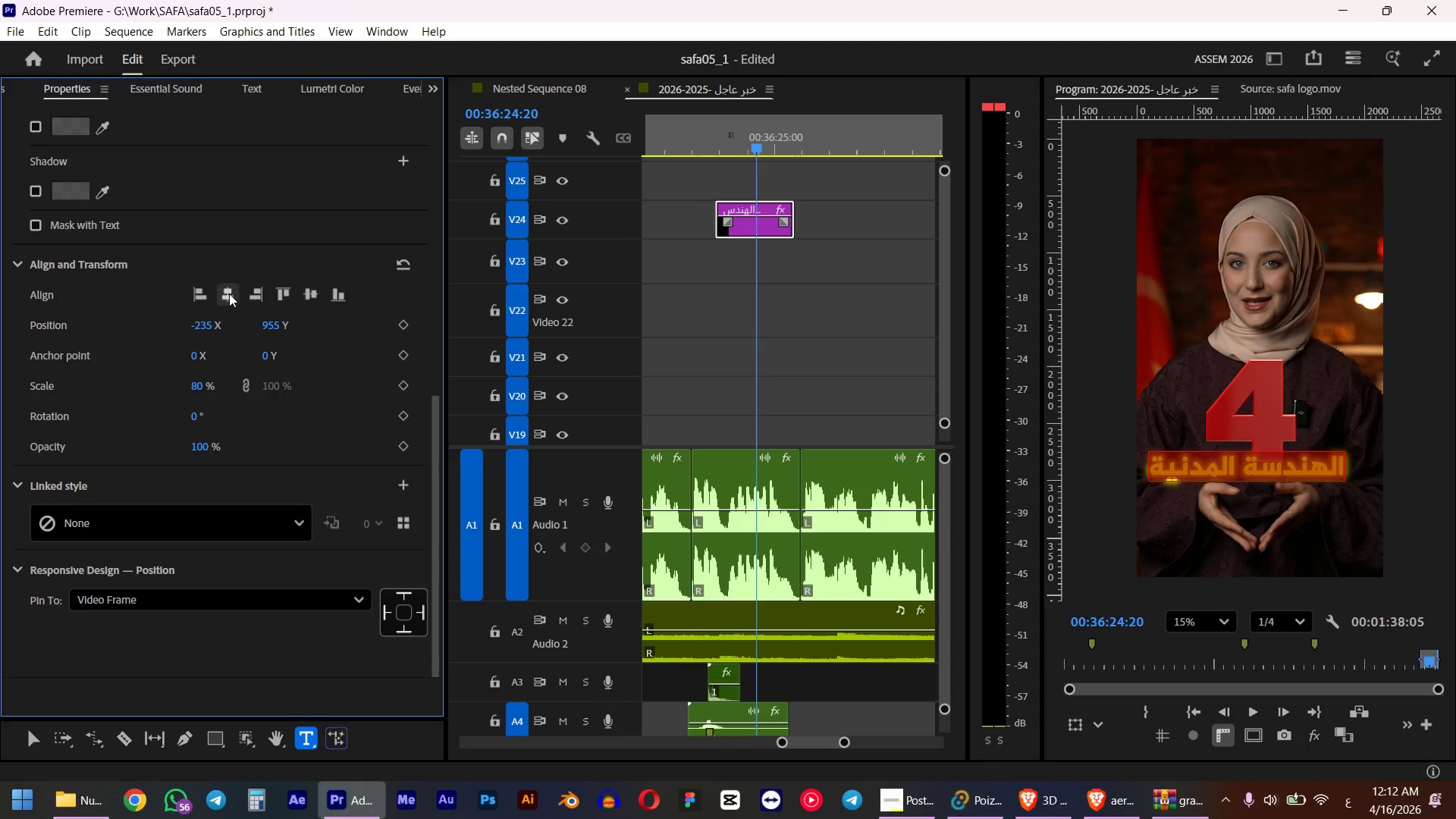 
scroll: coordinate [452, 435], scroll_direction: up, amount: 1.0
 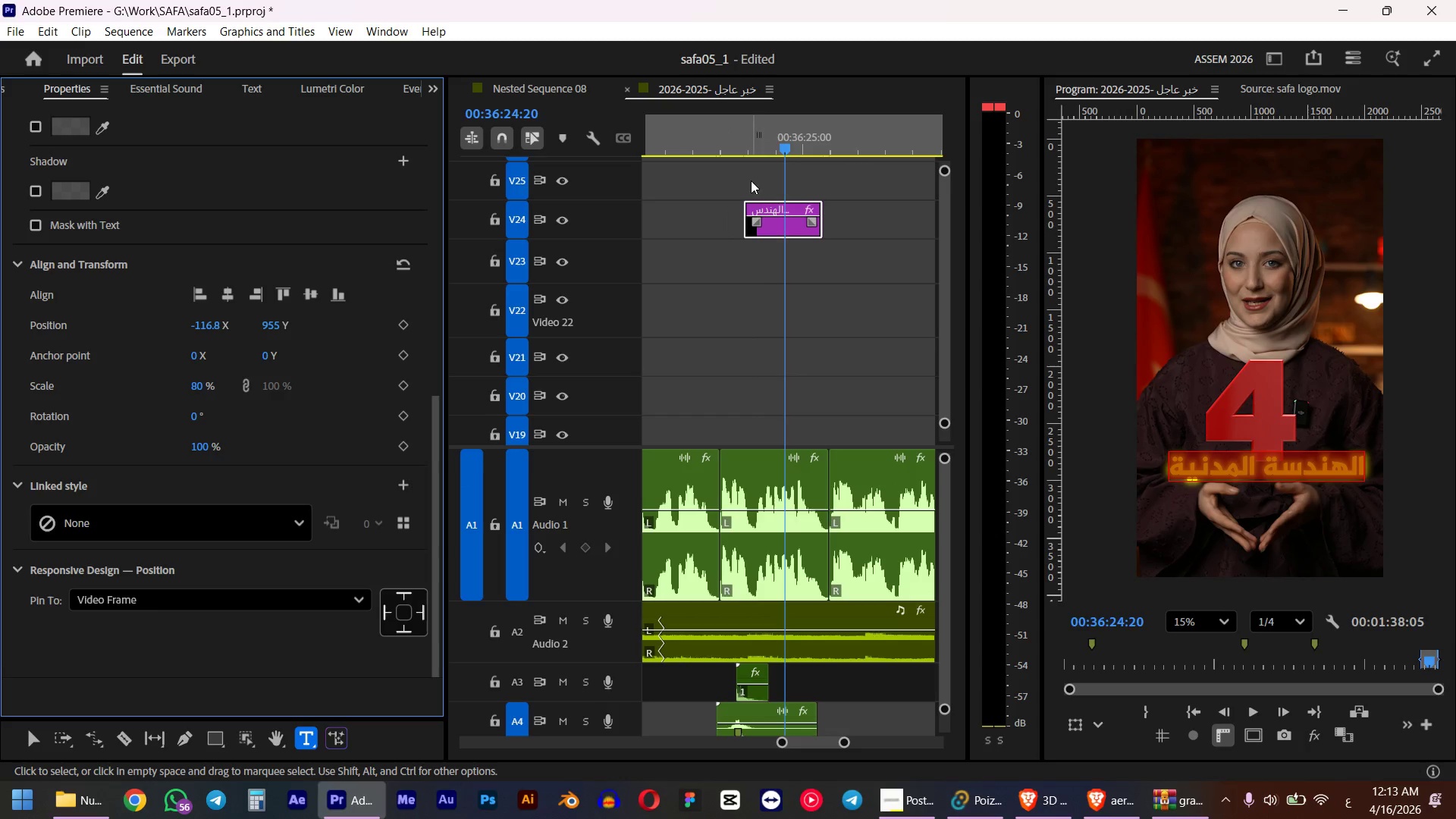 
hold_key(key=ControlLeft, duration=3.44)
scroll: coordinate [770, 494], scroll_direction: up, amount: 6.0
 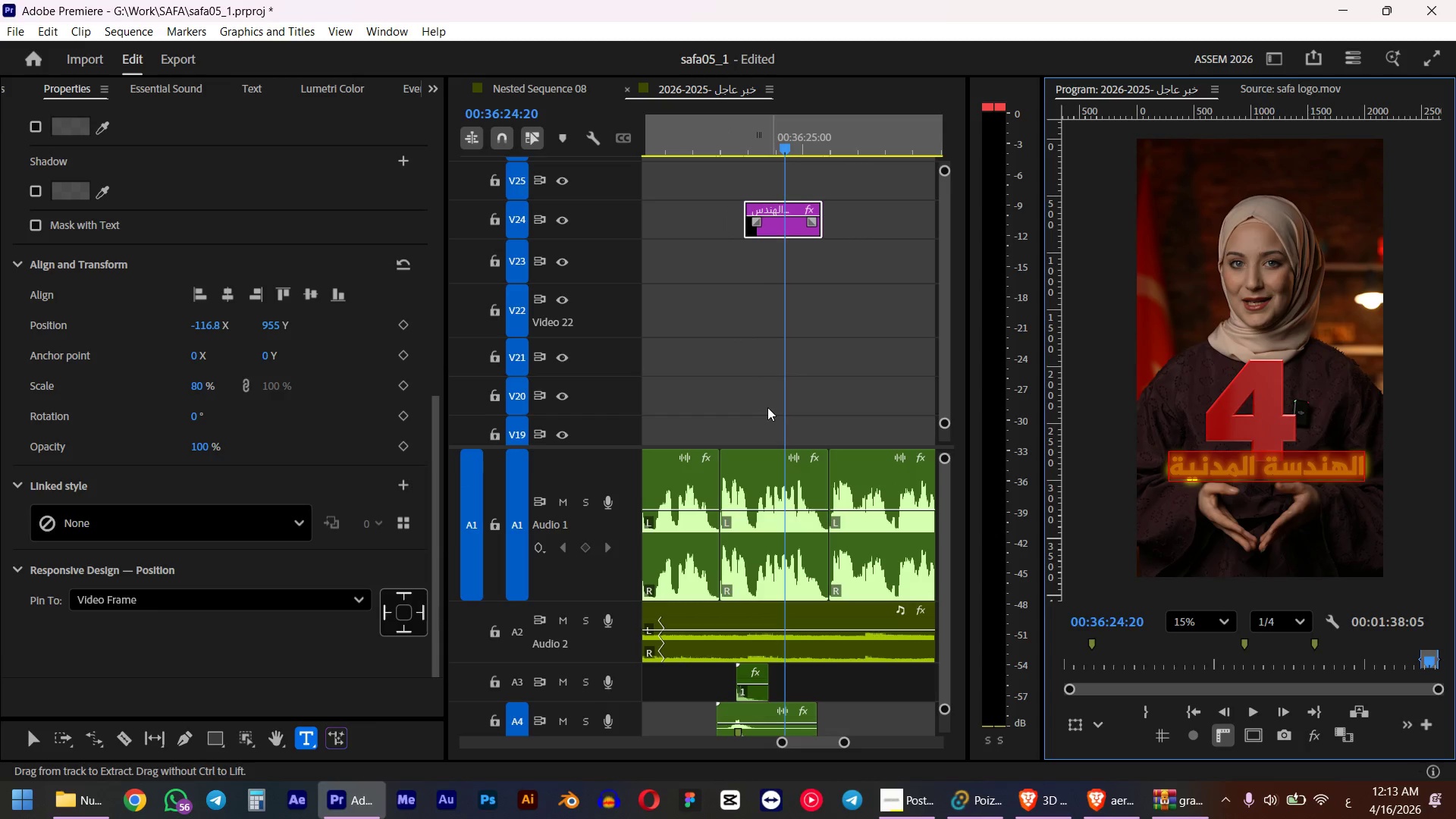 
scroll: coordinate [767, 403], scroll_direction: down, amount: 43.0
 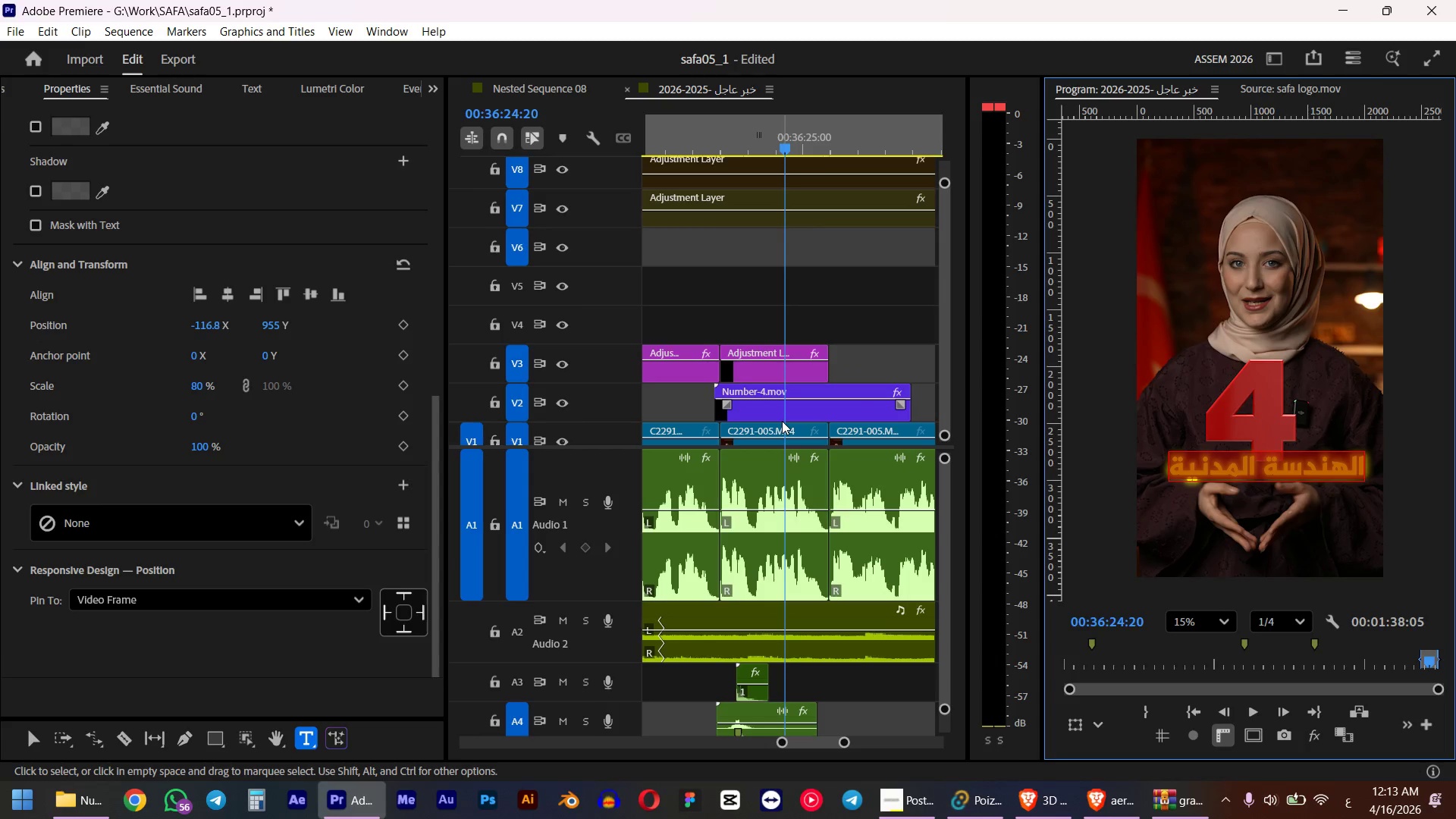 
left_click([782, 408])
 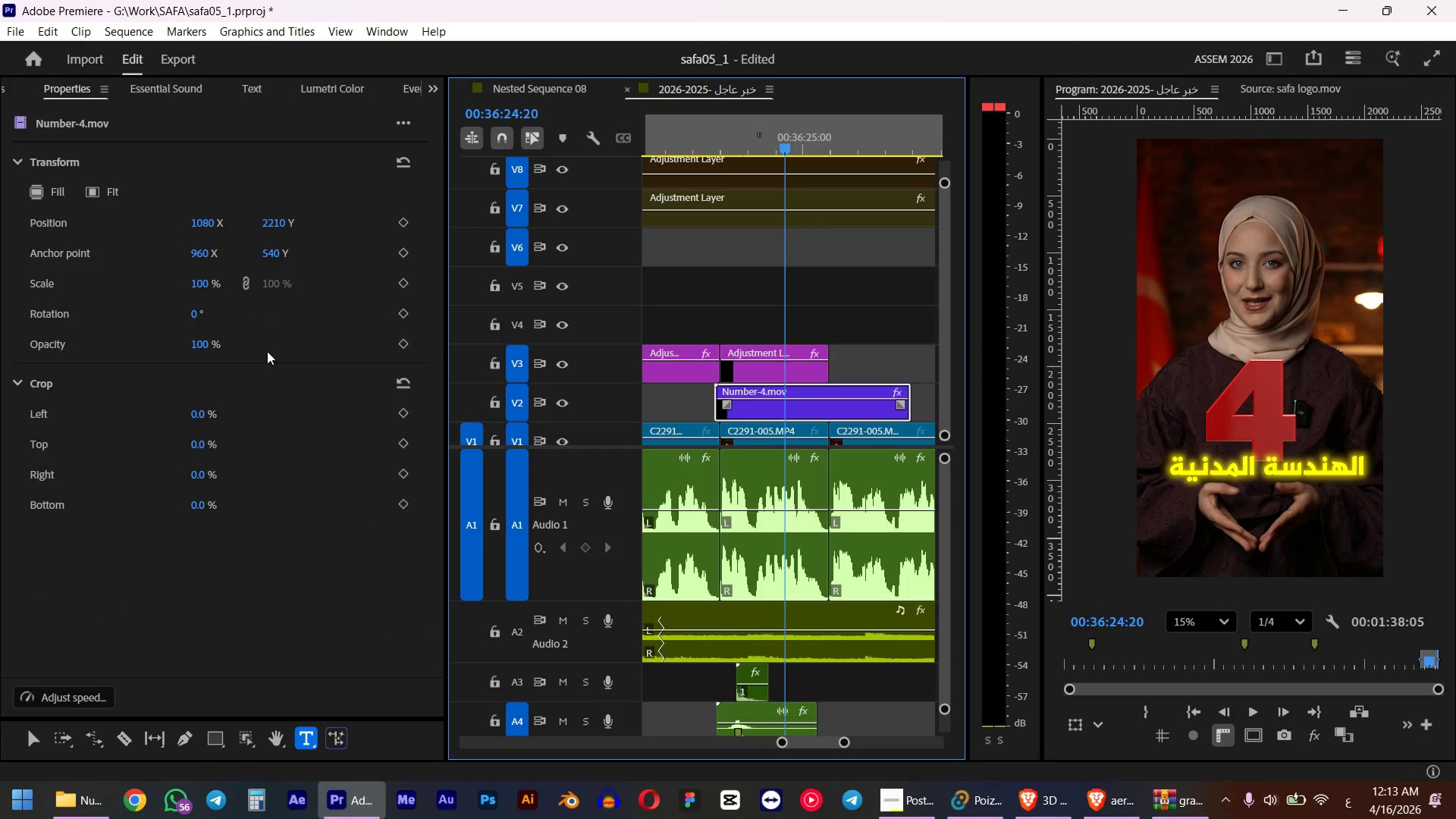 
left_click_drag(start_coordinate=[273, 223], to_coordinate=[223, 227])
 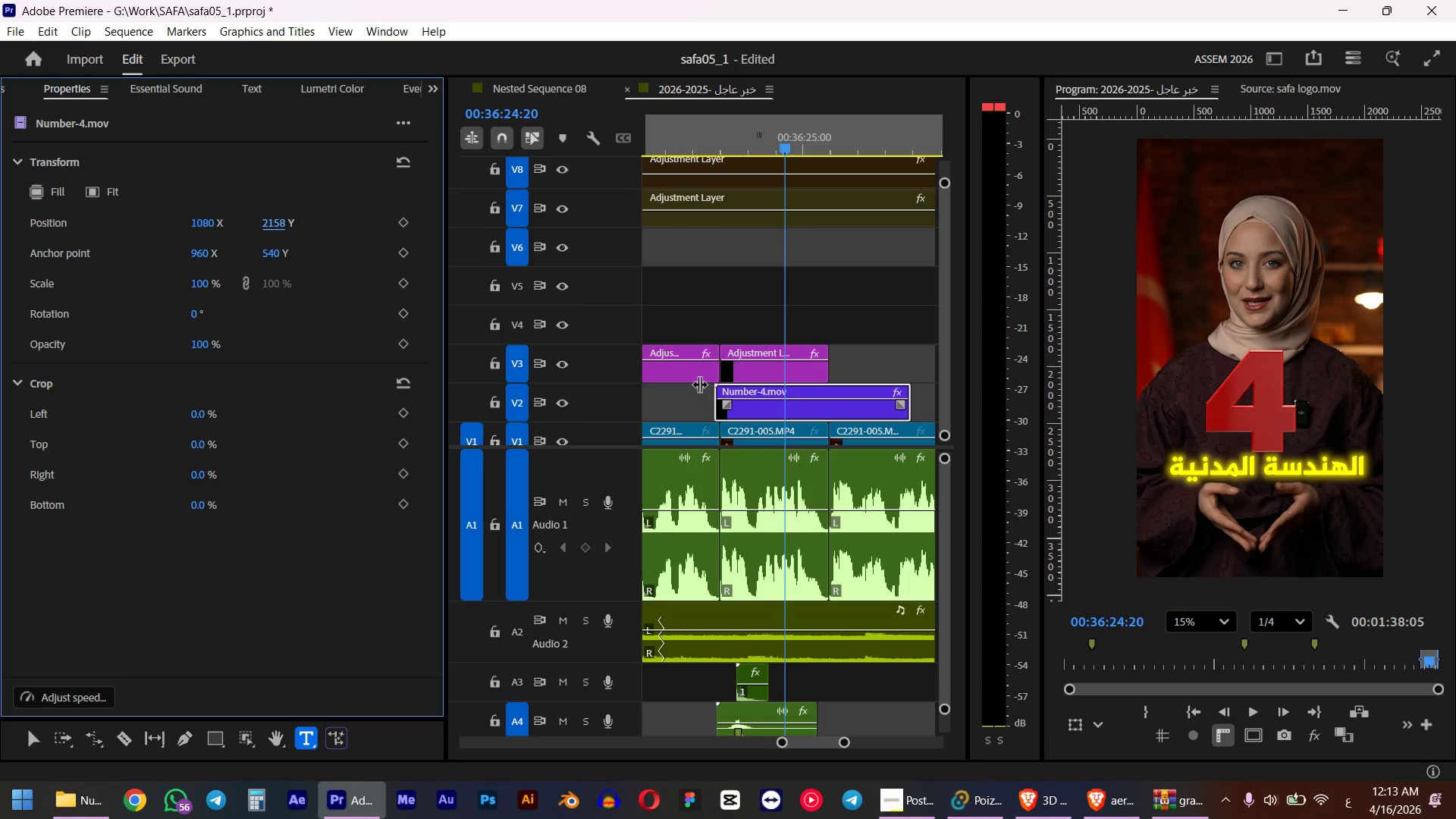 
left_click_drag(start_coordinate=[912, 405], to_coordinate=[836, 405])
 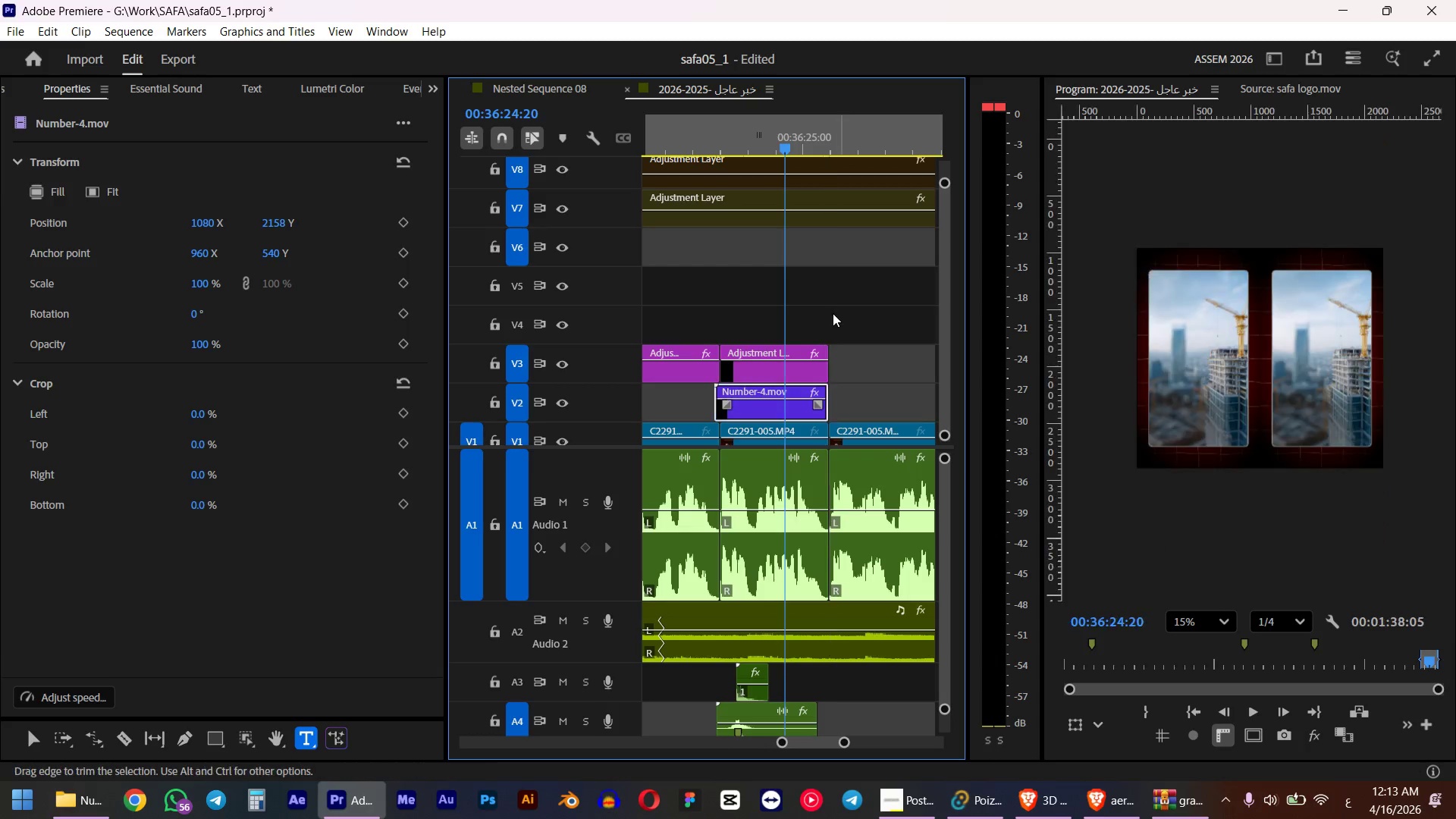 
left_click_drag(start_coordinate=[818, 140], to_coordinate=[836, 141])
 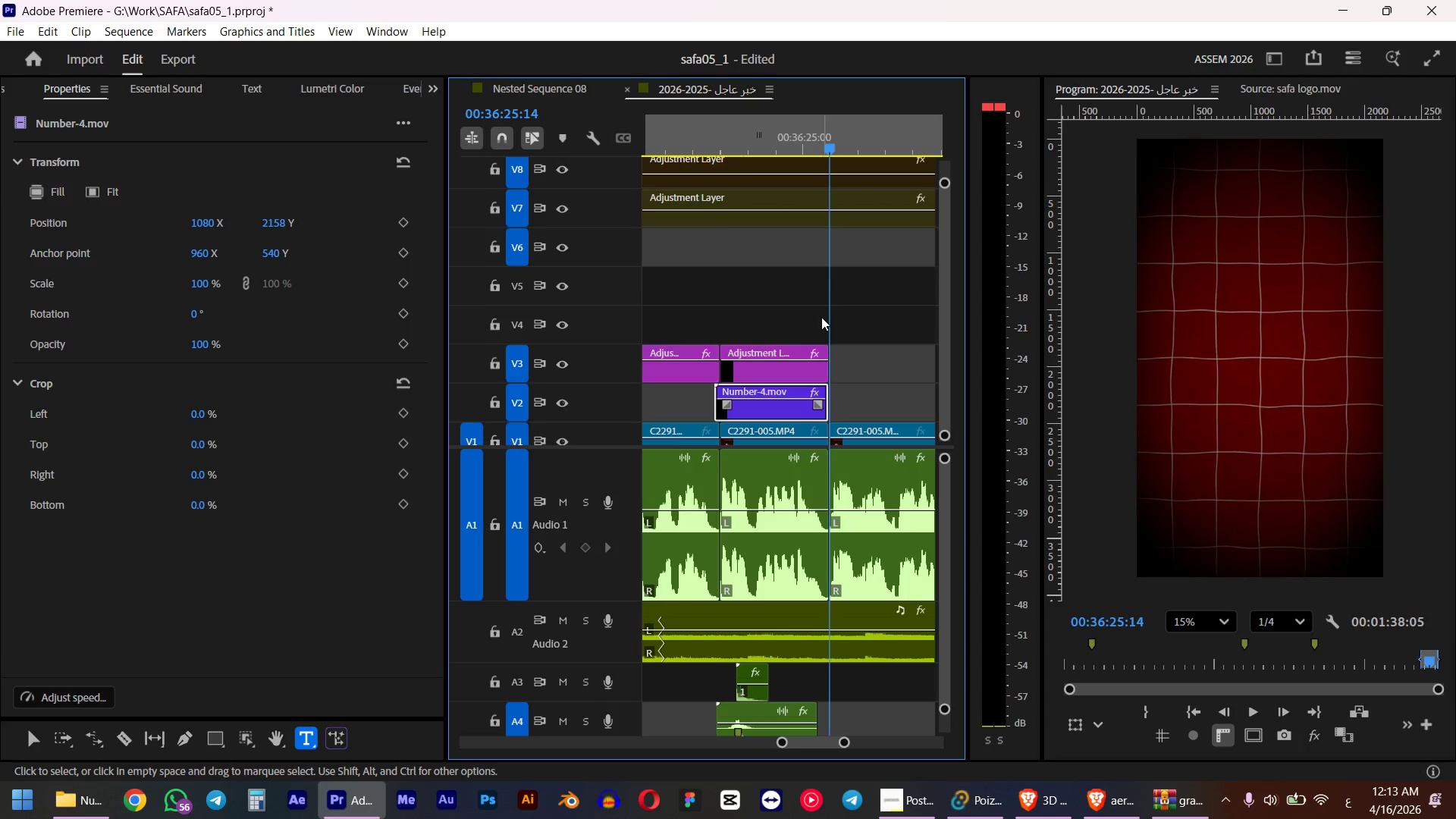 
hold_key(key=ShiftLeft, duration=0.89)
 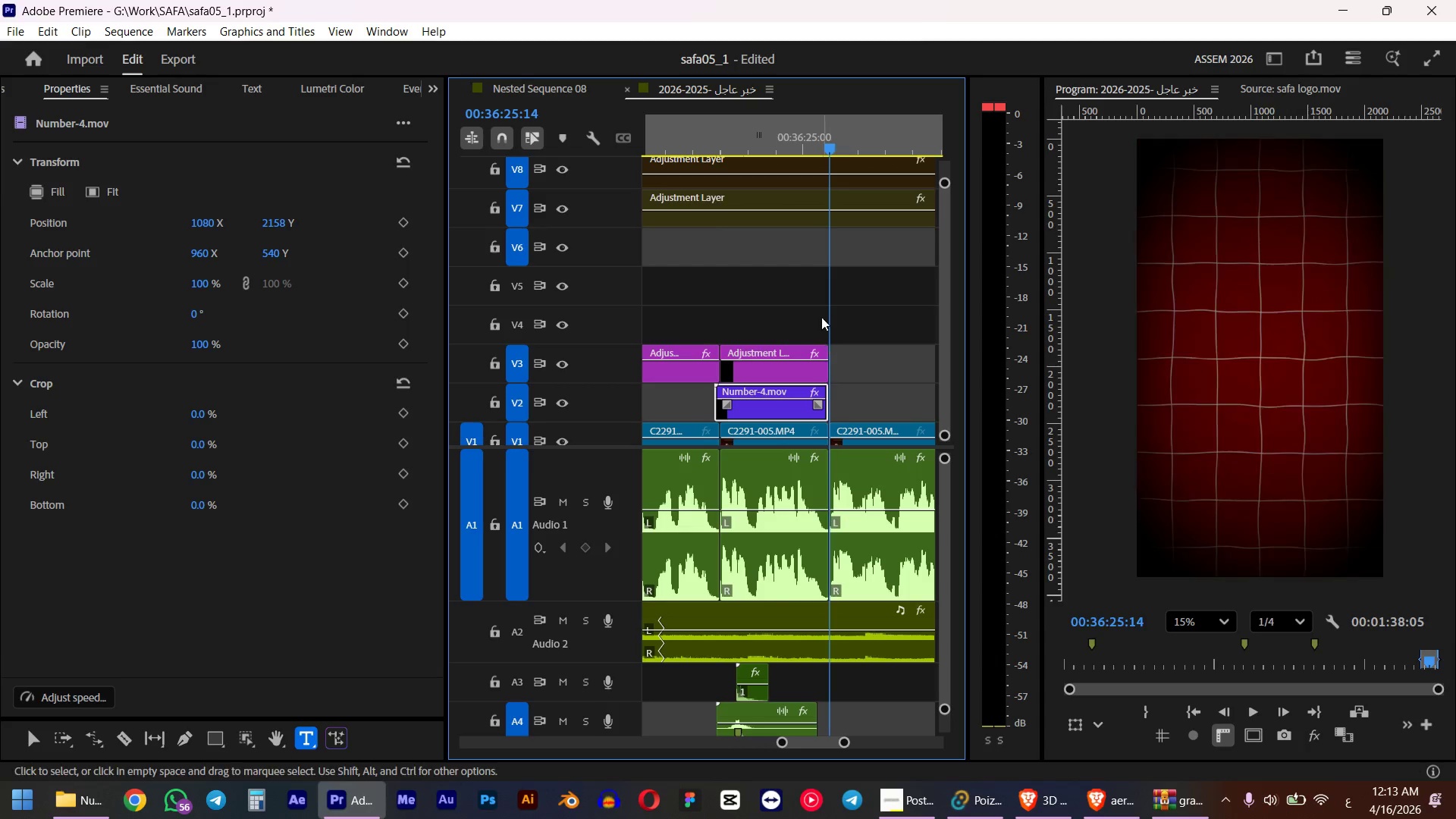 
hold_key(key=ControlLeft, duration=3.56)
scroll: coordinate [821, 303], scroll_direction: up, amount: 48.0
 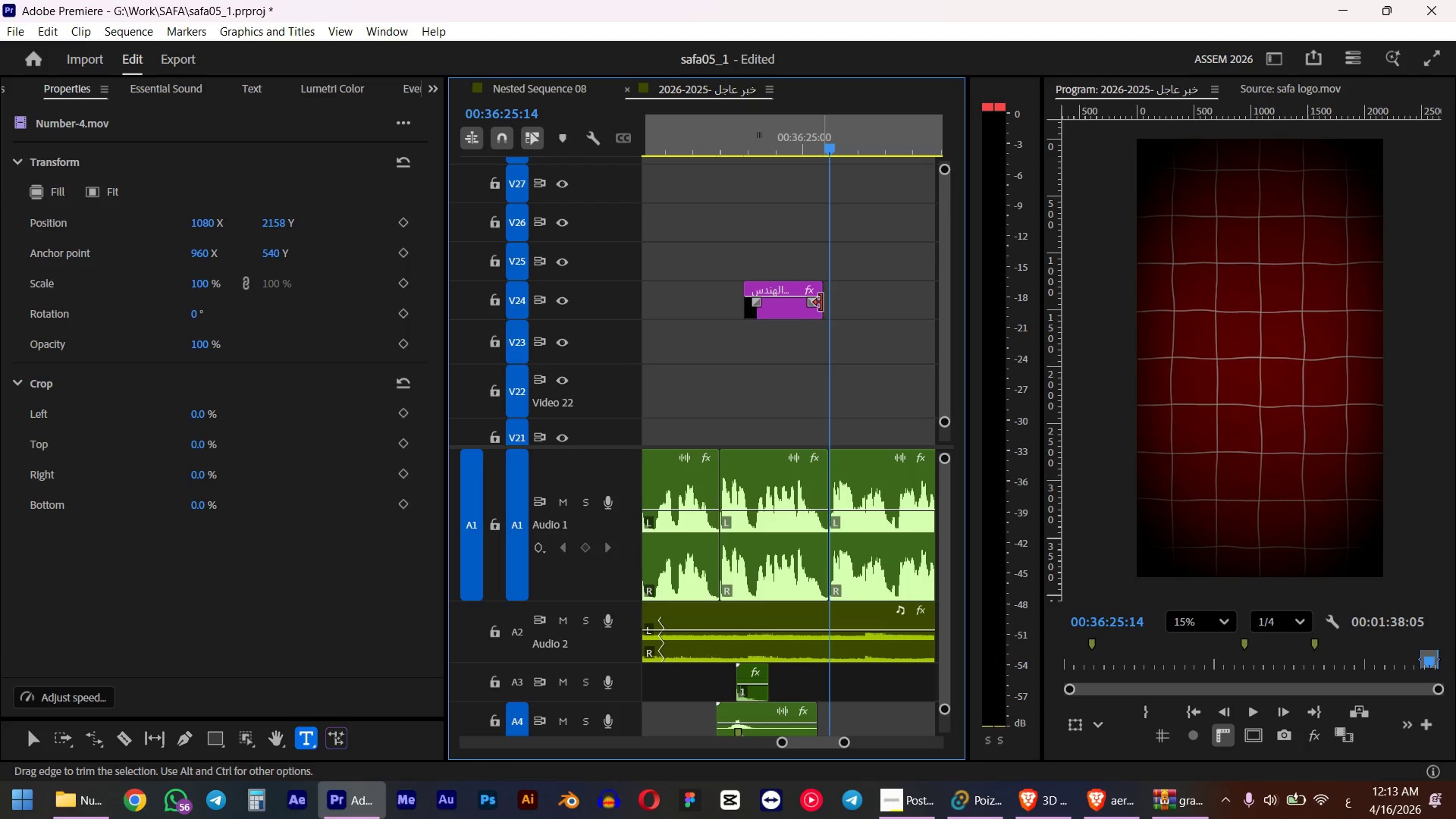 
left_click_drag(start_coordinate=[821, 303], to_coordinate=[834, 299])
 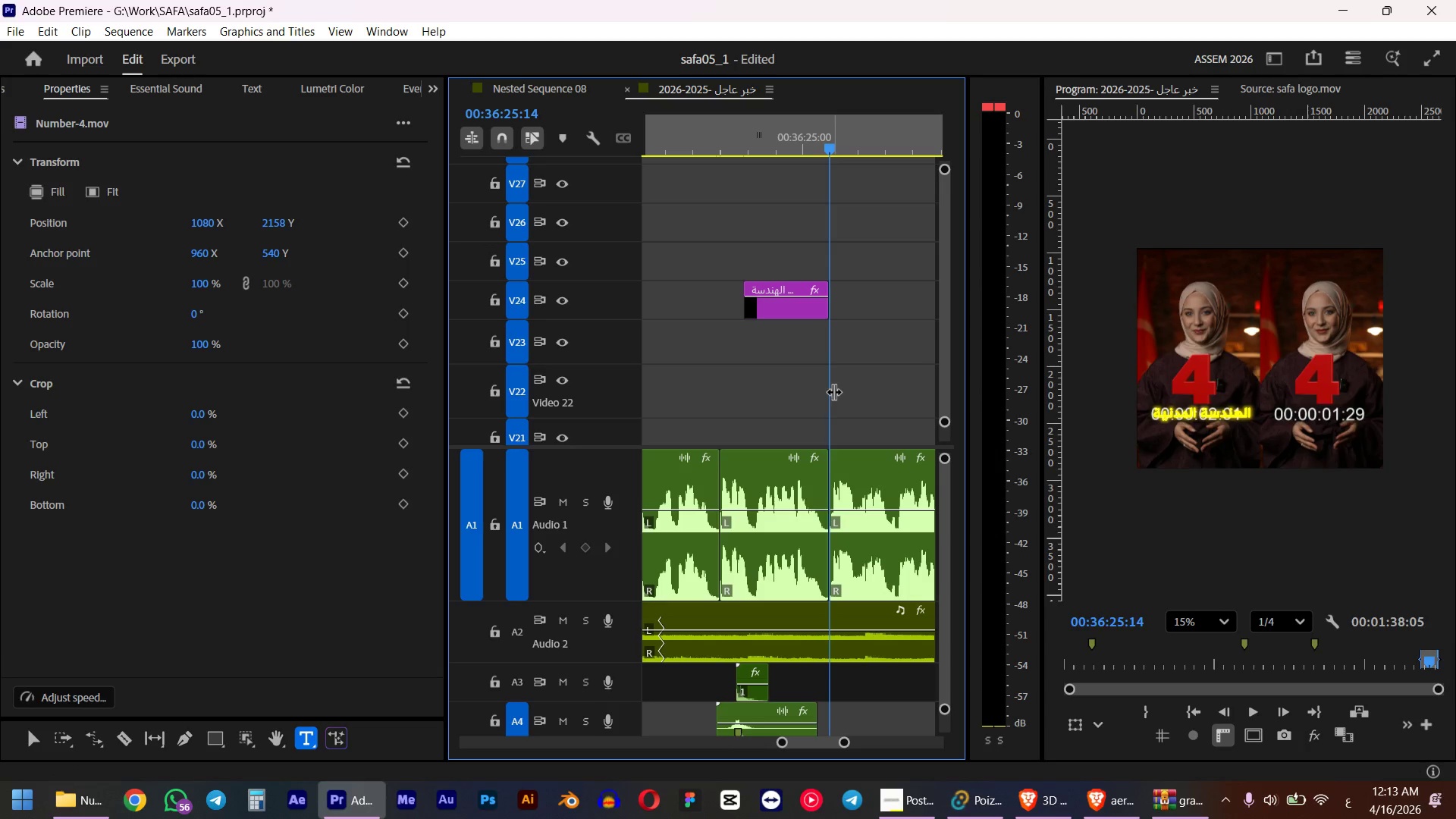 
hold_key(key=AltLeft, duration=0.75)
scroll: coordinate [827, 341], scroll_direction: up, amount: 10.0
 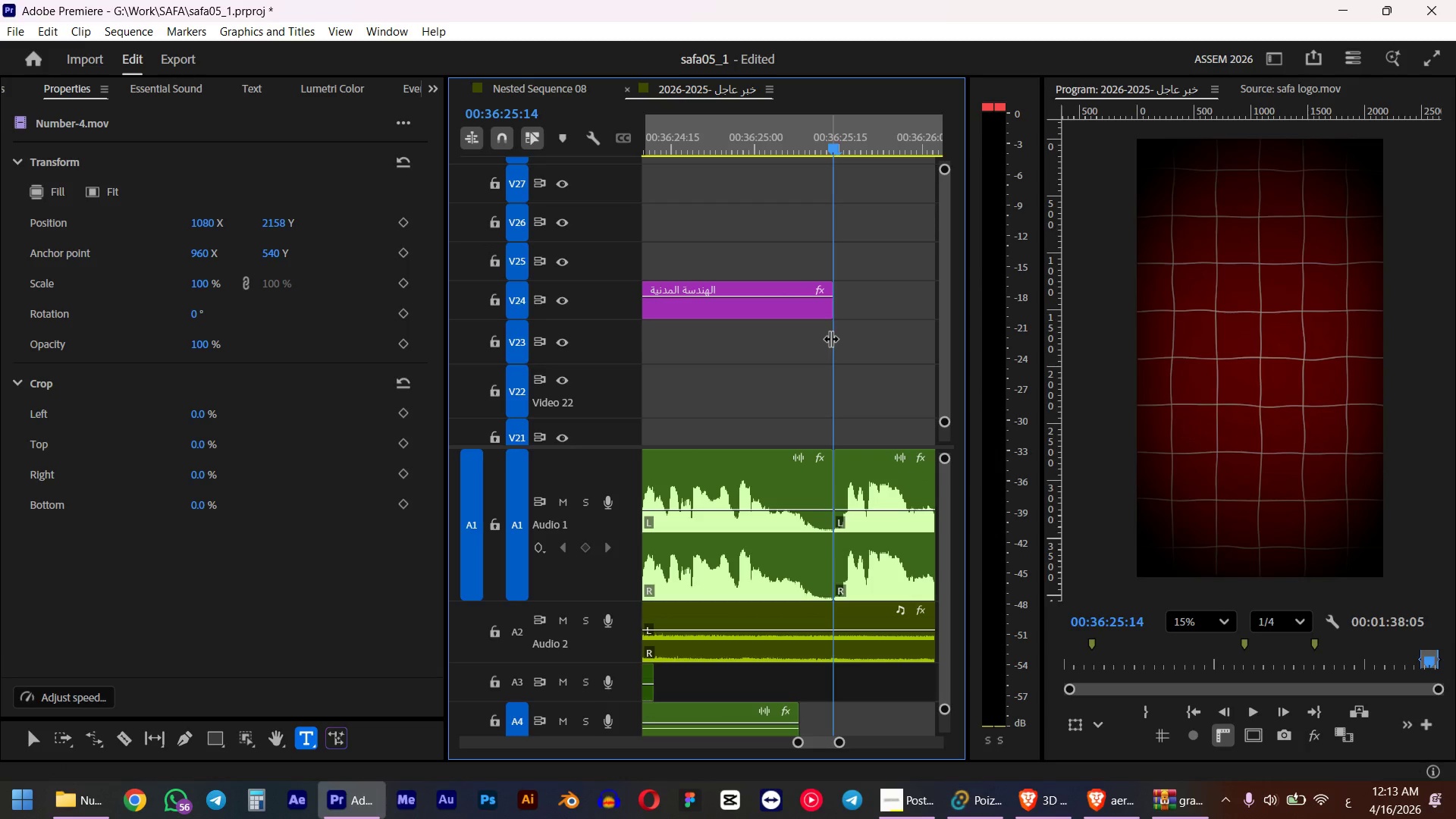 
key(Space)
 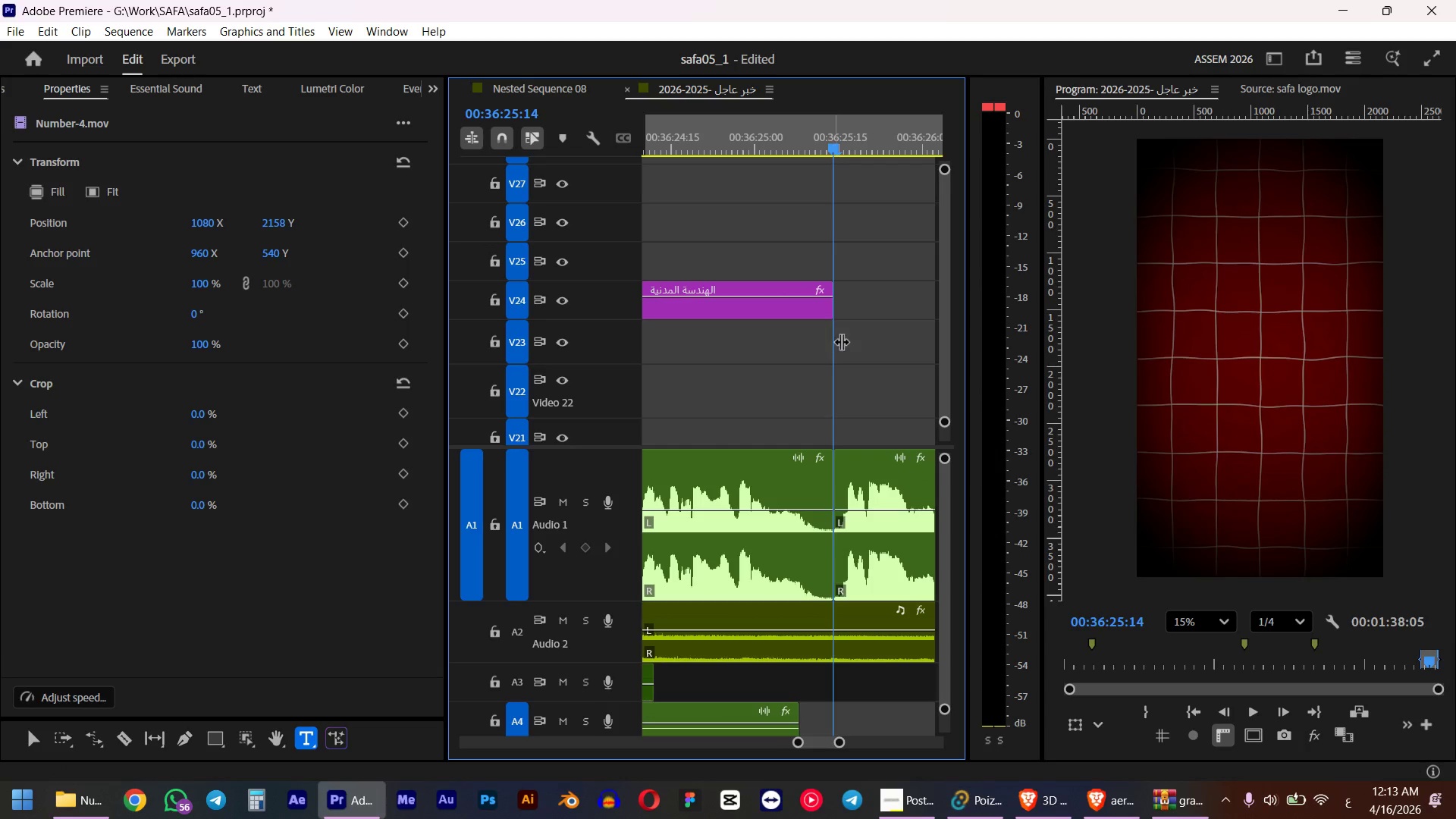 
hold_key(key=AltLeft, duration=1.95)
scroll: coordinate [830, 372], scroll_direction: down, amount: 27.0
 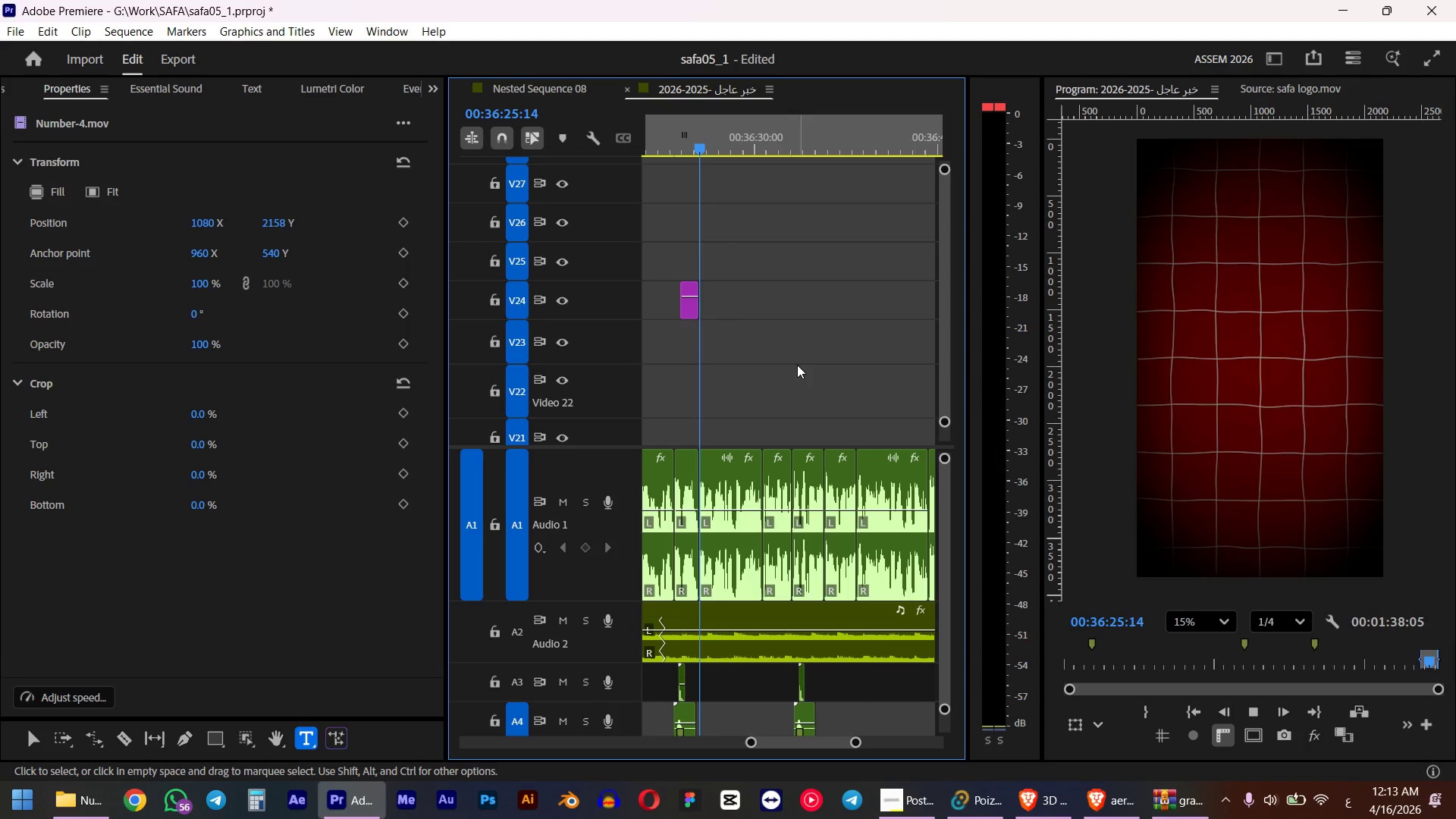 
key(Space)
 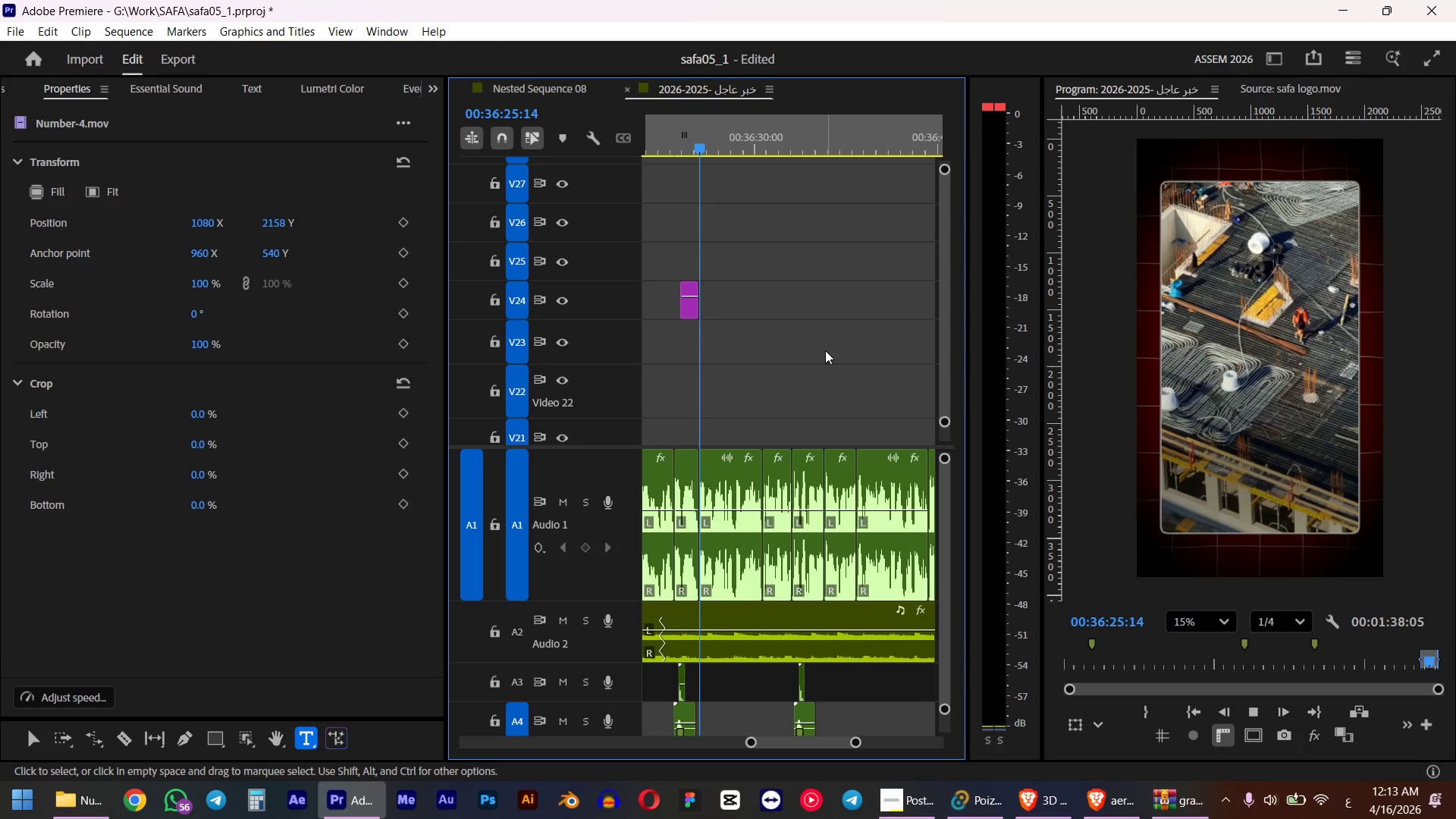 
scroll: coordinate [820, 350], scroll_direction: down, amount: 2.0
 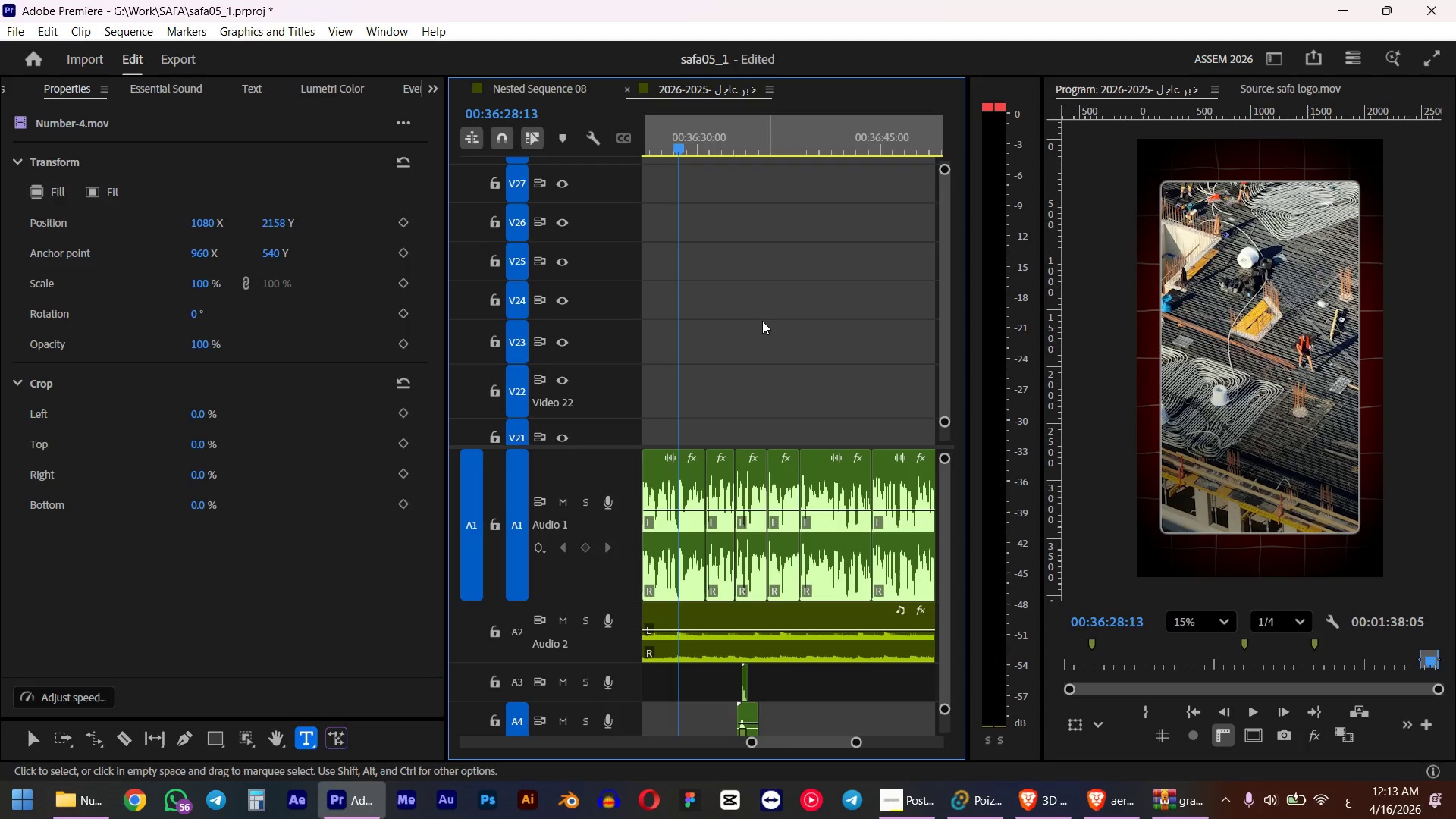 
left_click_drag(start_coordinate=[784, 140], to_coordinate=[768, 141])
 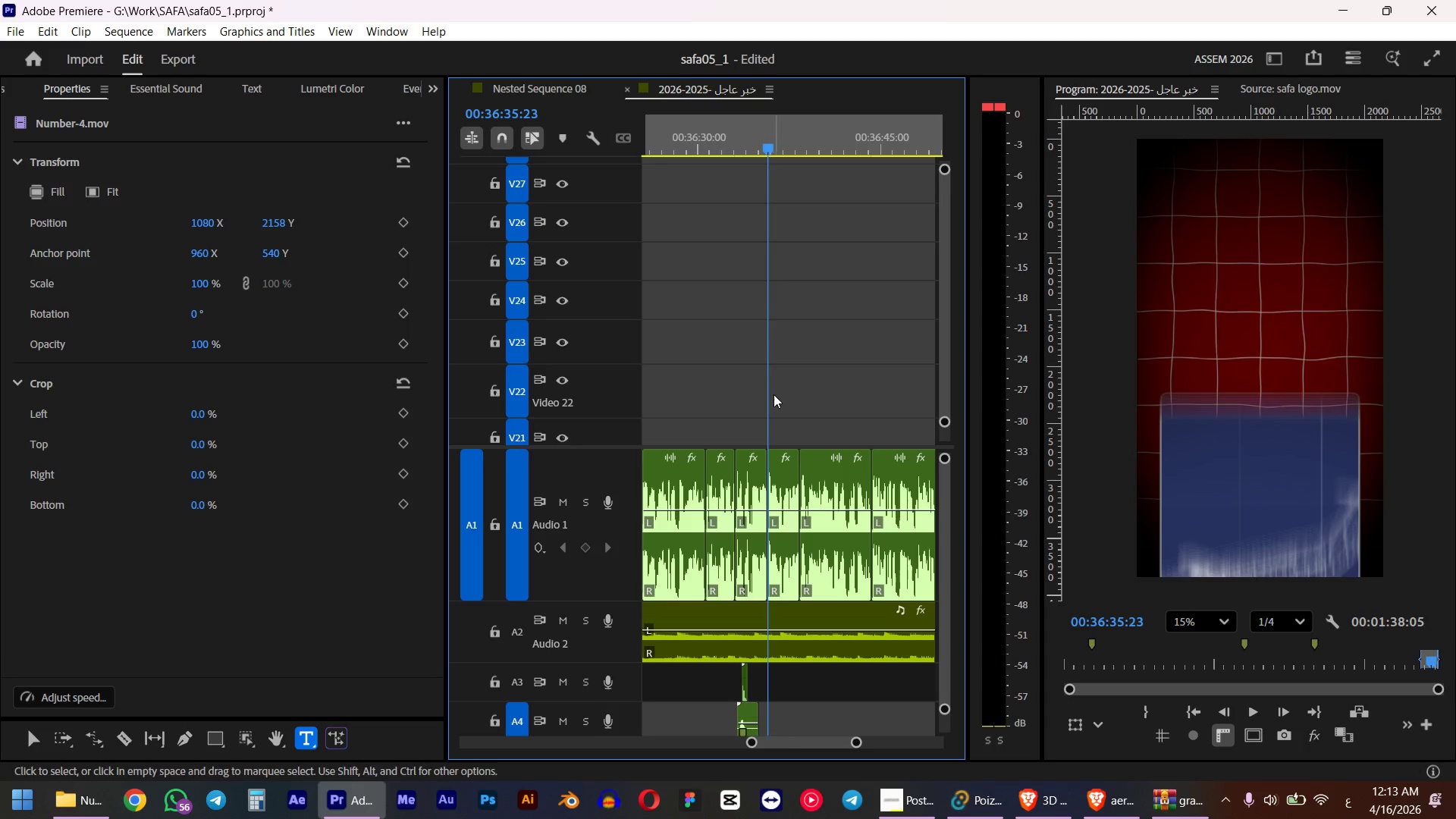 
hold_key(key=ShiftLeft, duration=0.7)
 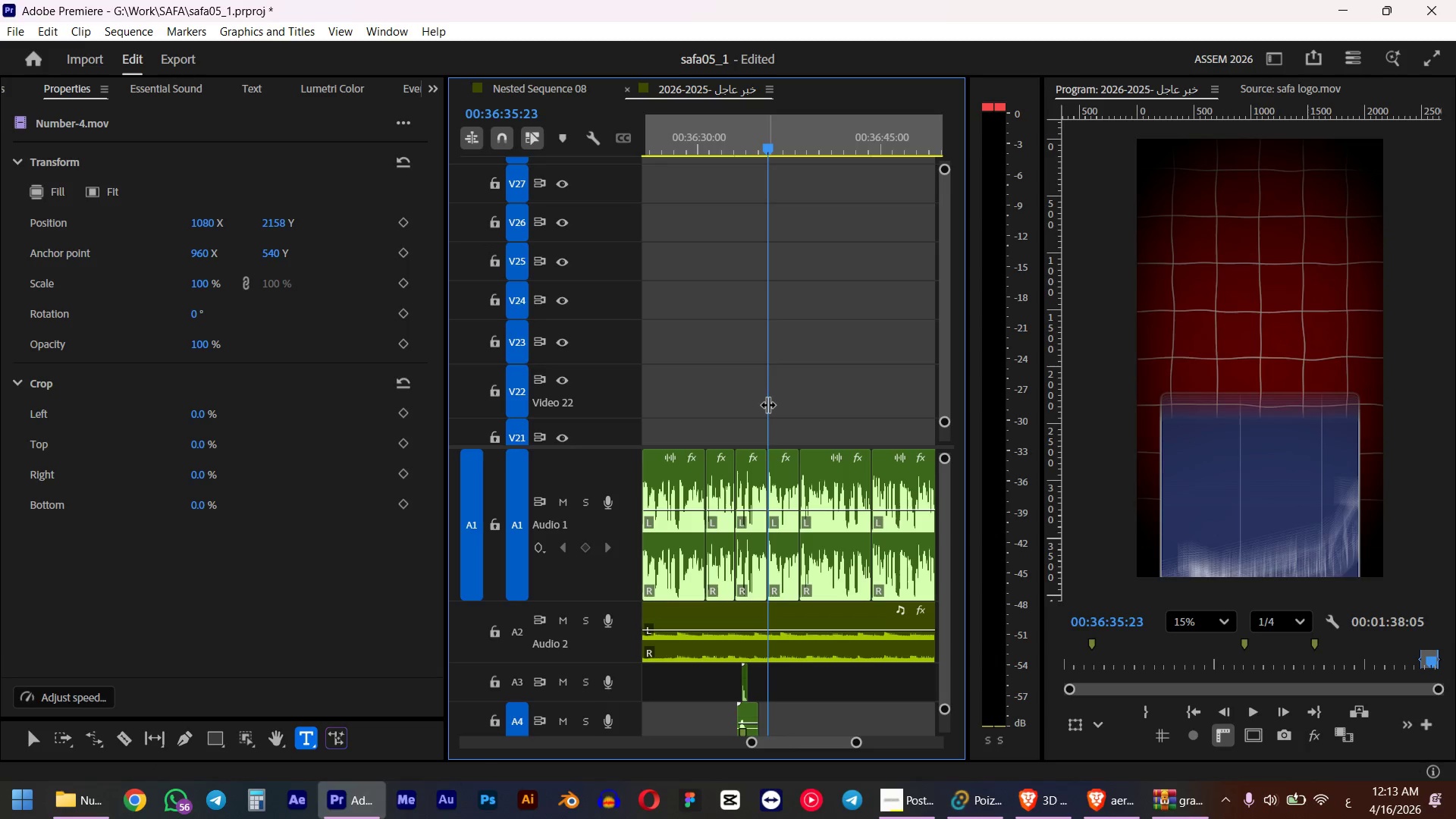 
wait(9.19)
 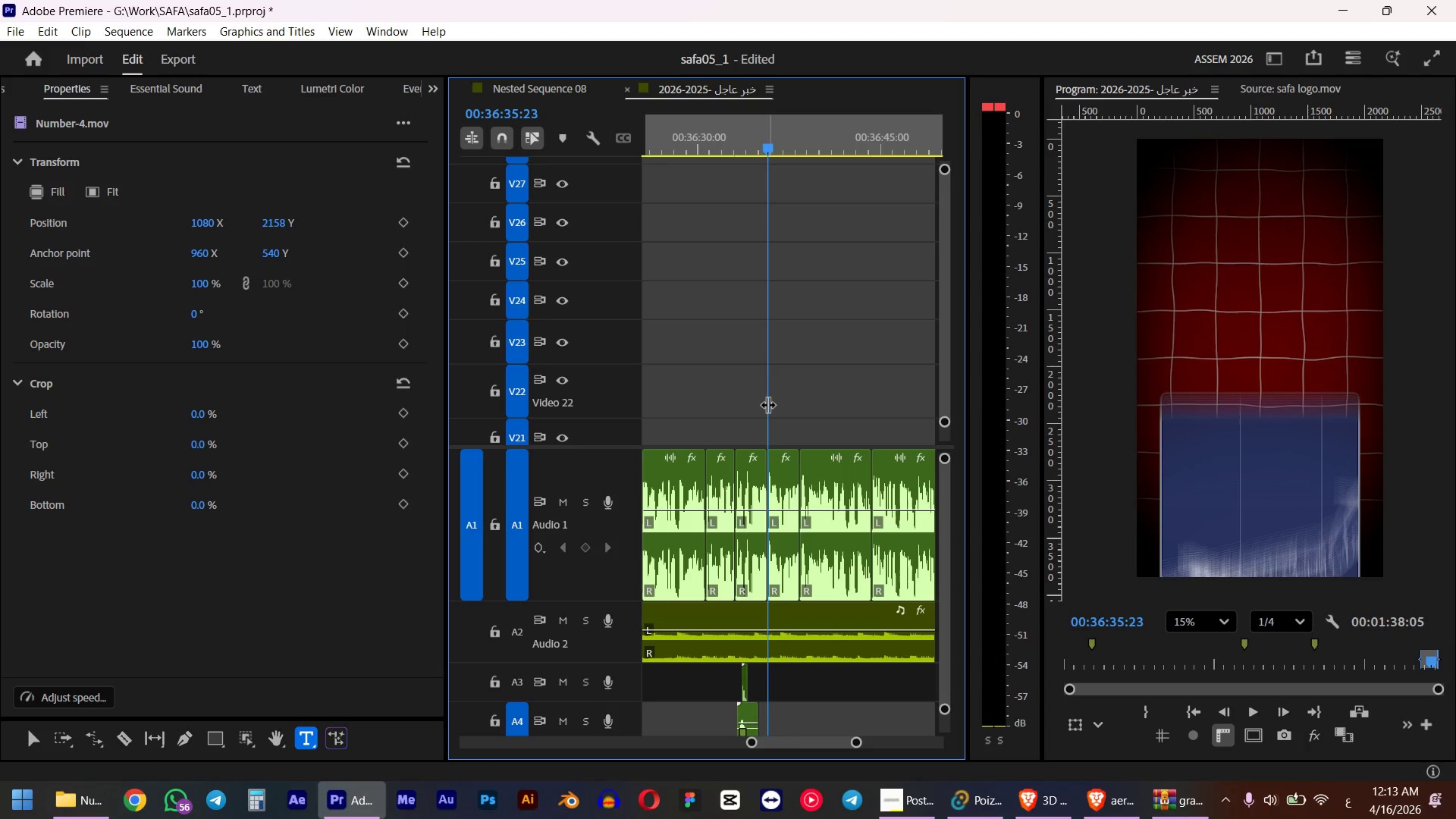 
key(Space)
 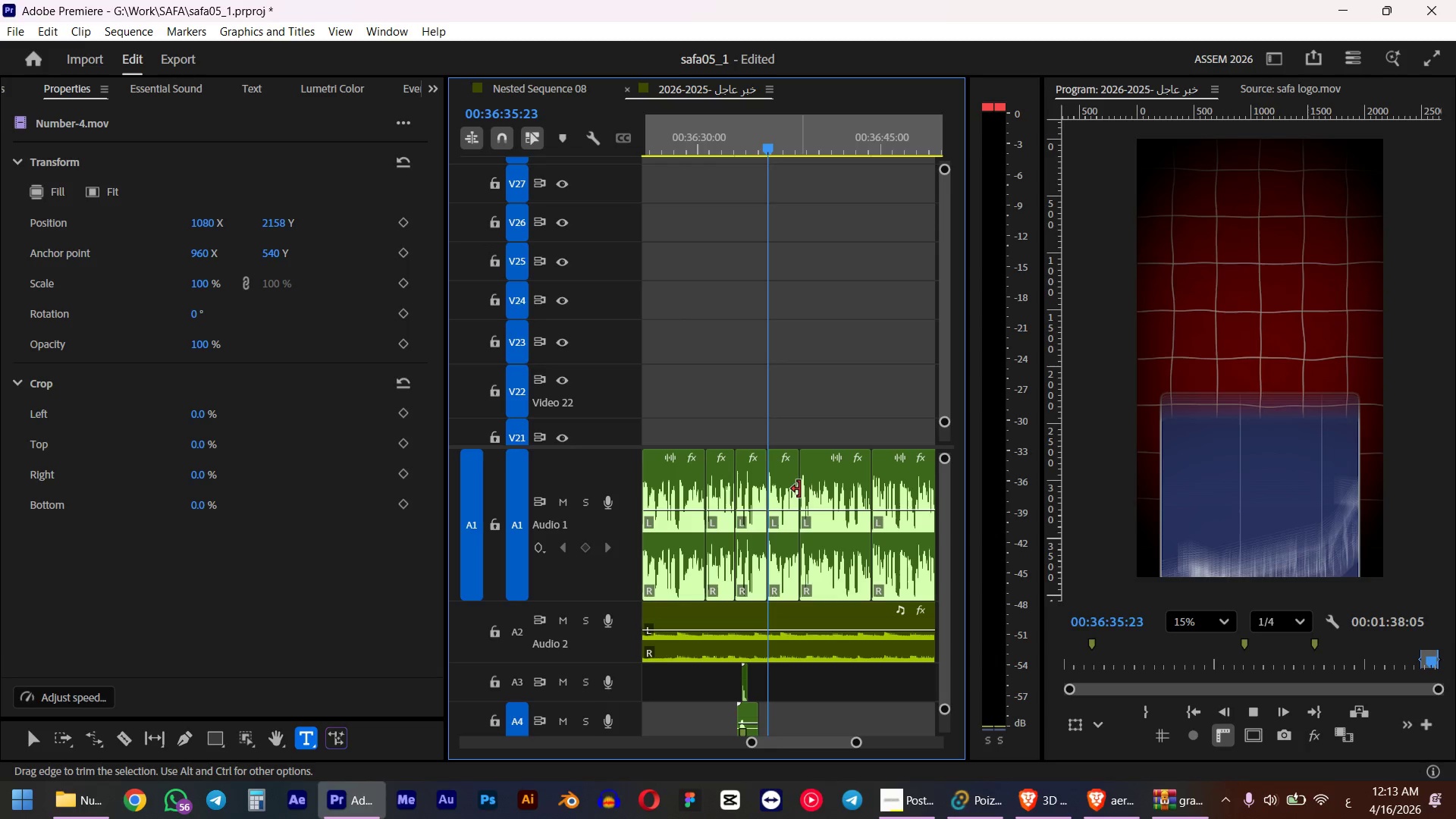 
left_click([780, 486])
 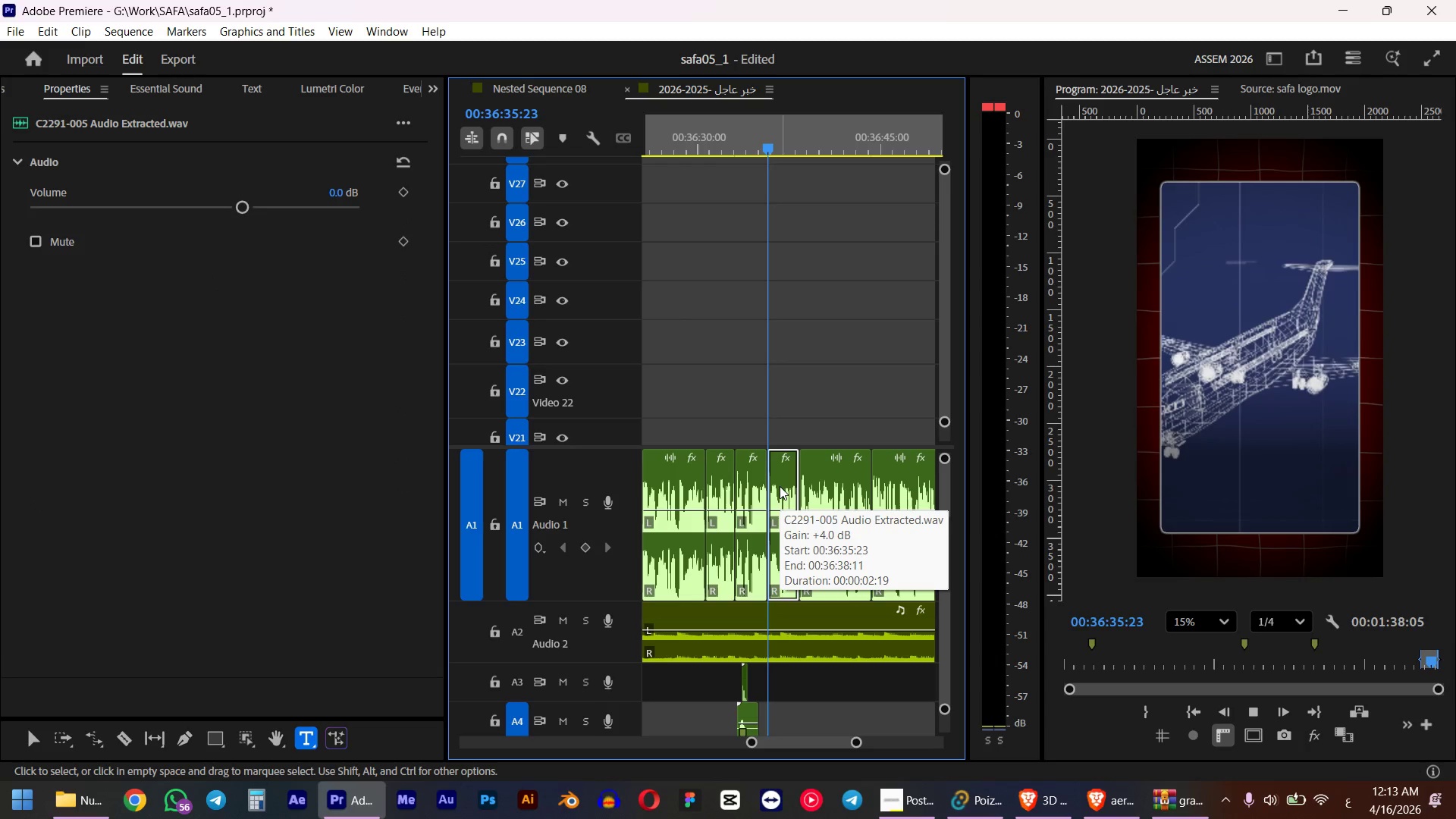 
key(Space)
 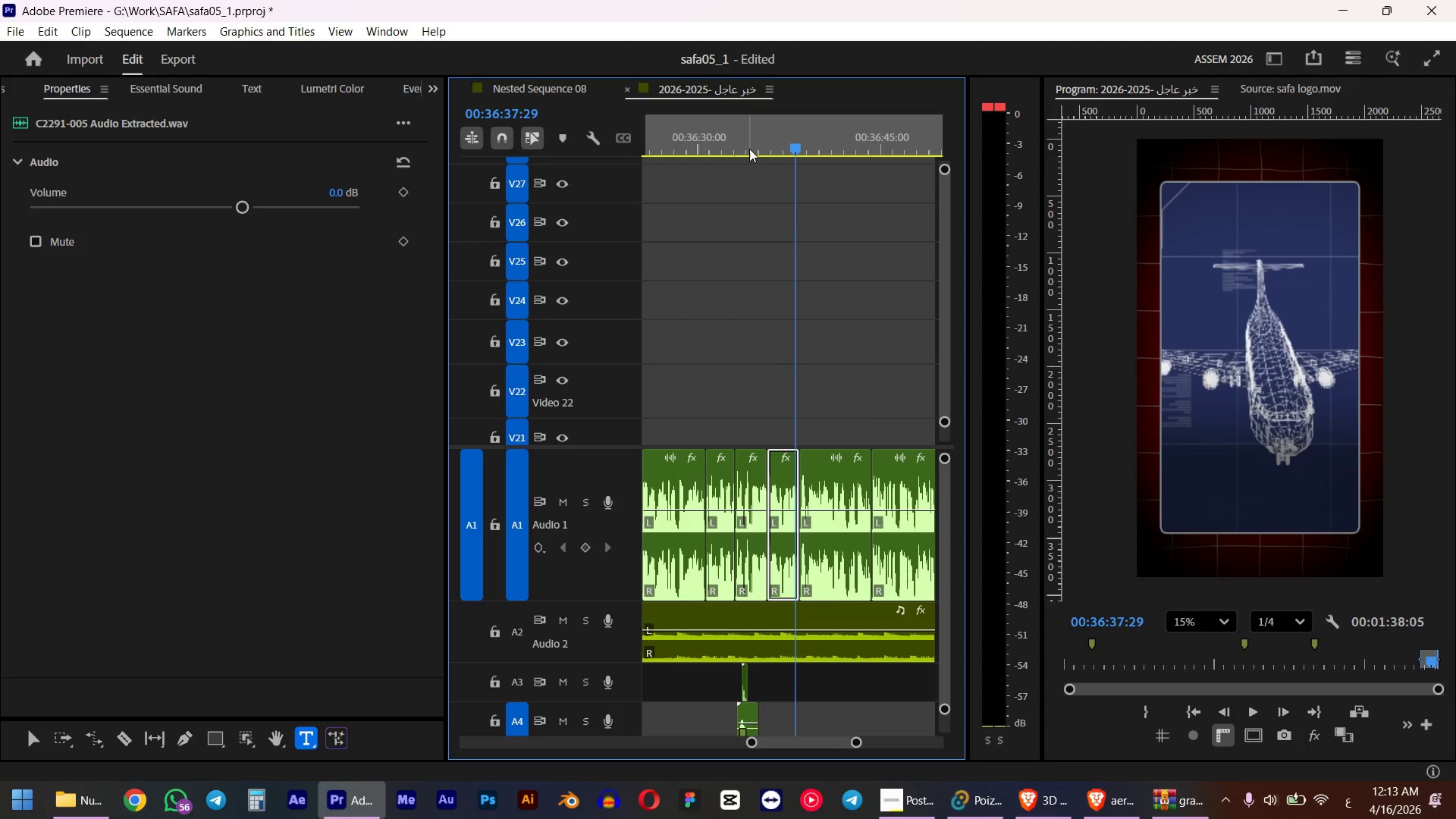 
left_click_drag(start_coordinate=[759, 147], to_coordinate=[738, 149])
 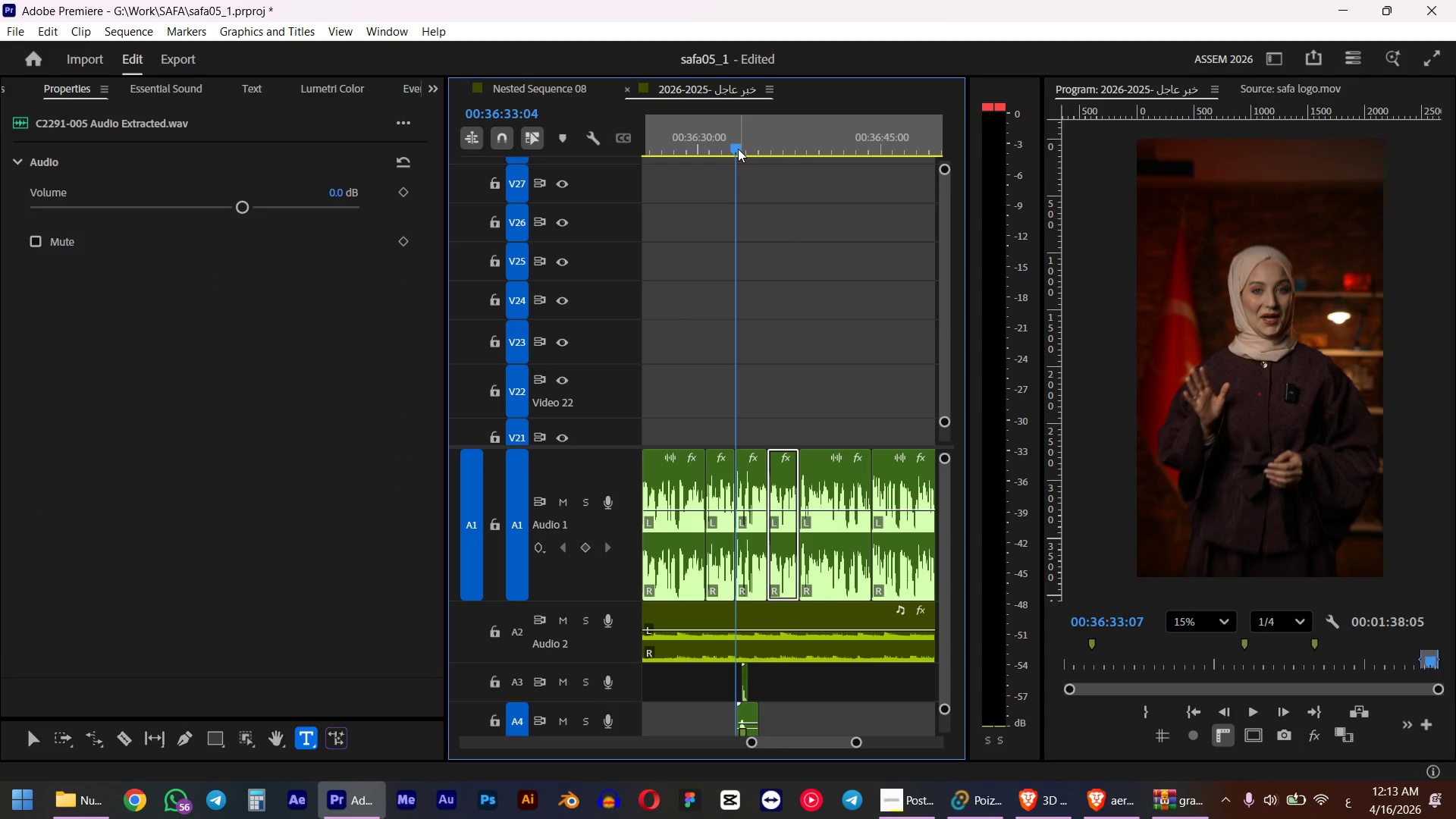 
hold_key(key=ShiftLeft, duration=0.84)
 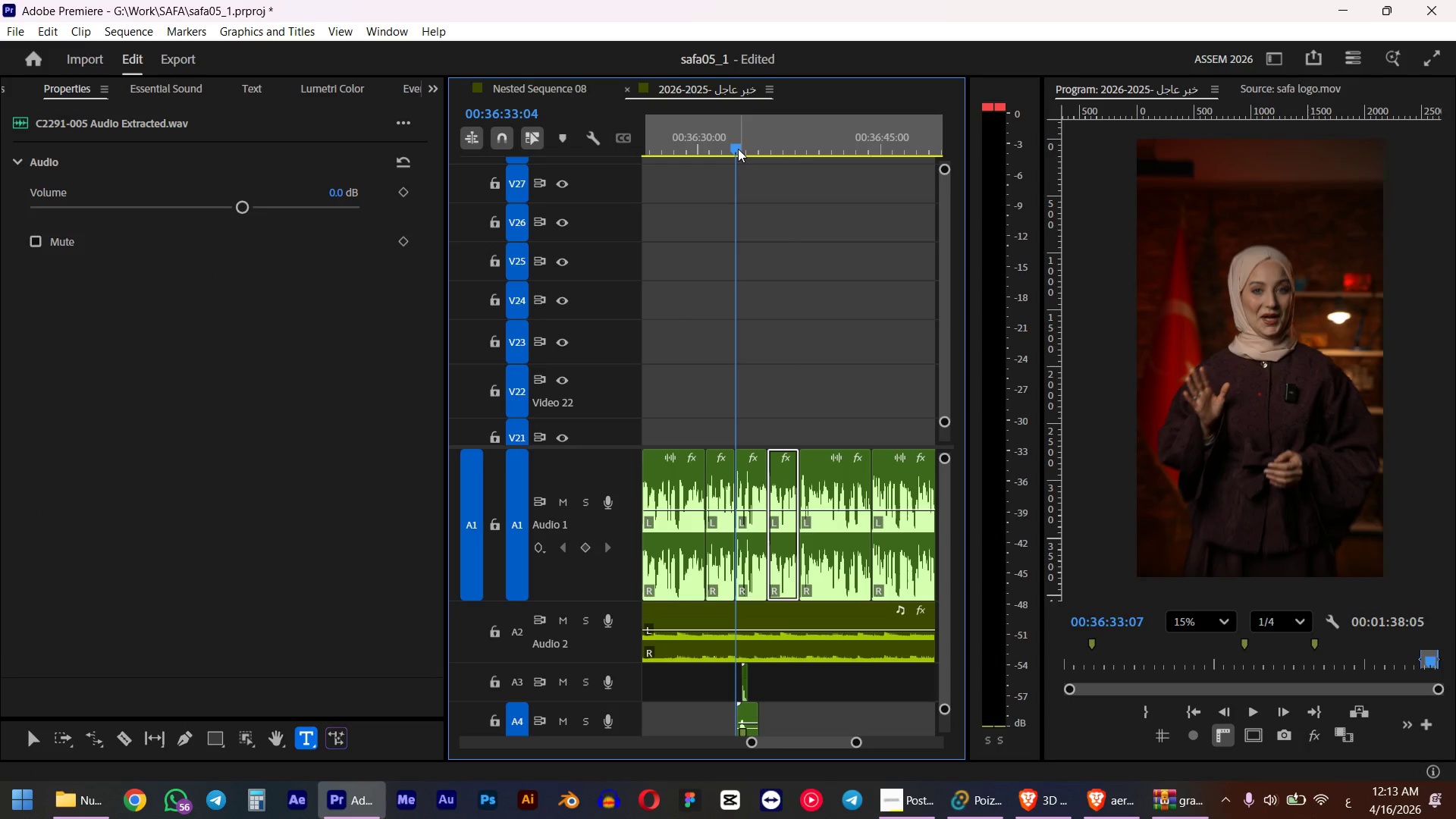 
hold_key(key=AltLeft, duration=0.73)
scroll: coordinate [739, 504], scroll_direction: up, amount: 5.0
 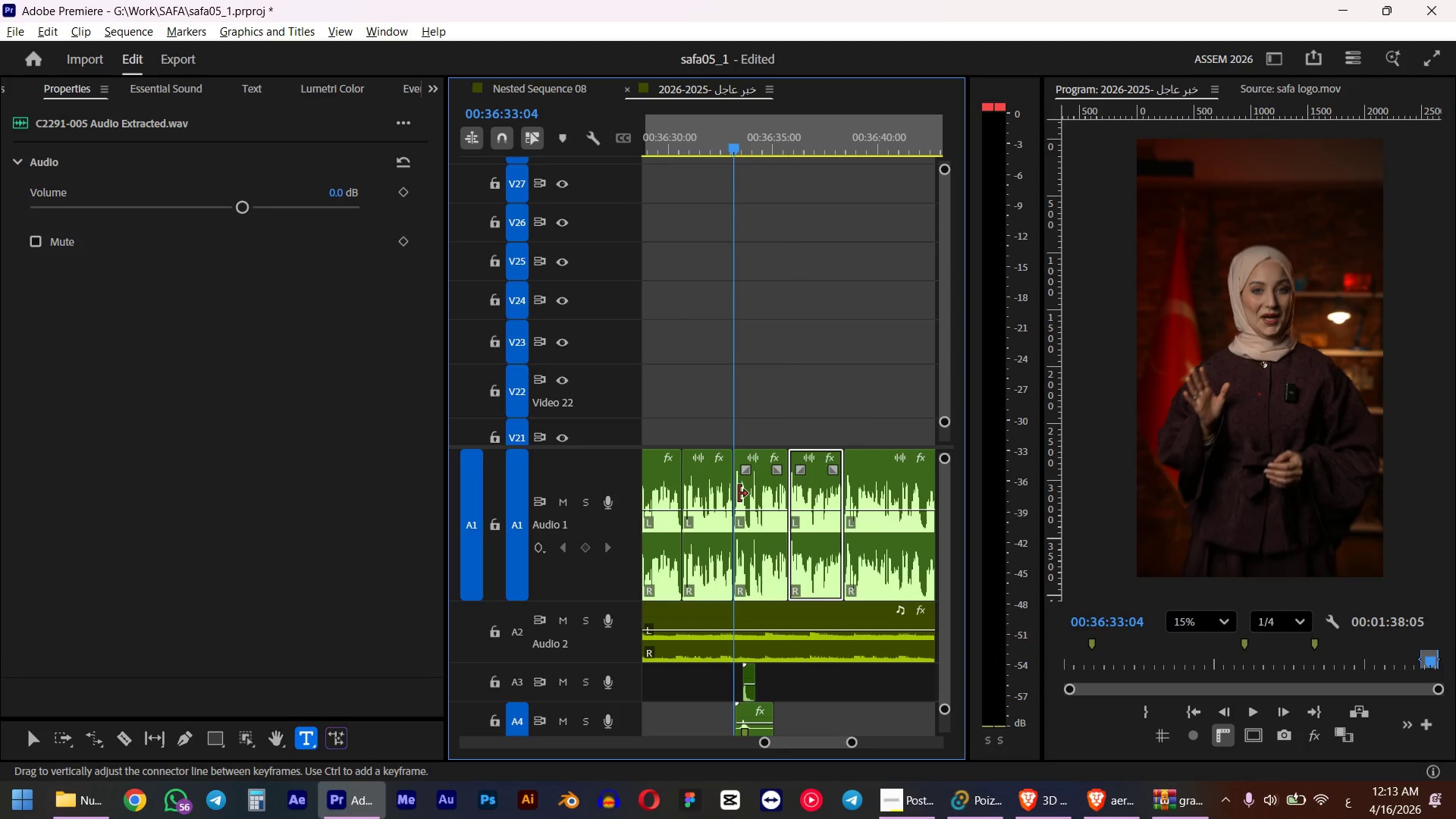 
left_click([759, 498])
 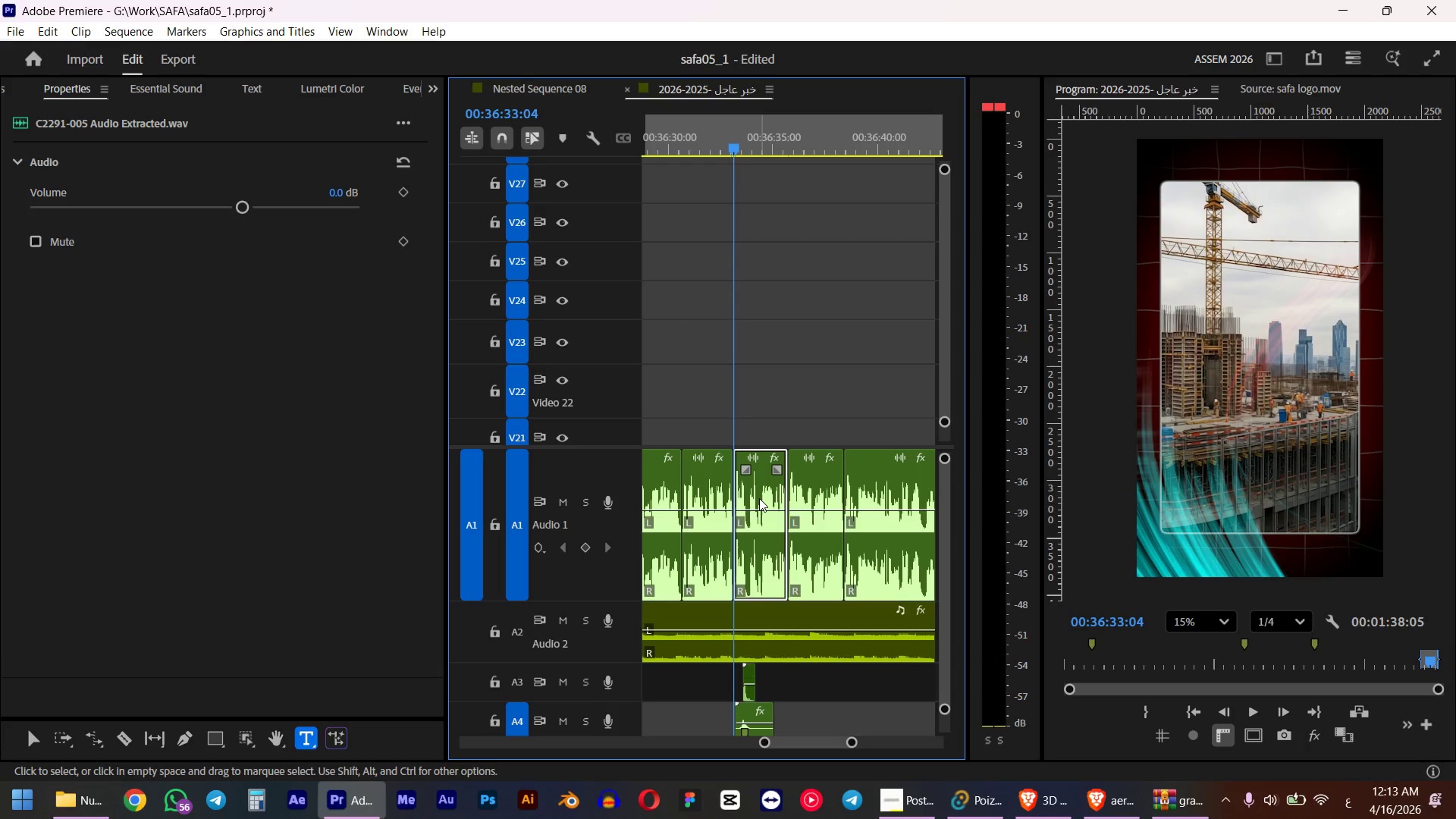 
key(Space)
 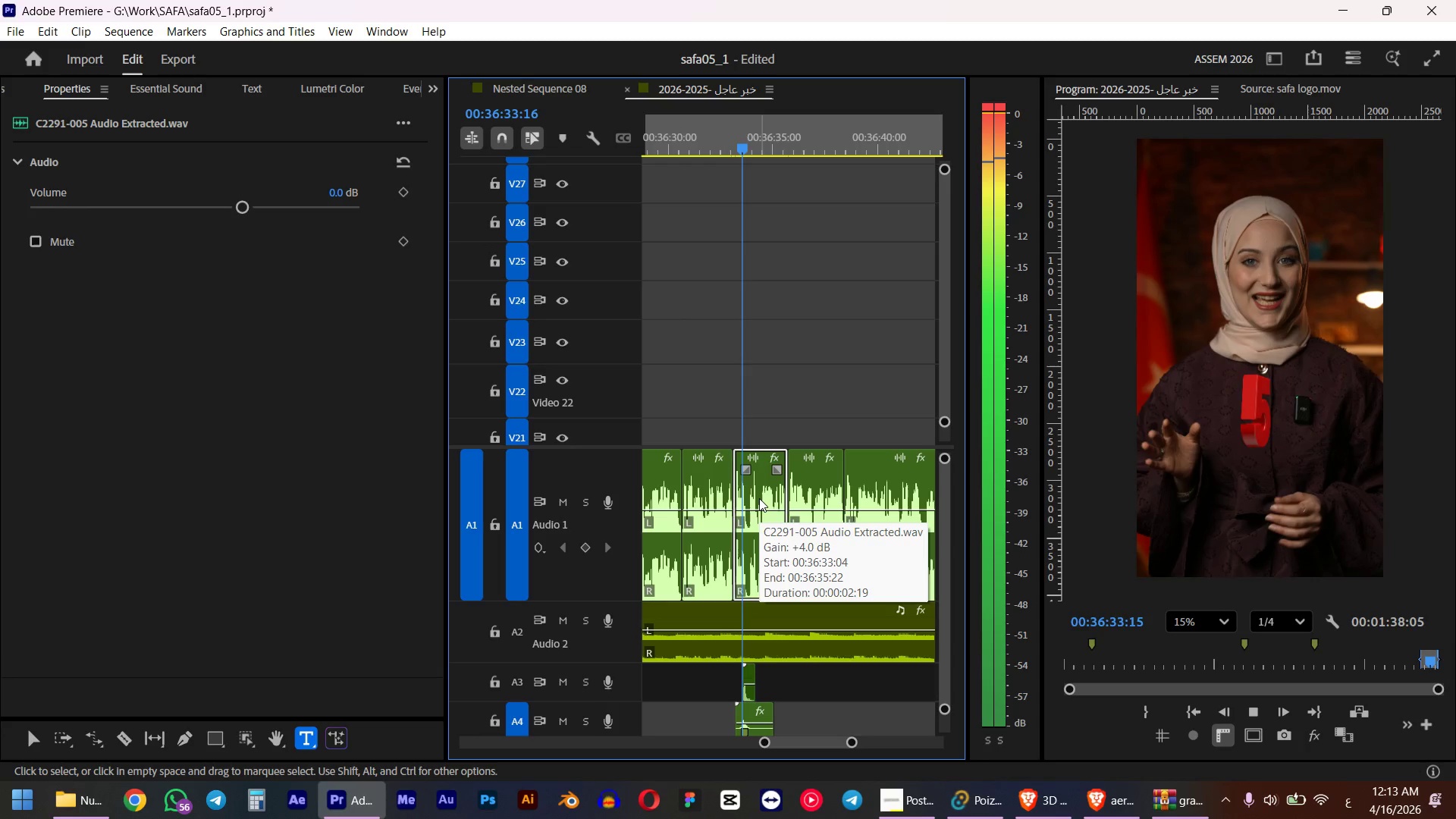 
key(Space)
 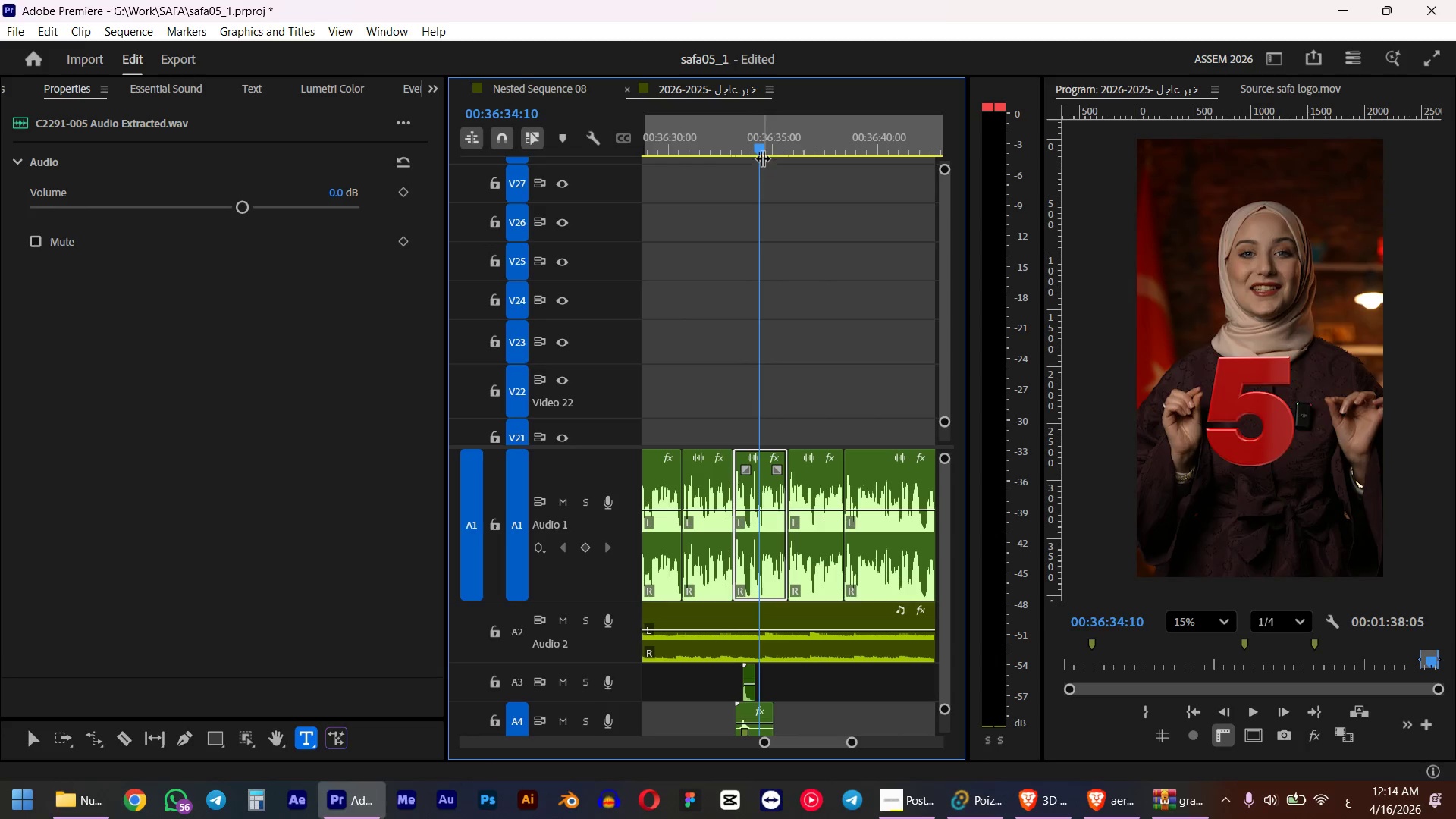 
left_click_drag(start_coordinate=[757, 148], to_coordinate=[730, 148])
 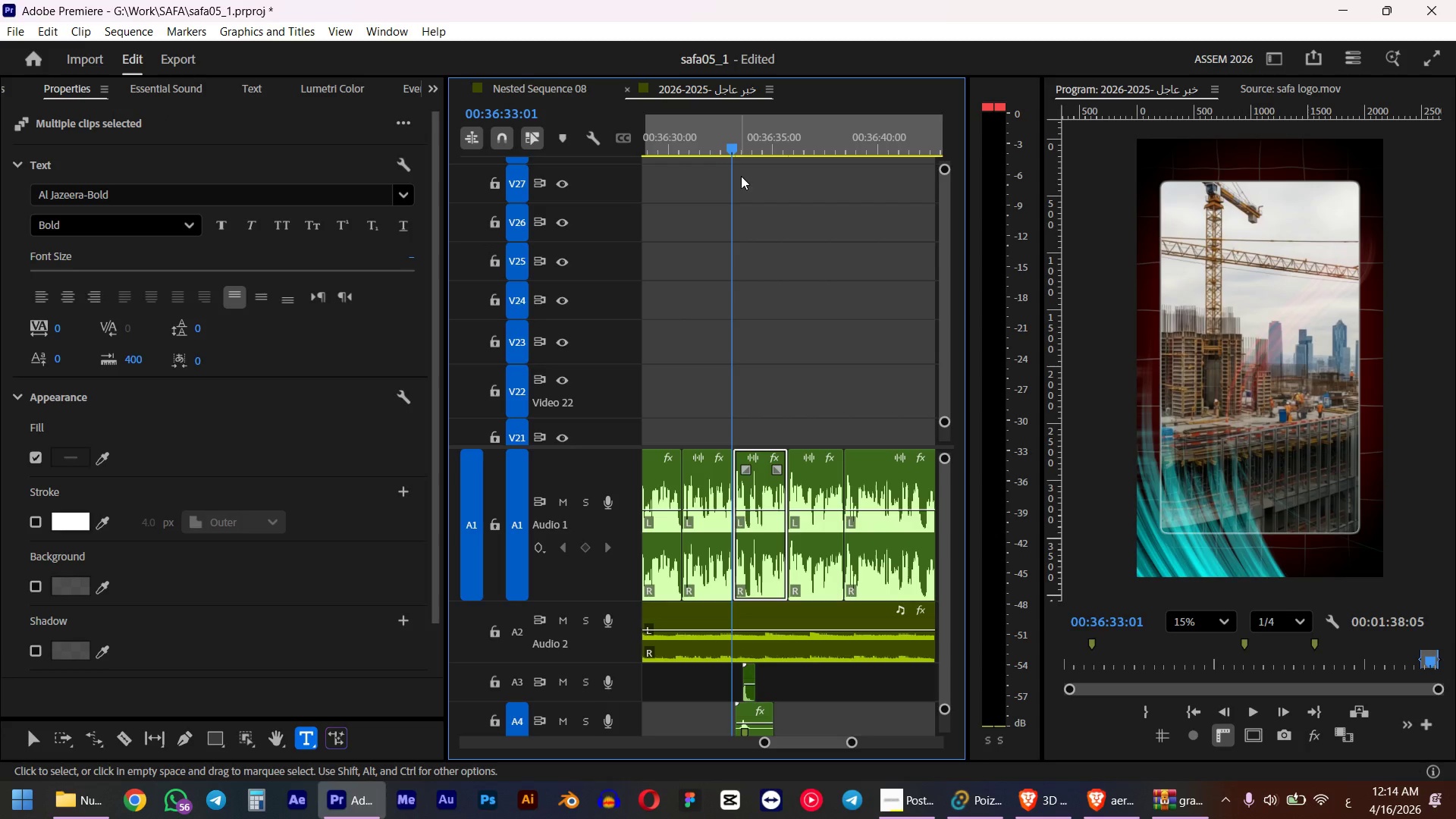 
hold_key(key=ShiftLeft, duration=0.77)
 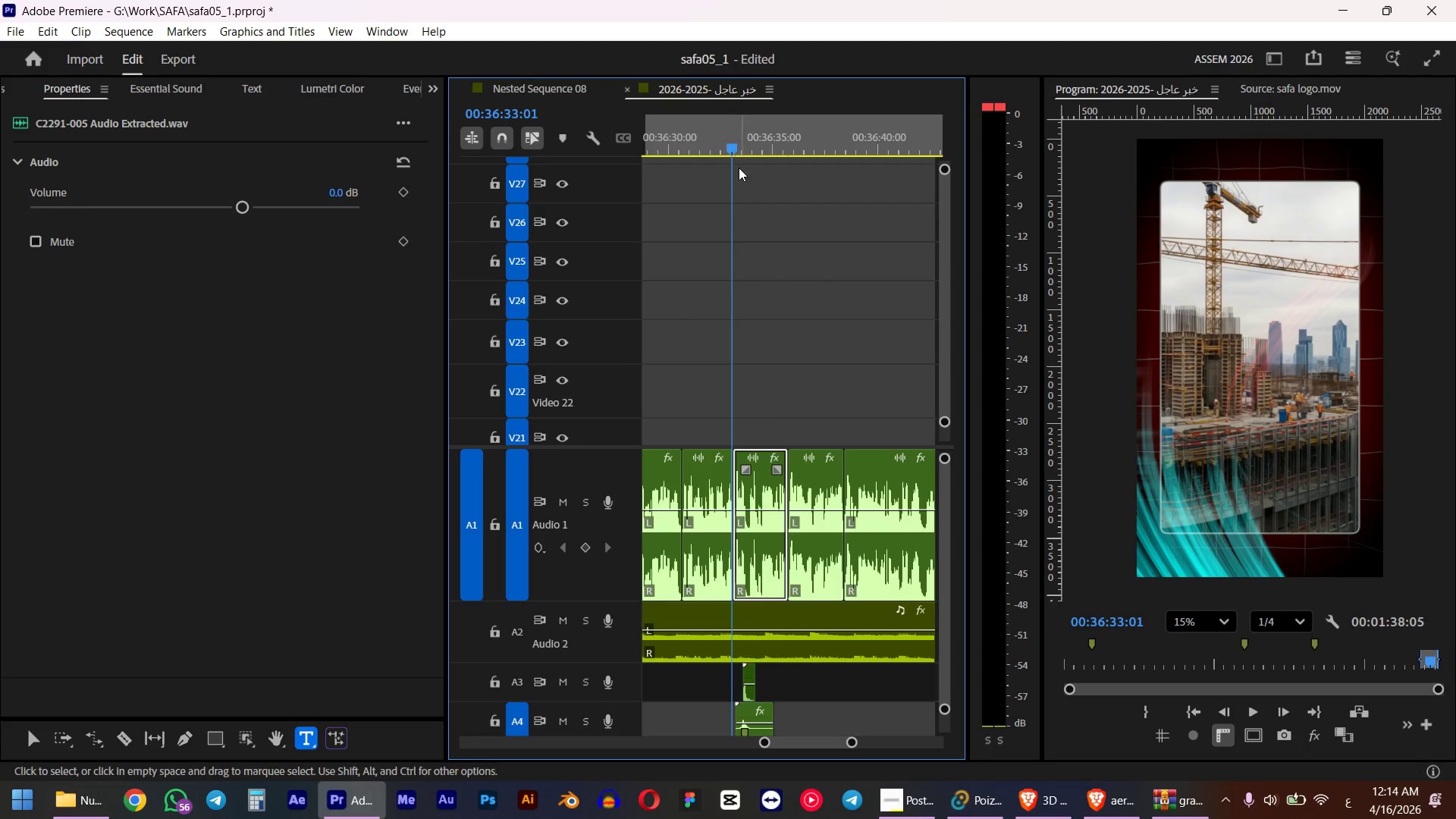 
key(Control+V)
 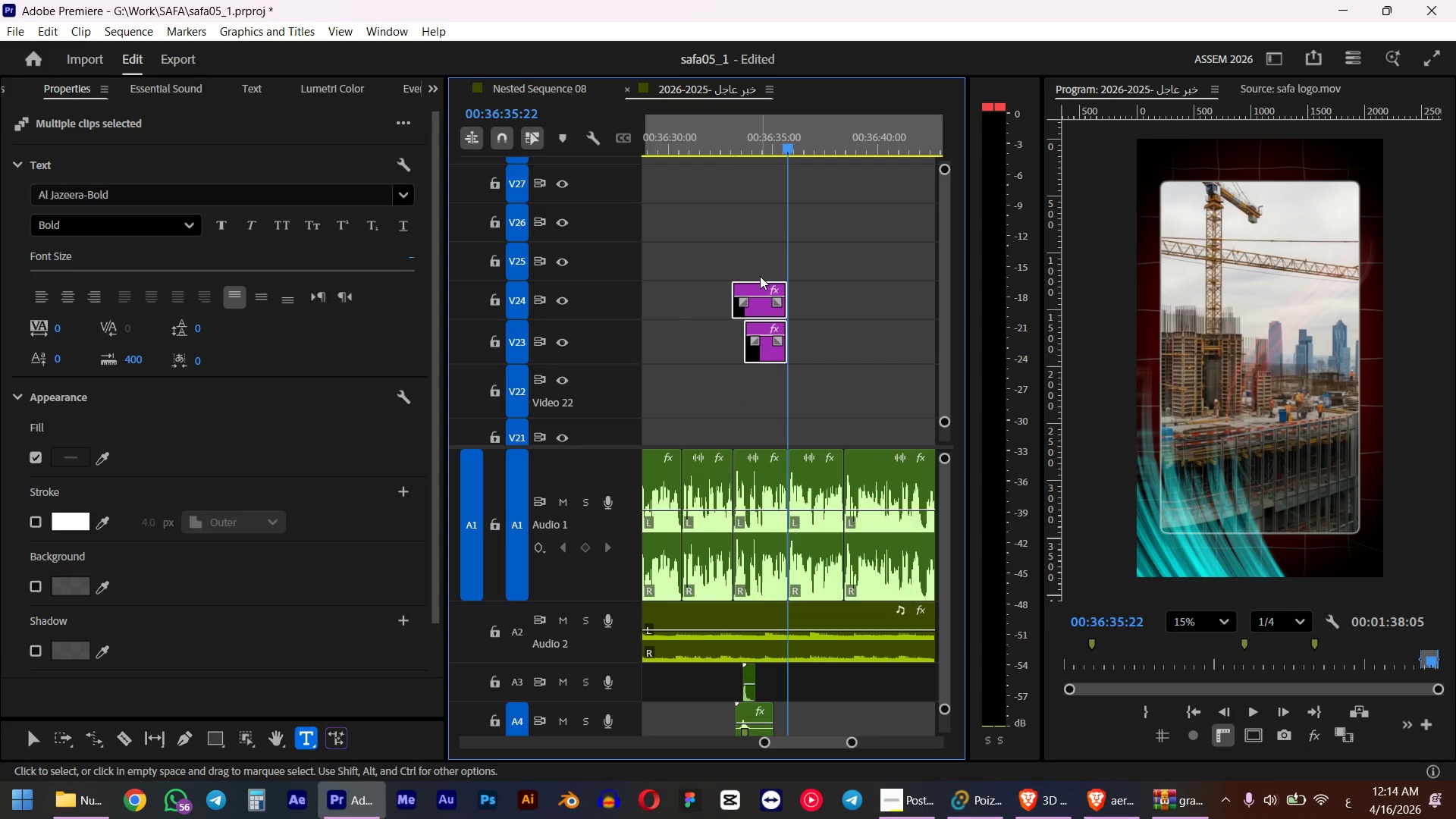 
hold_key(key=AltLeft, duration=0.75)
scroll: coordinate [761, 306], scroll_direction: up, amount: 4.0
 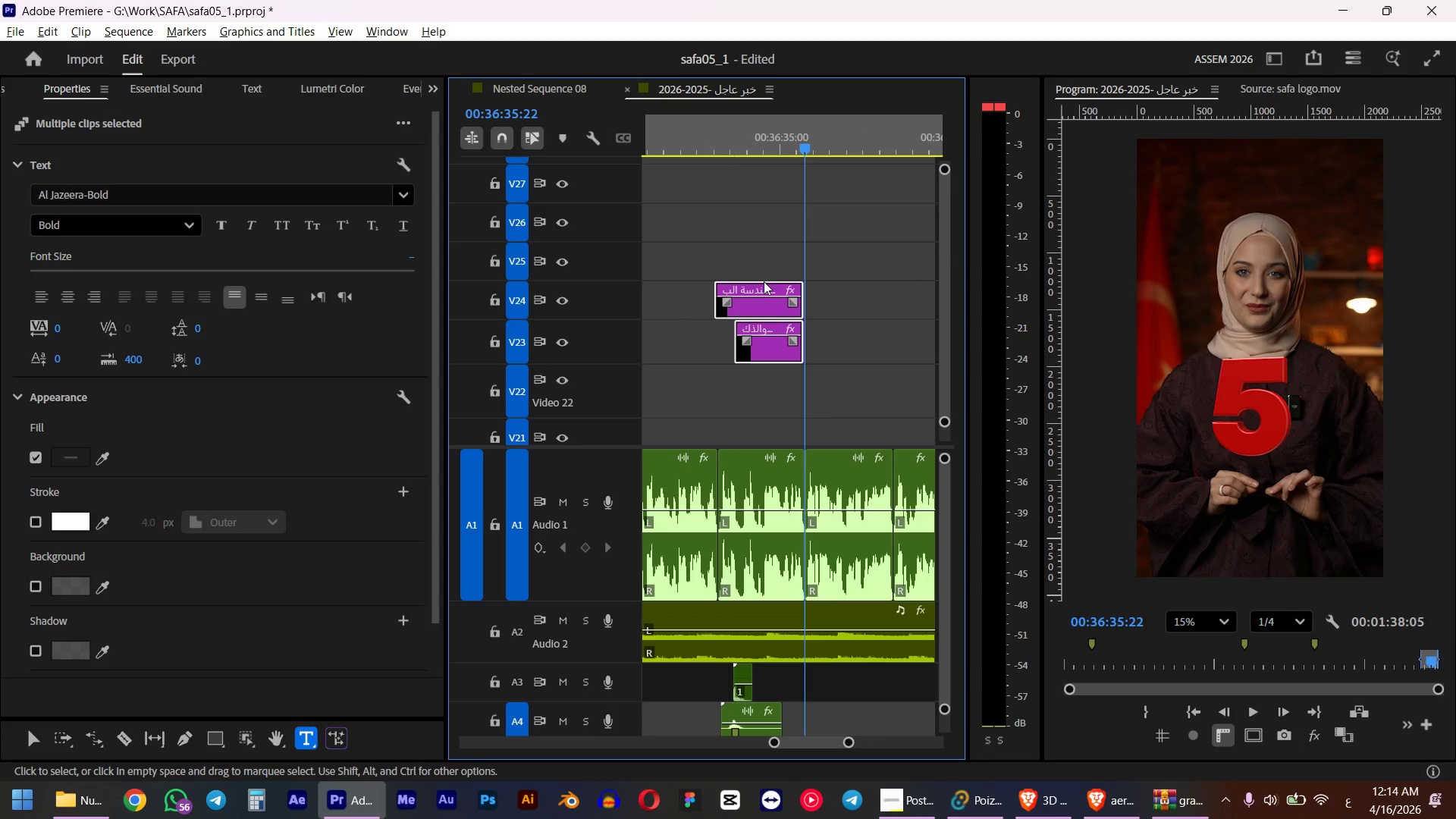 
left_click_drag(start_coordinate=[735, 146], to_coordinate=[718, 151])
 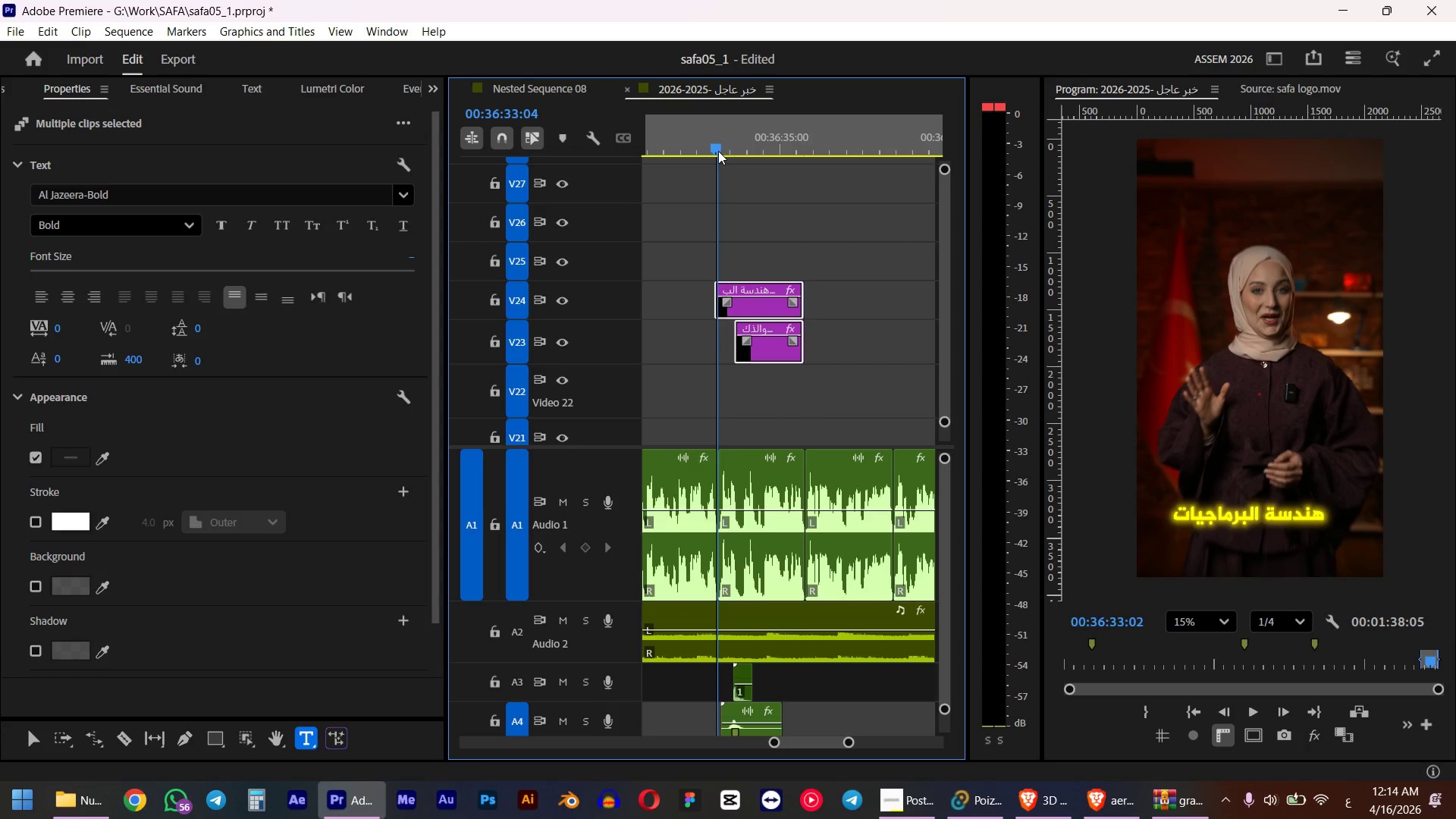 
hold_key(key=ShiftLeft, duration=0.92)
 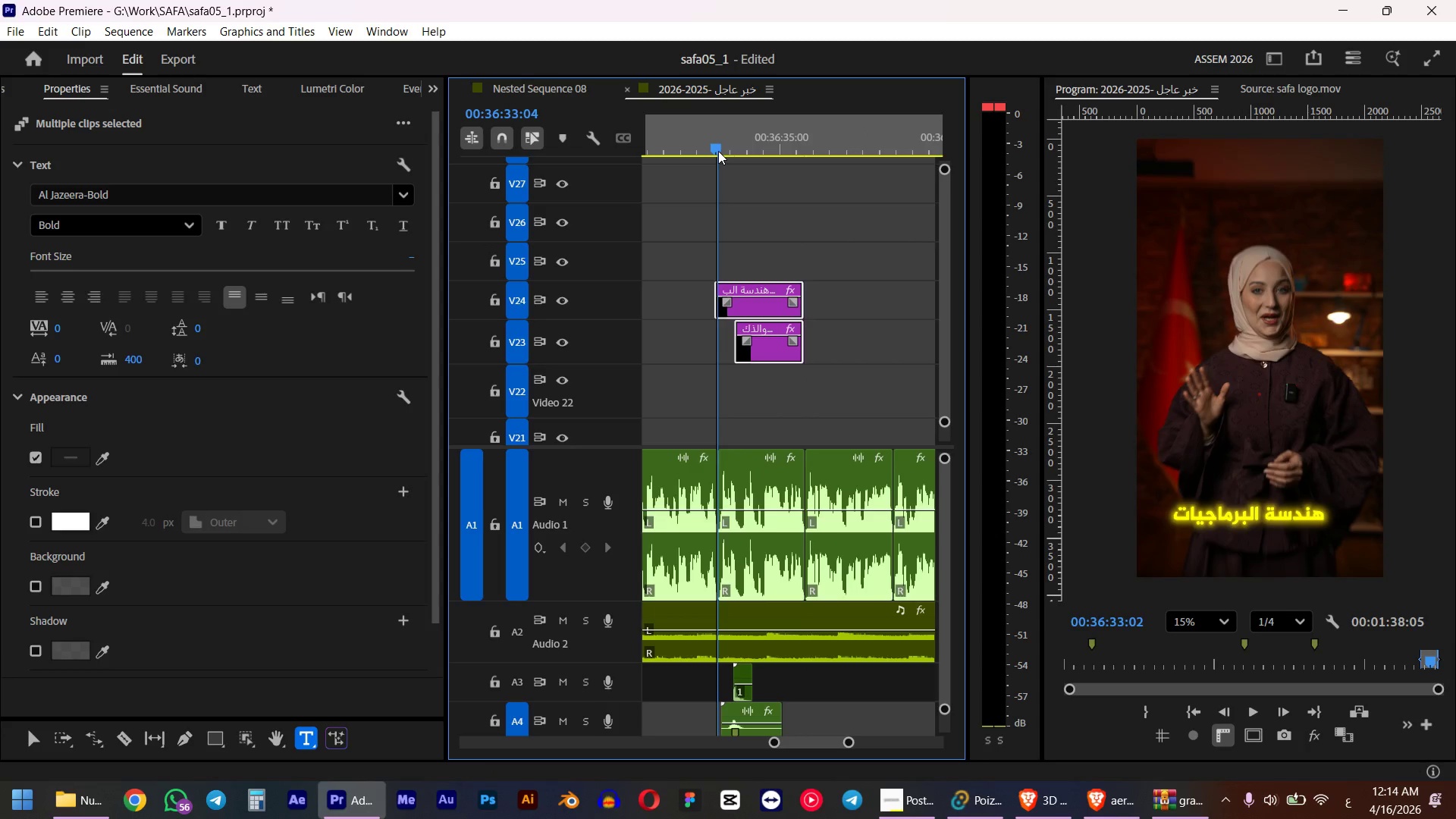 
key(Alt+Shift+ArrowRight)
 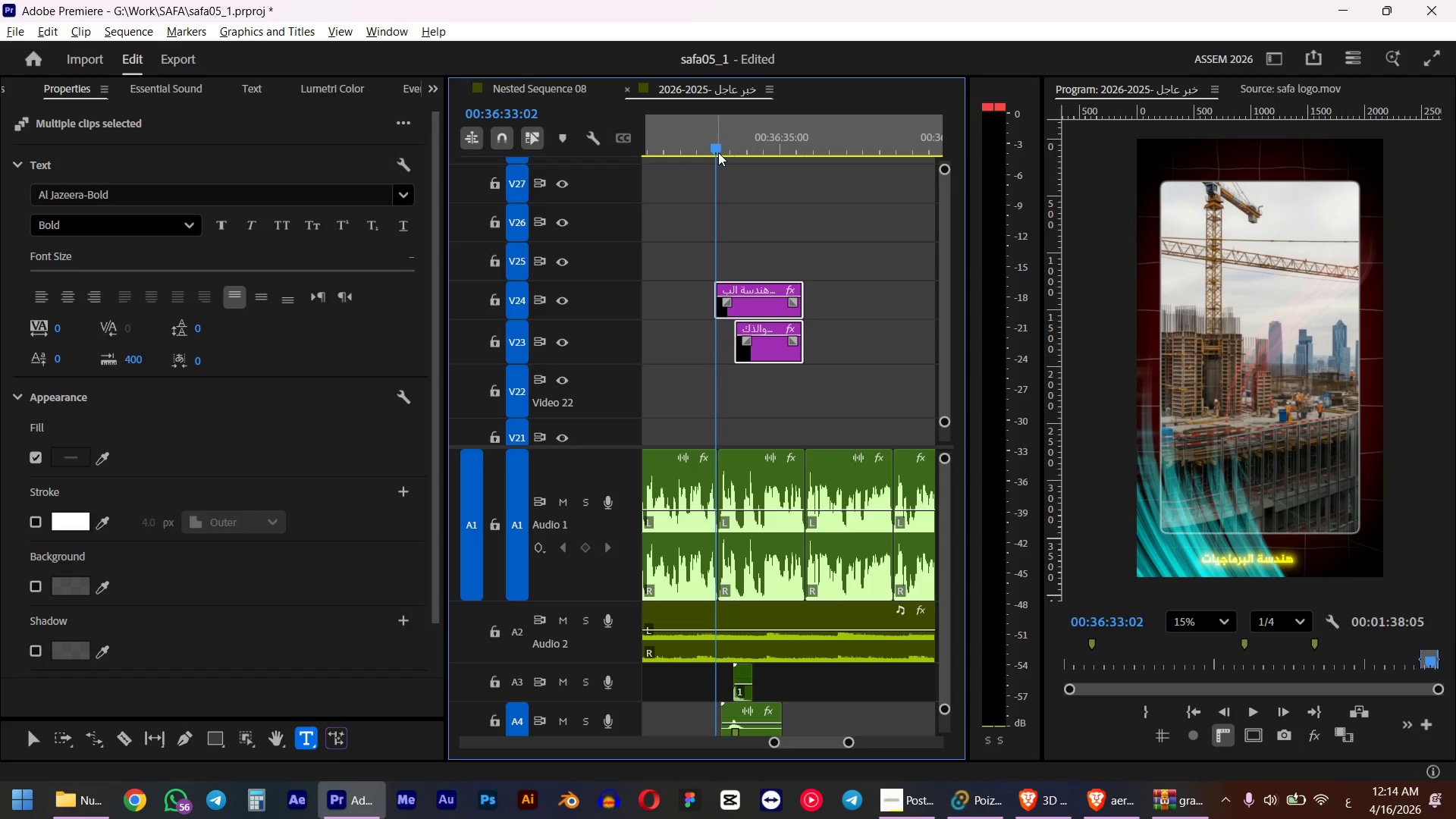 
key(Space)
 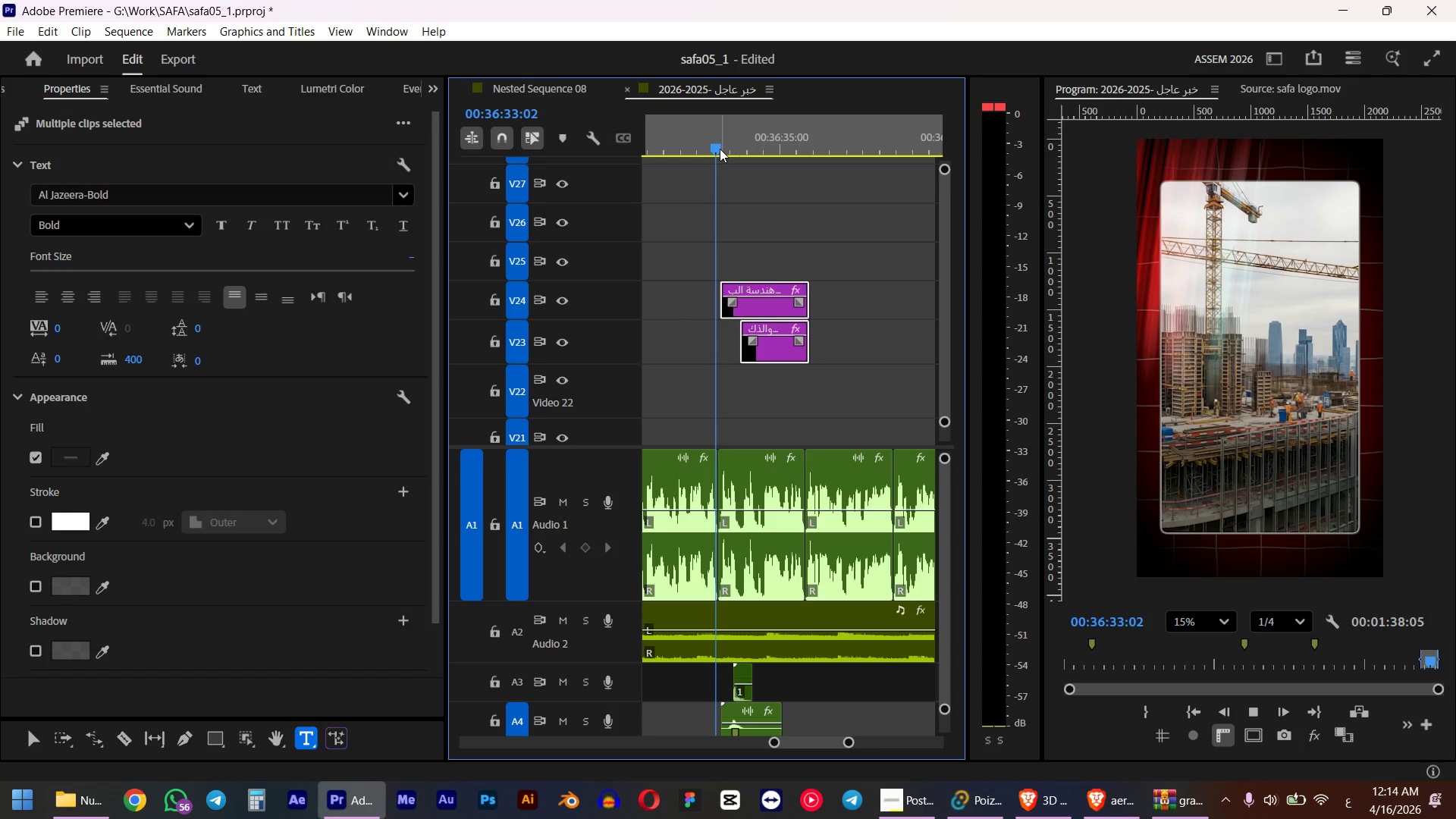 
wait(8.27)
 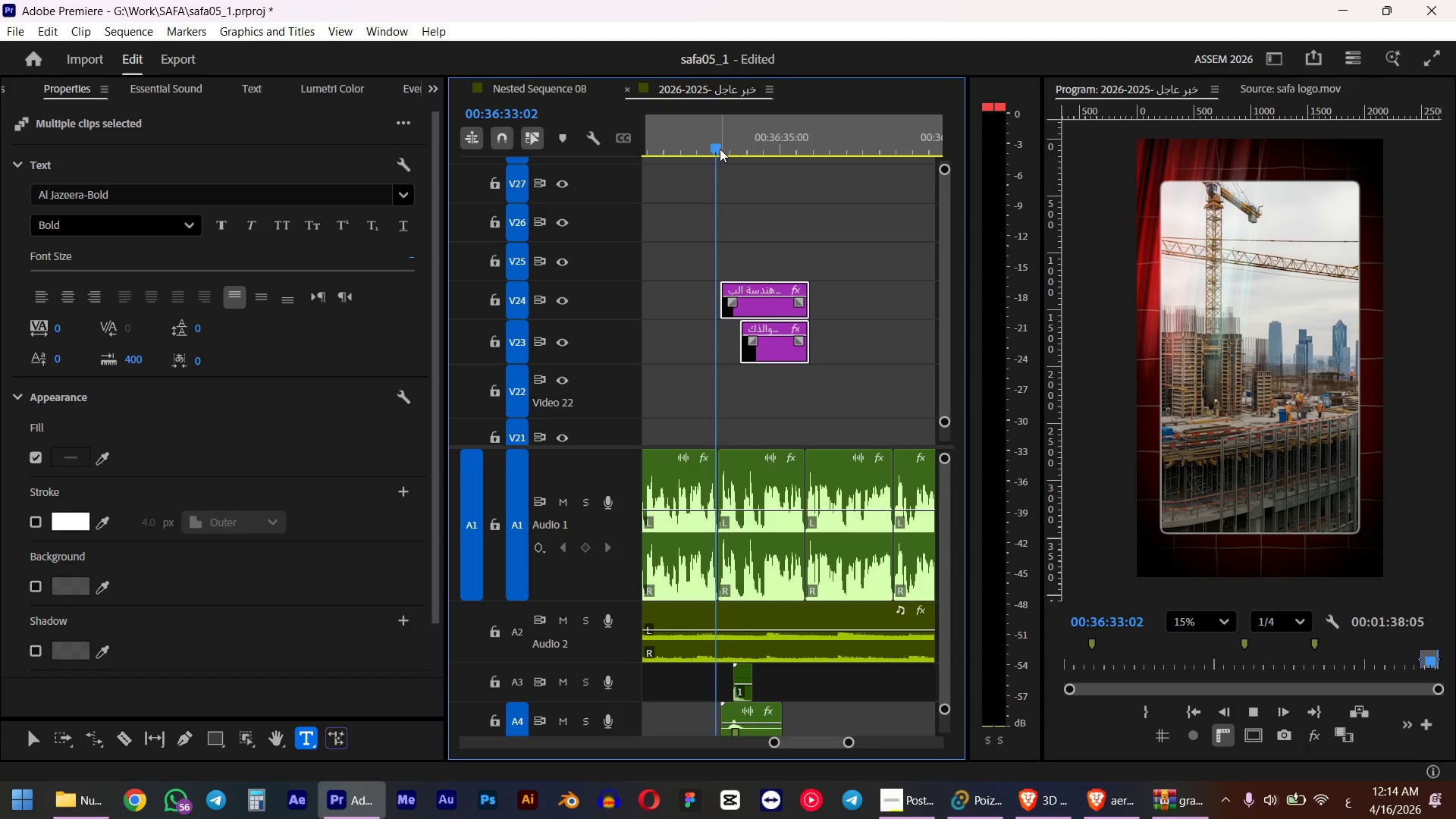 
key(Space)
 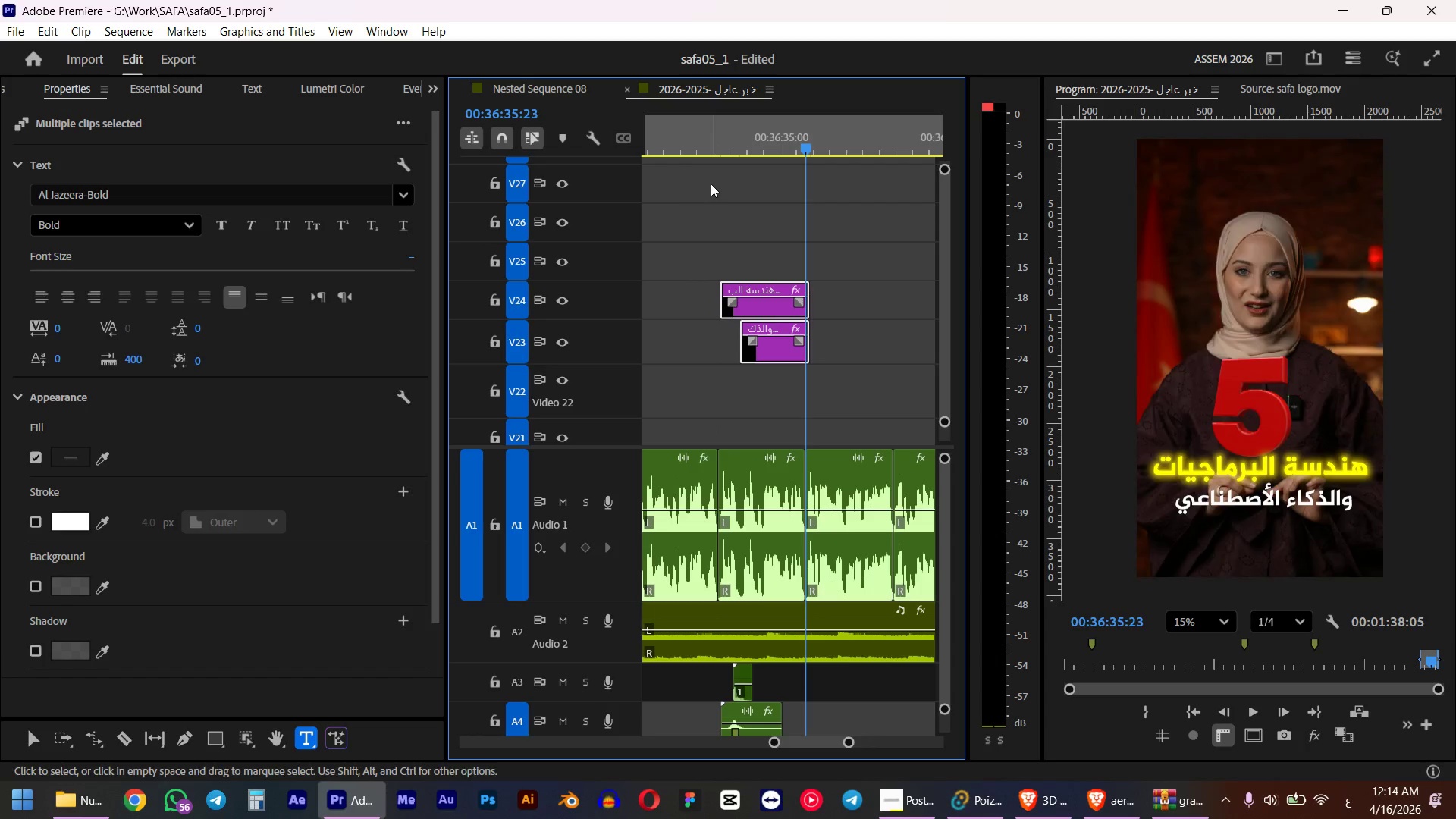 
left_click([774, 142])
 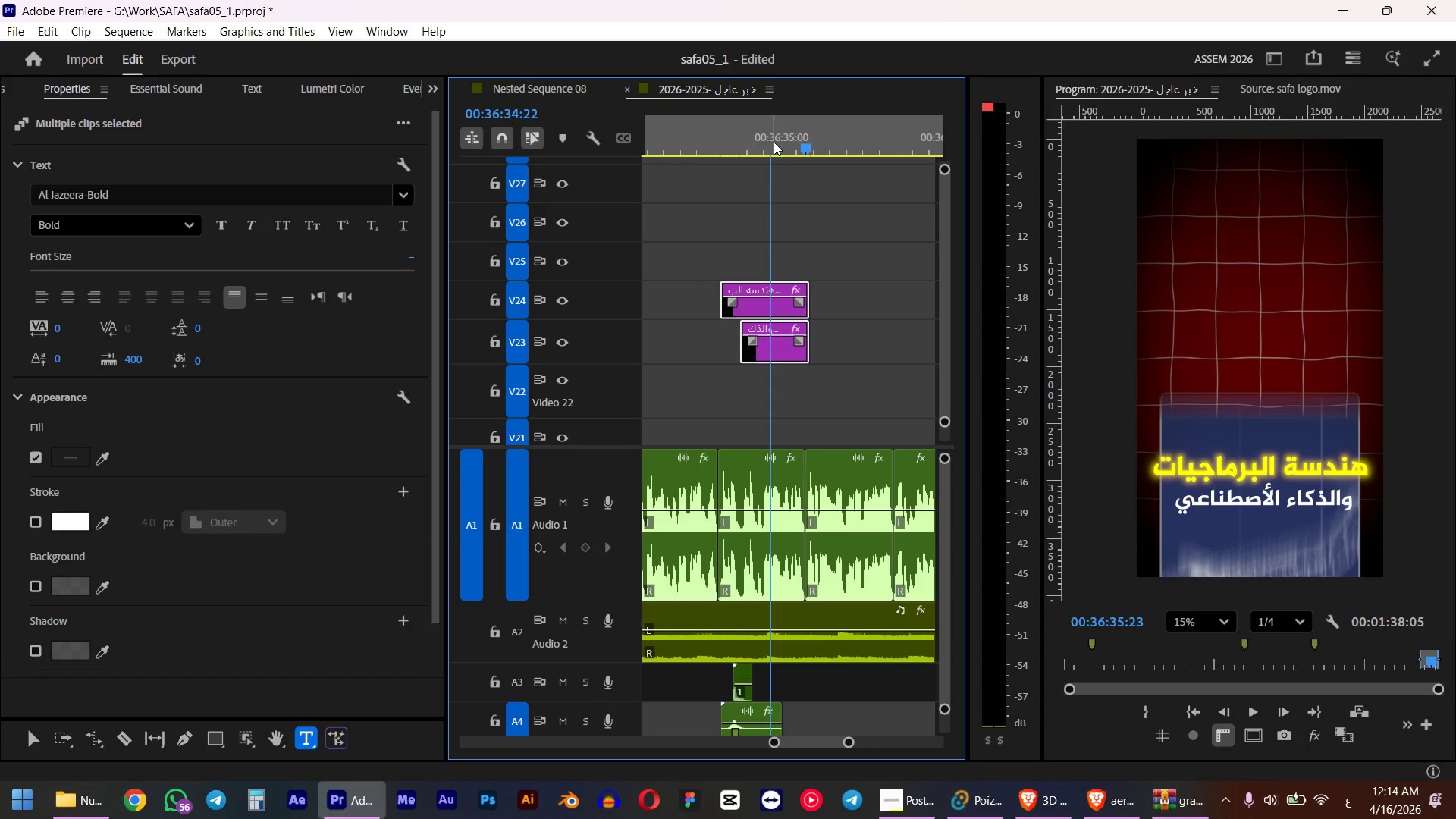 
left_click([817, 392])
 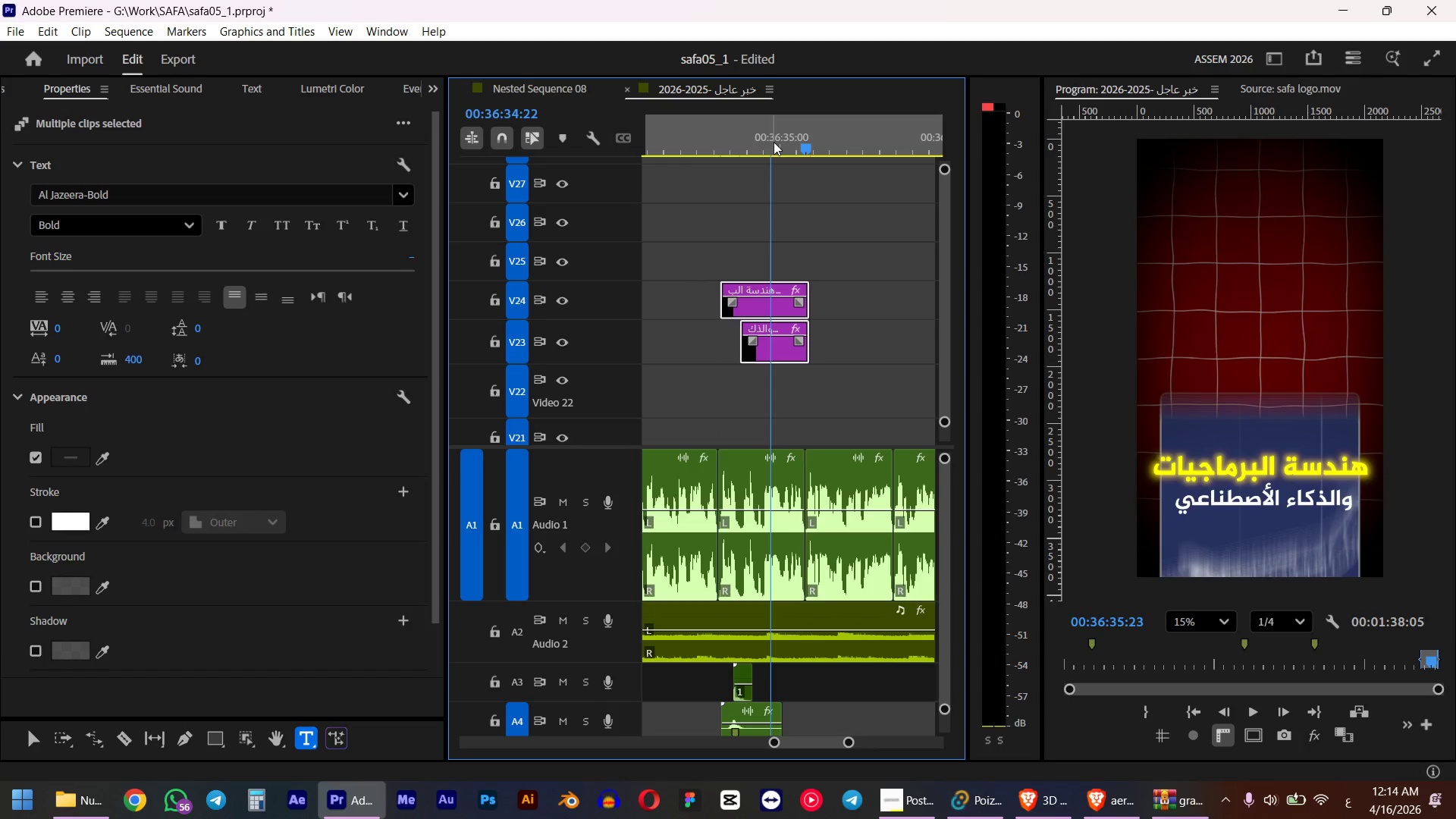 
hold_key(key=AltLeft, duration=1.03)
left_click([770, 310])
 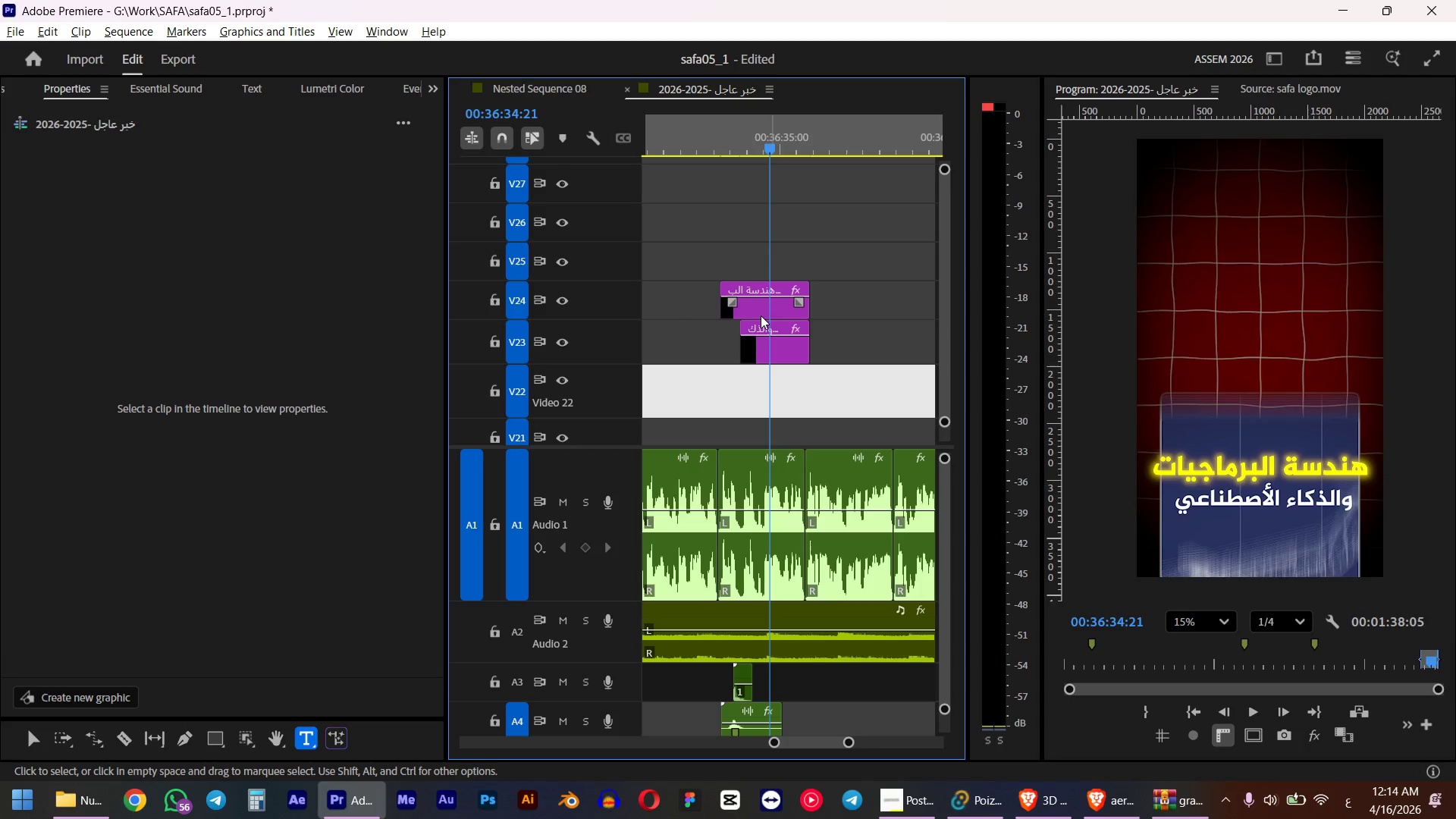 
left_click([128, 180])
 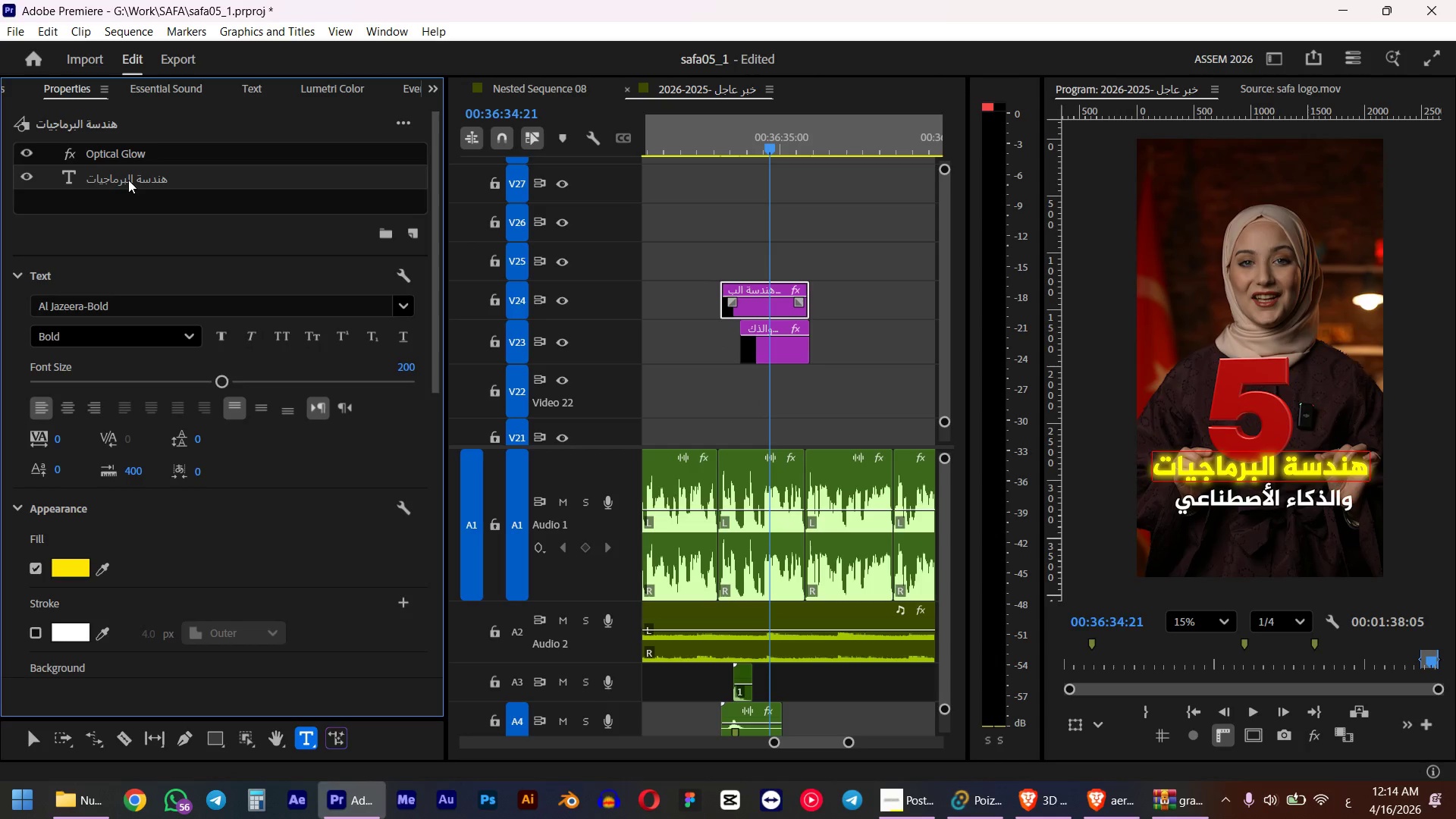 
double_click([128, 180])
 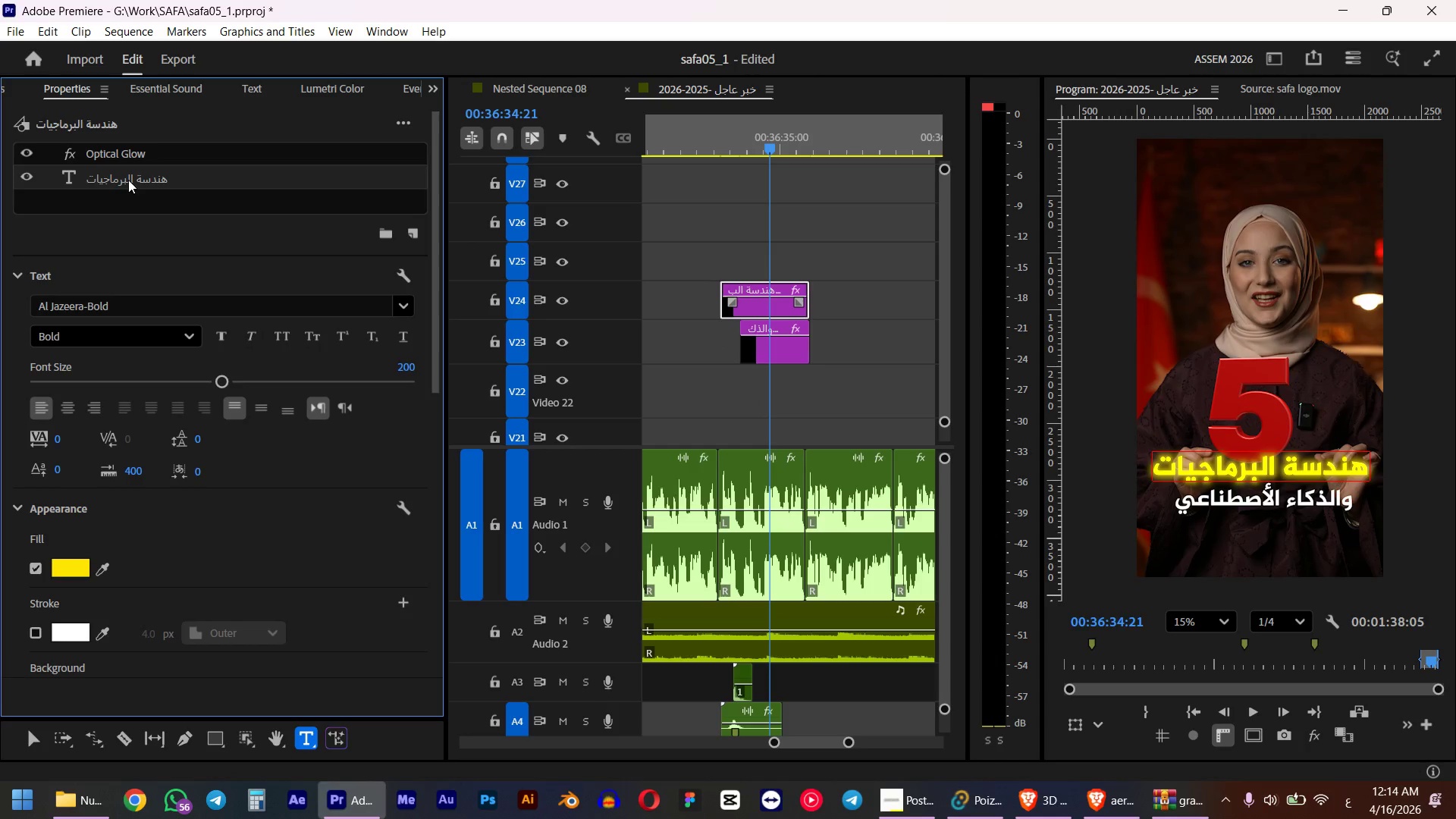 
type(i]sm hg'dvh)
 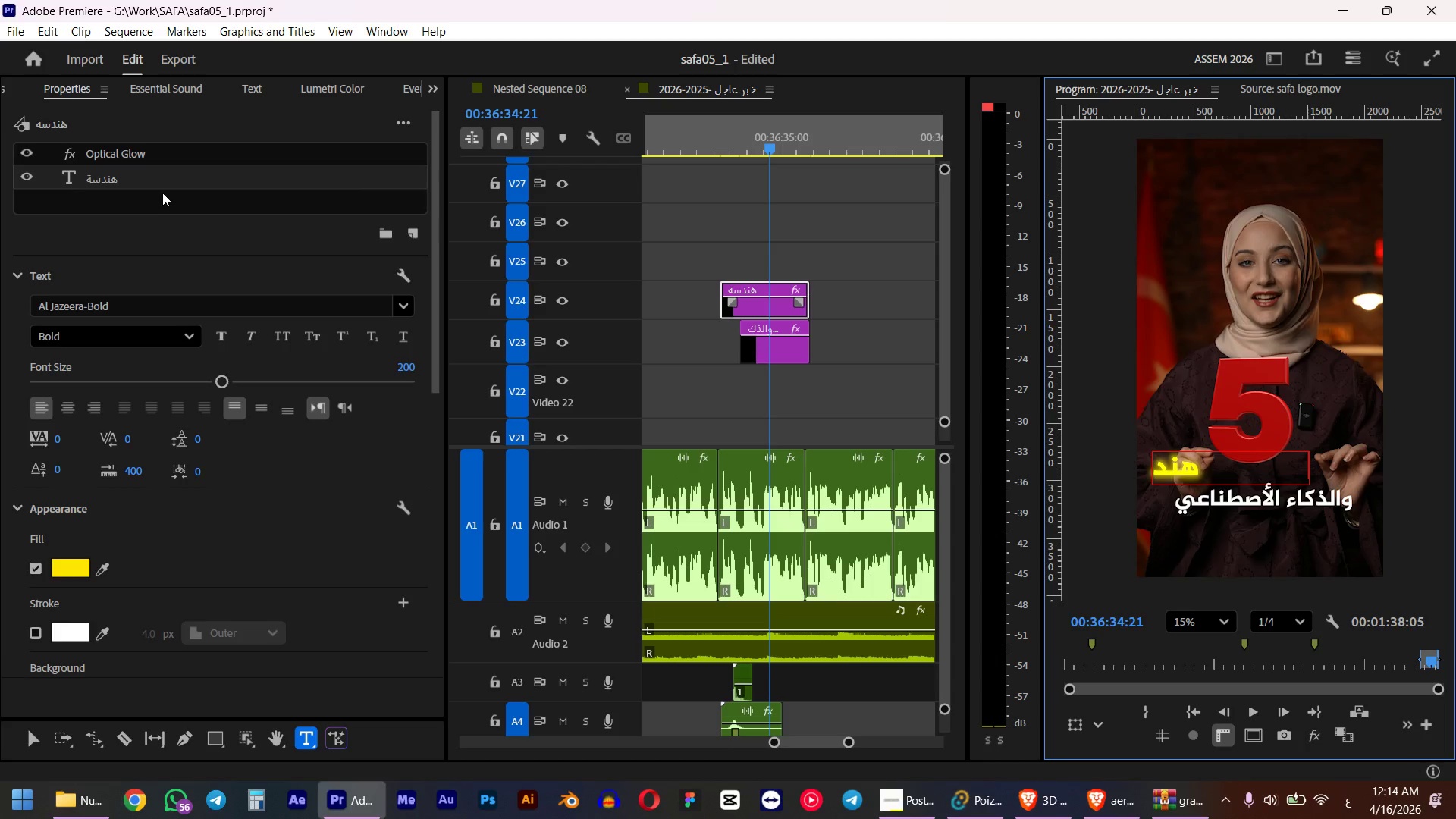 
hold_key(key=K, duration=2.56)
 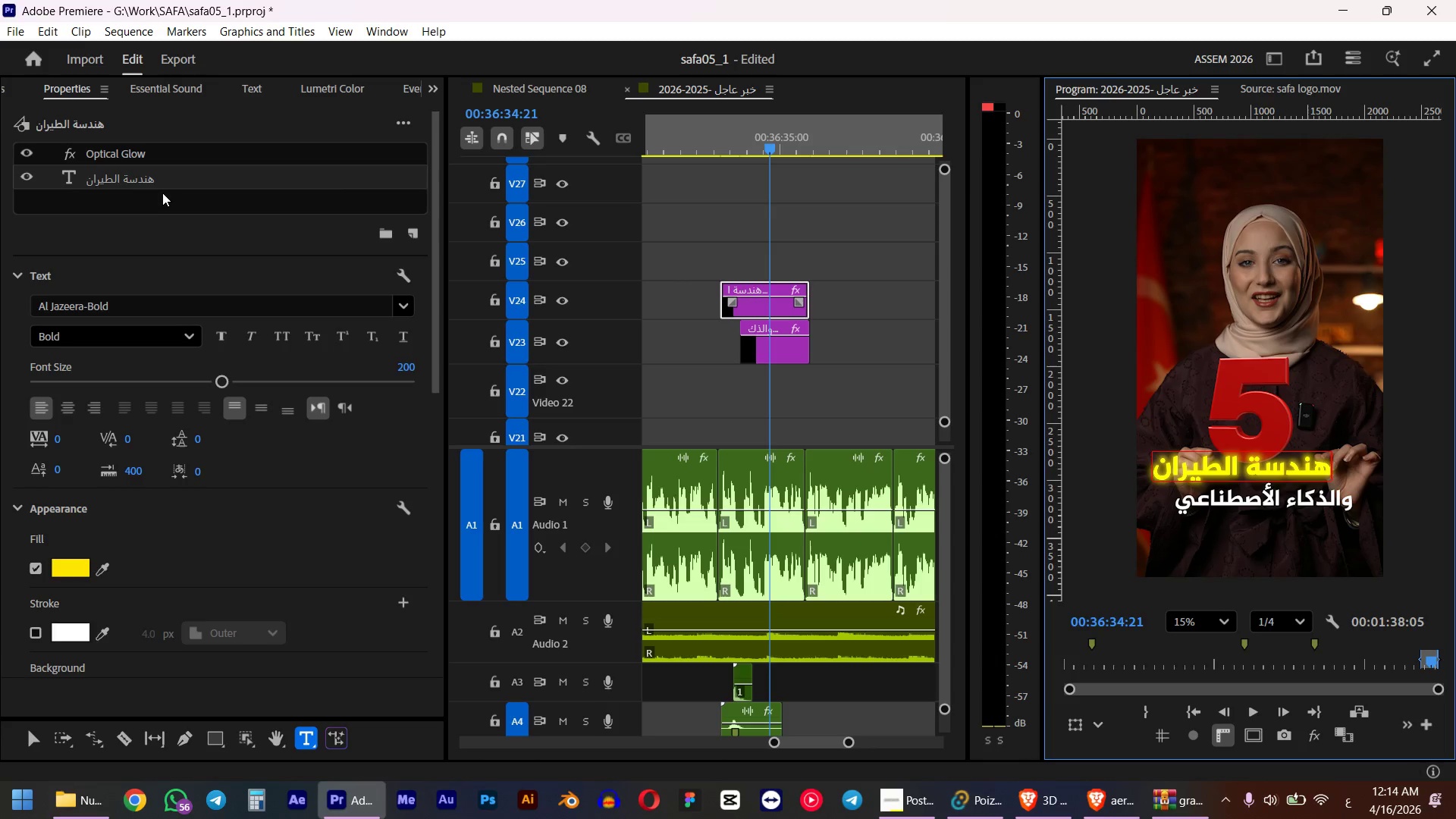 
wait(6.25)
 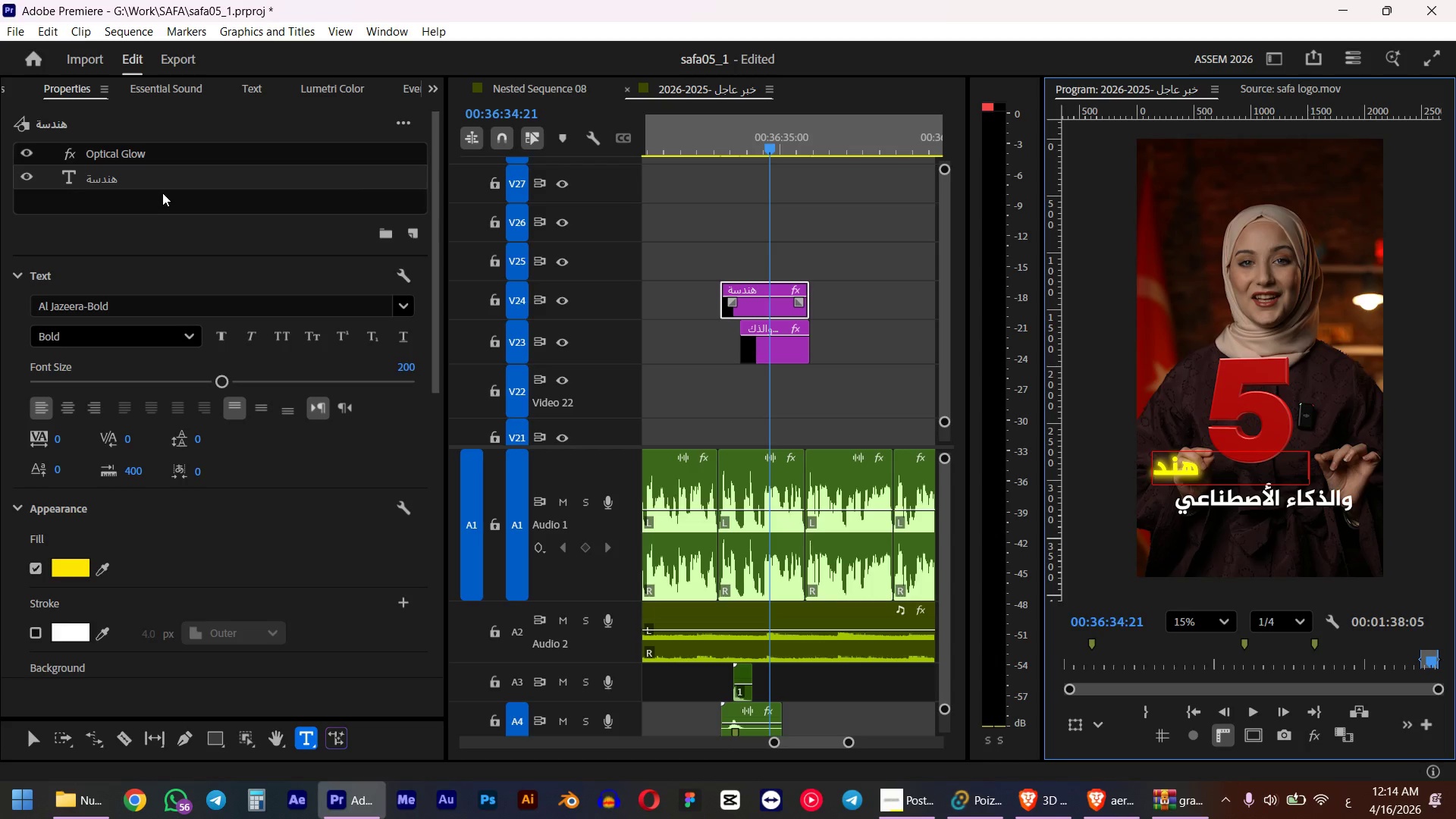 
left_click_drag(start_coordinate=[434, 269], to_coordinate=[415, 515])
 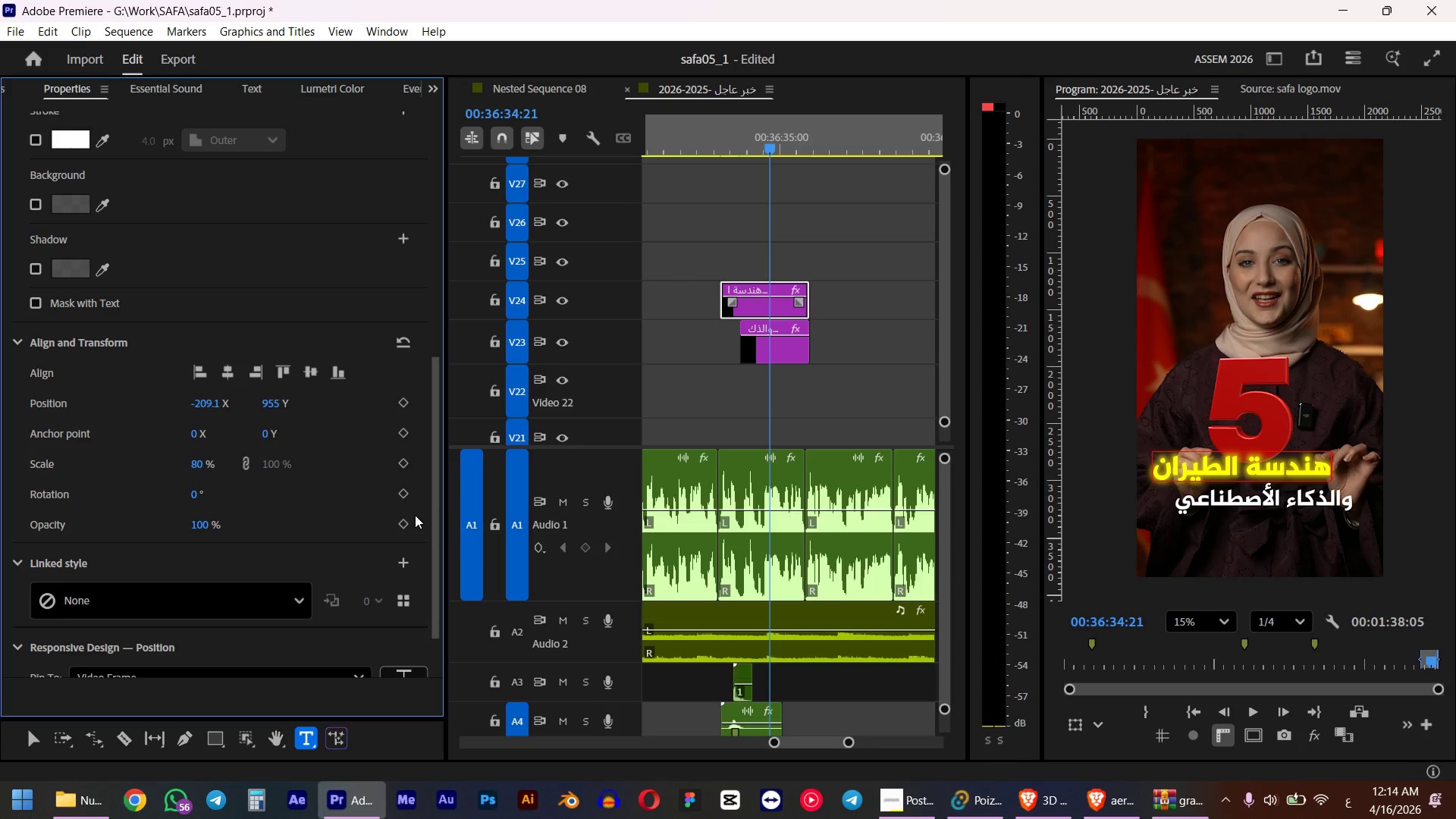 
left_click([233, 383])
 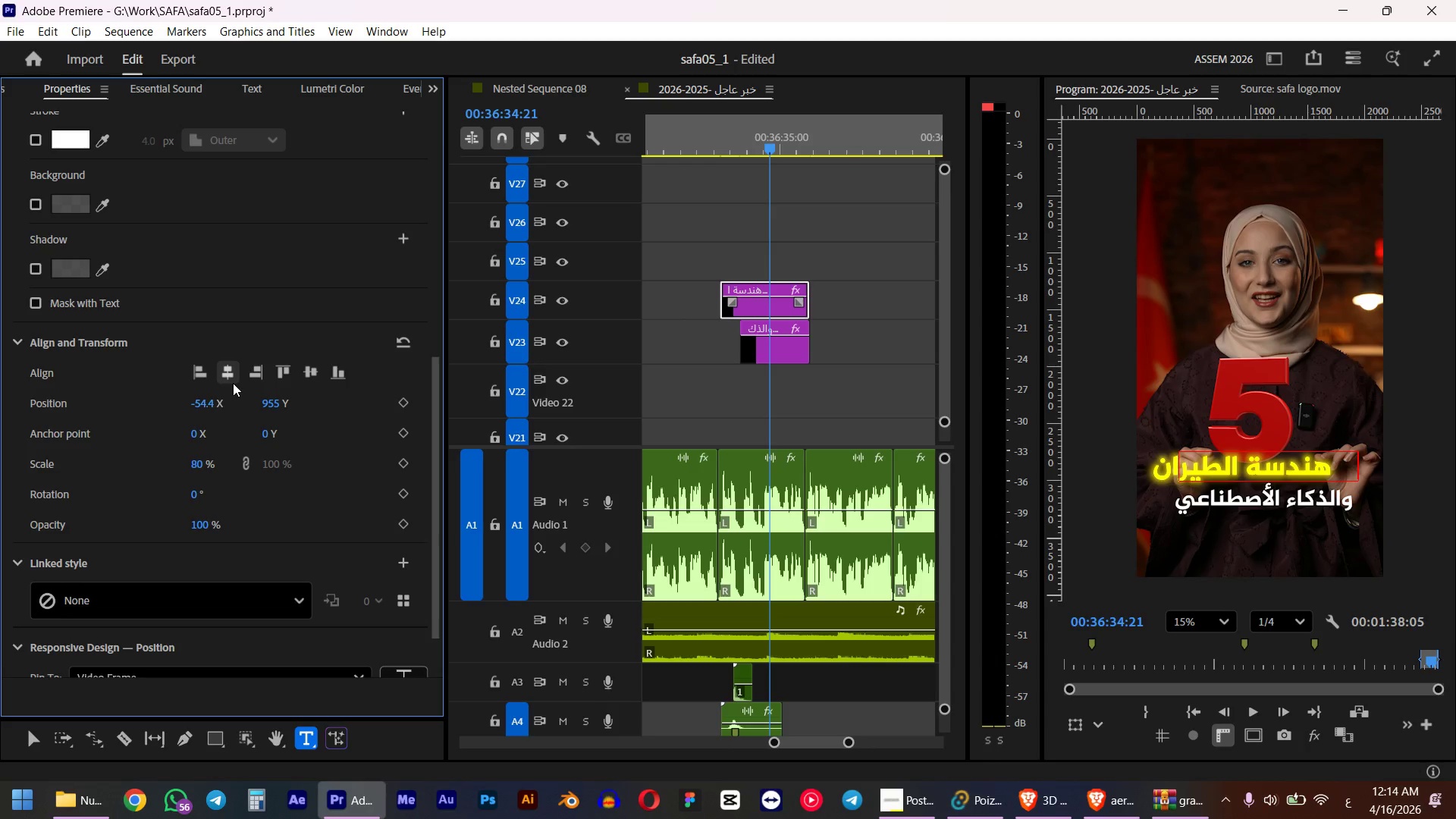 
left_click([233, 383])
 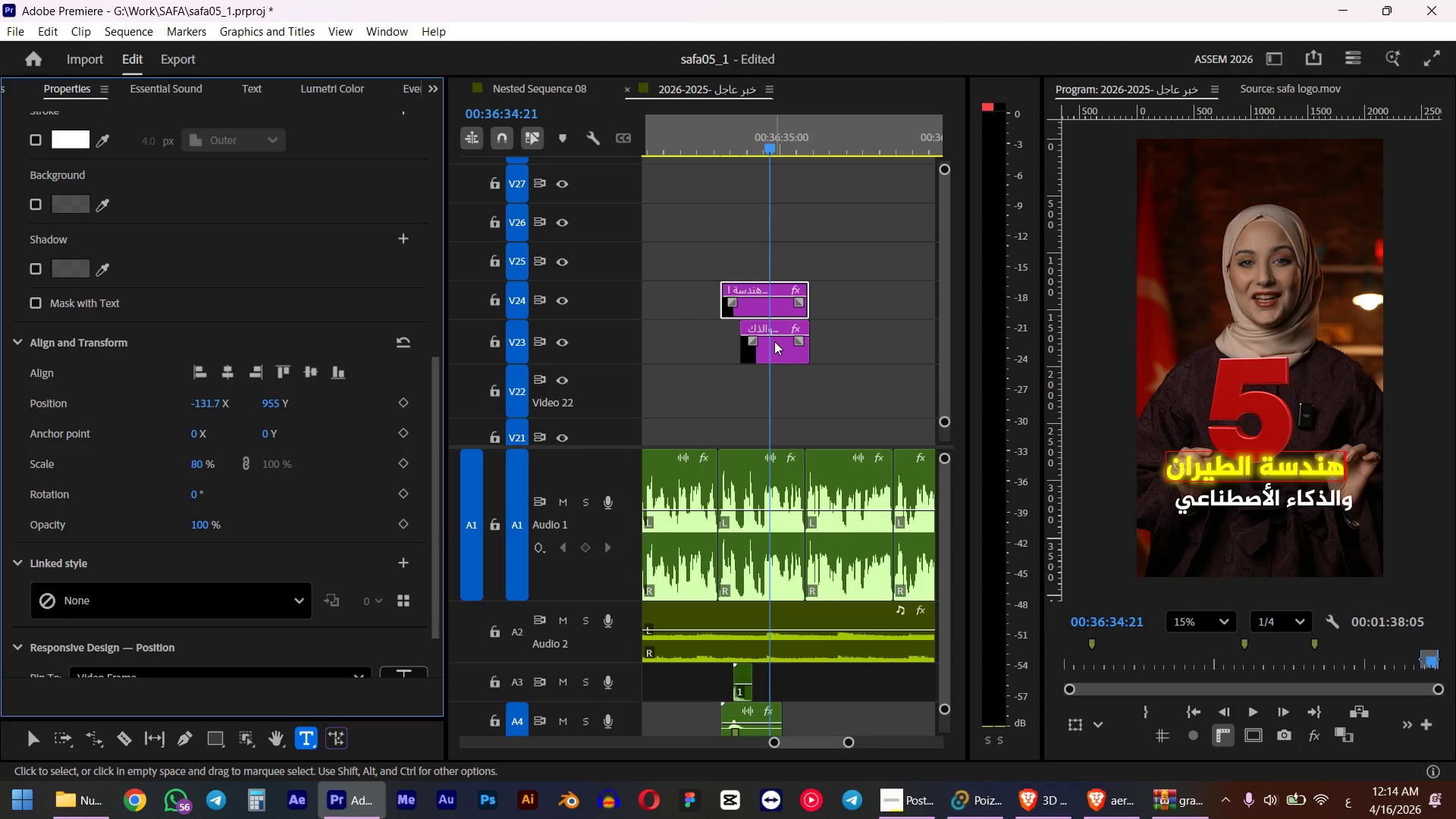 
left_click([774, 345])
 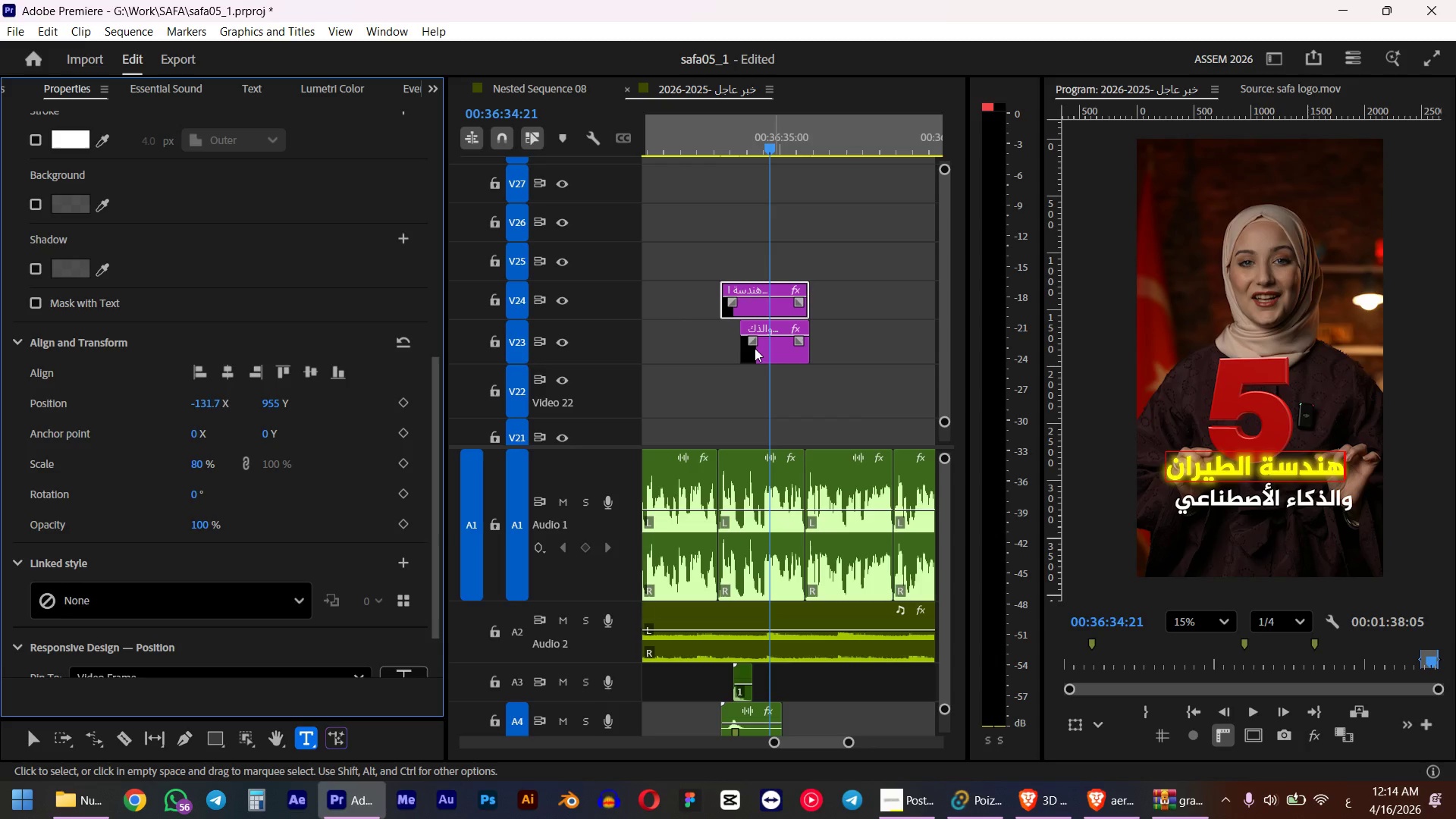 
double_click([138, 149])
 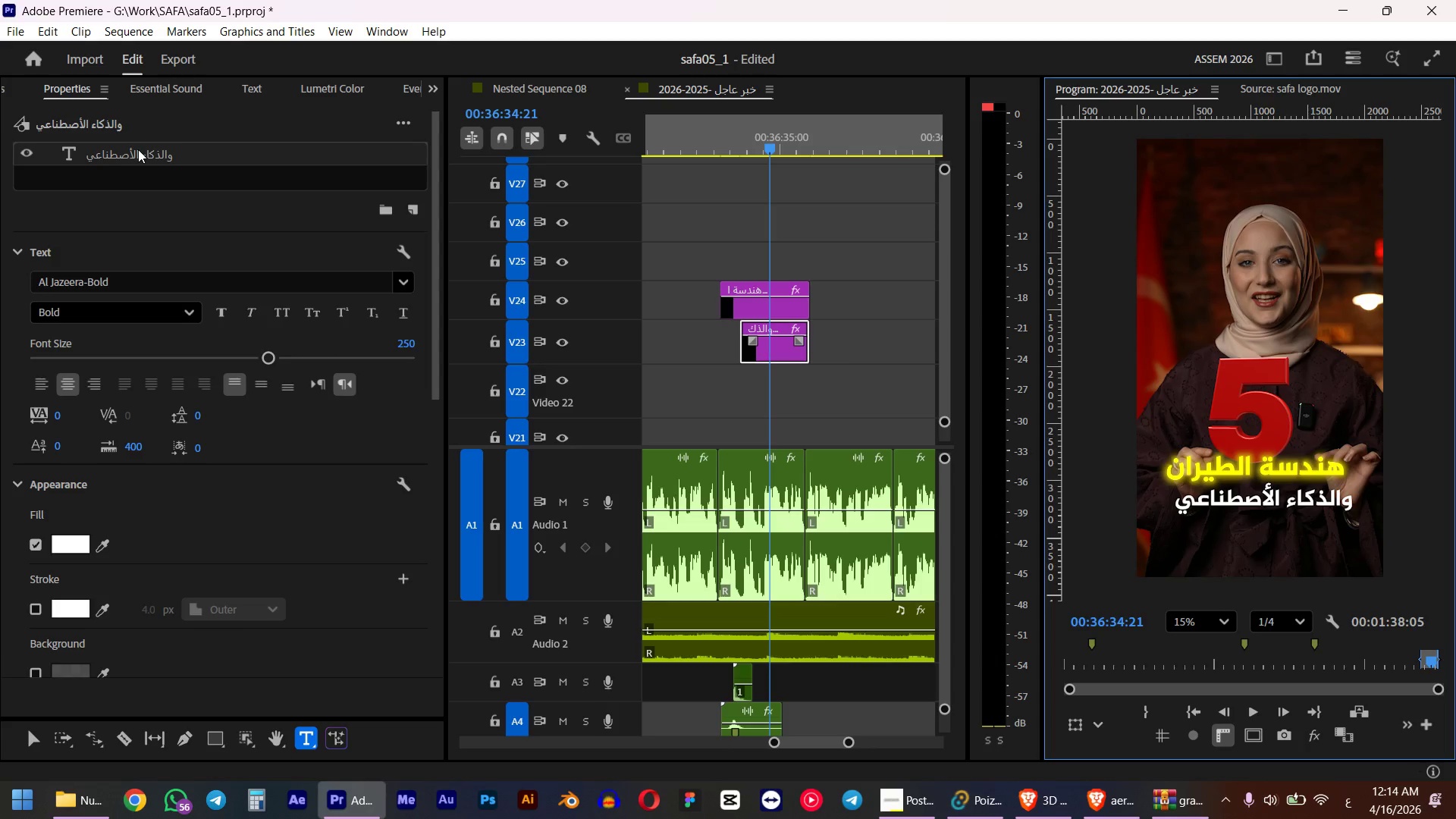 
type(,hgtqhJJJJJJJx)
 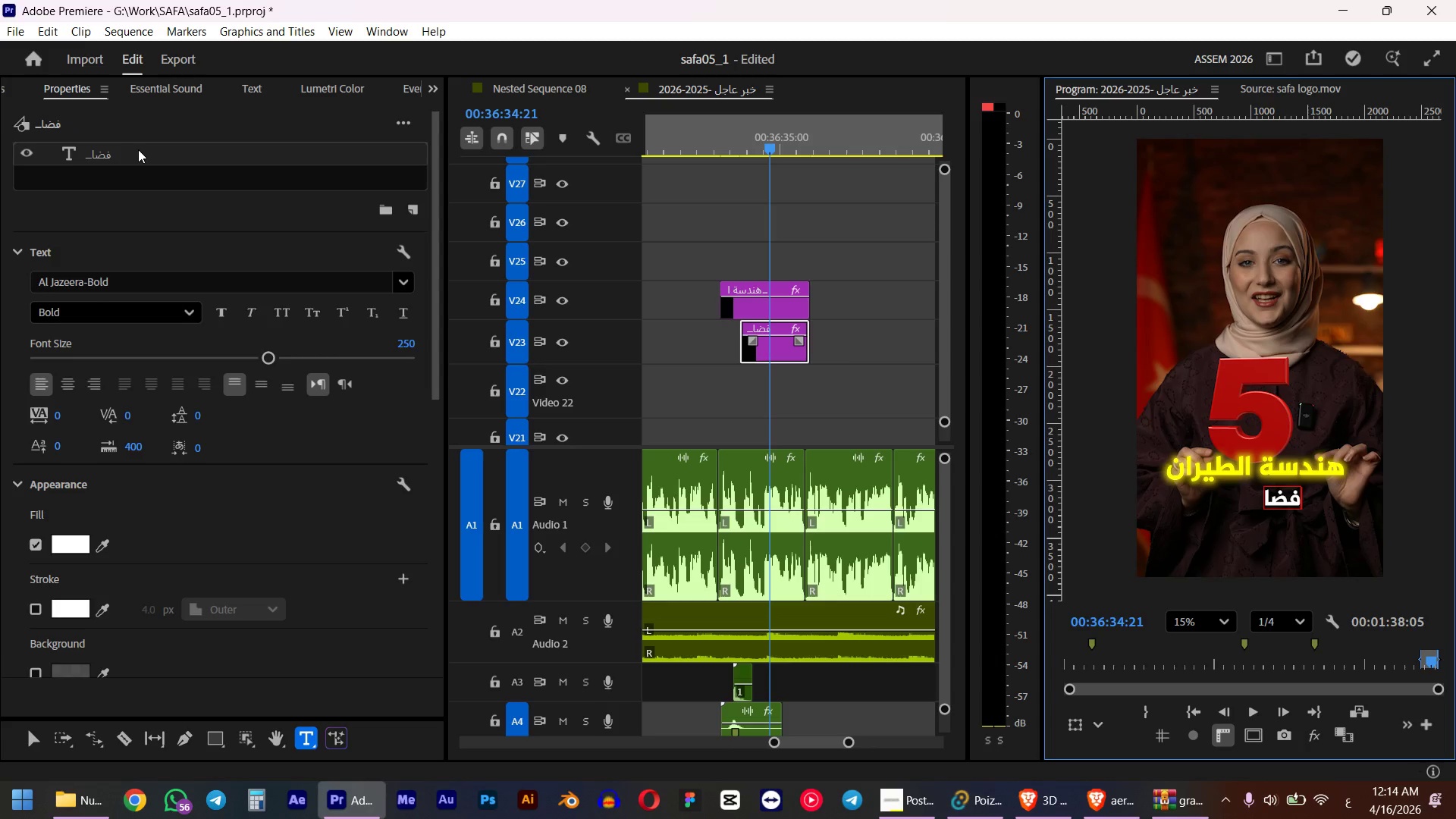 
wait(5.8)
 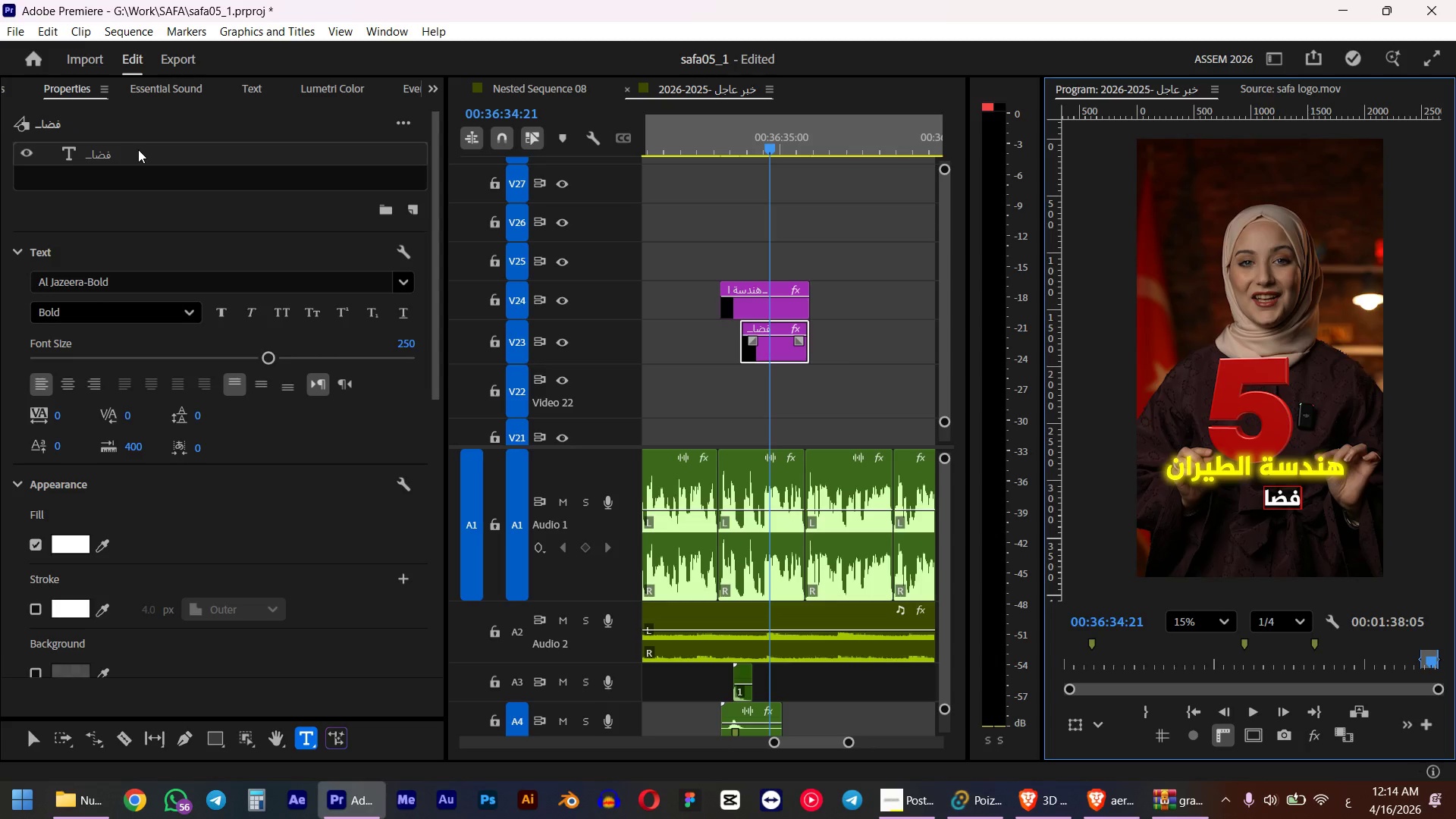 
double_click([105, 152])
 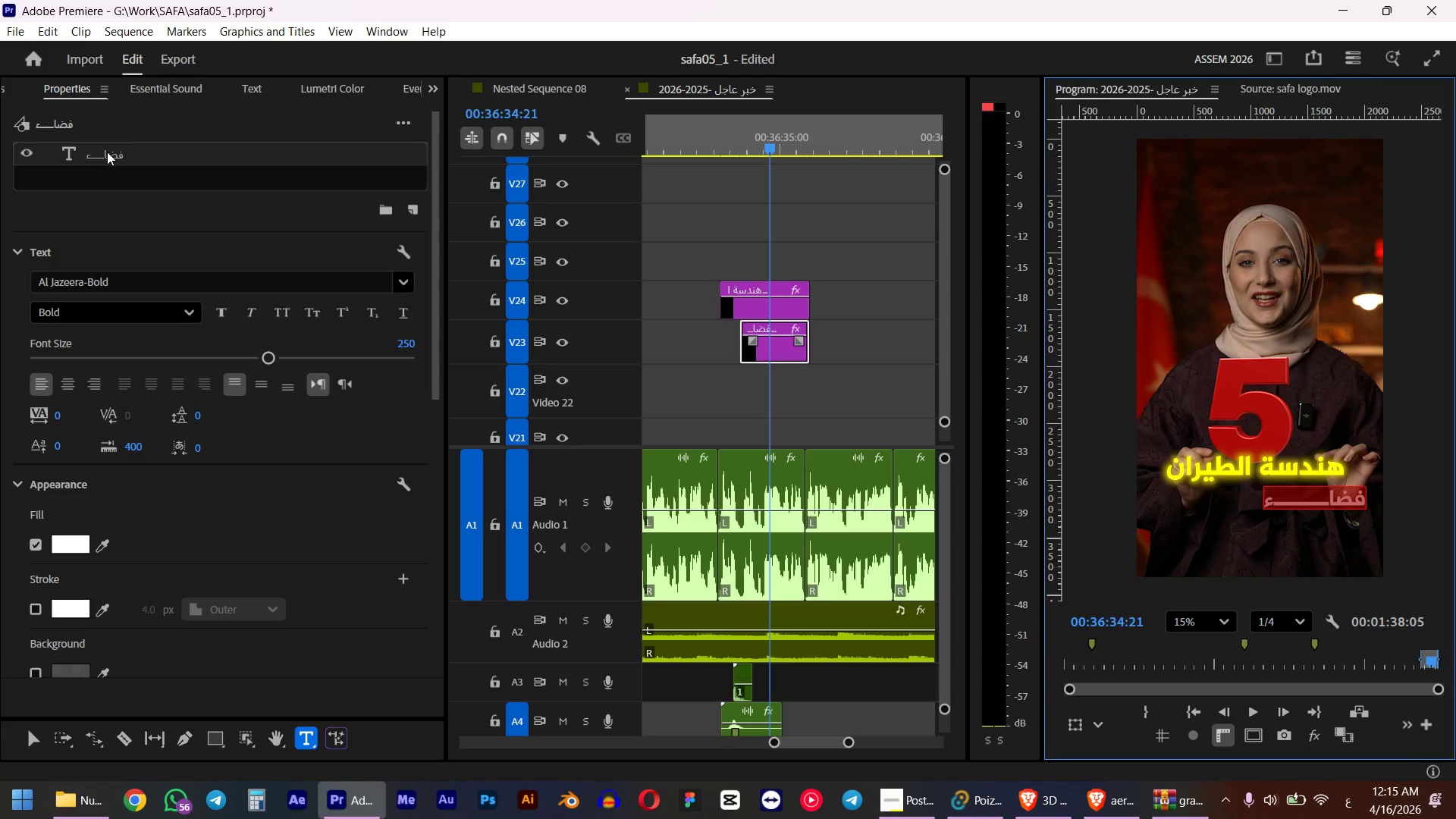 
type(,hgtqh)
key(Backspace)
type(,ht)
 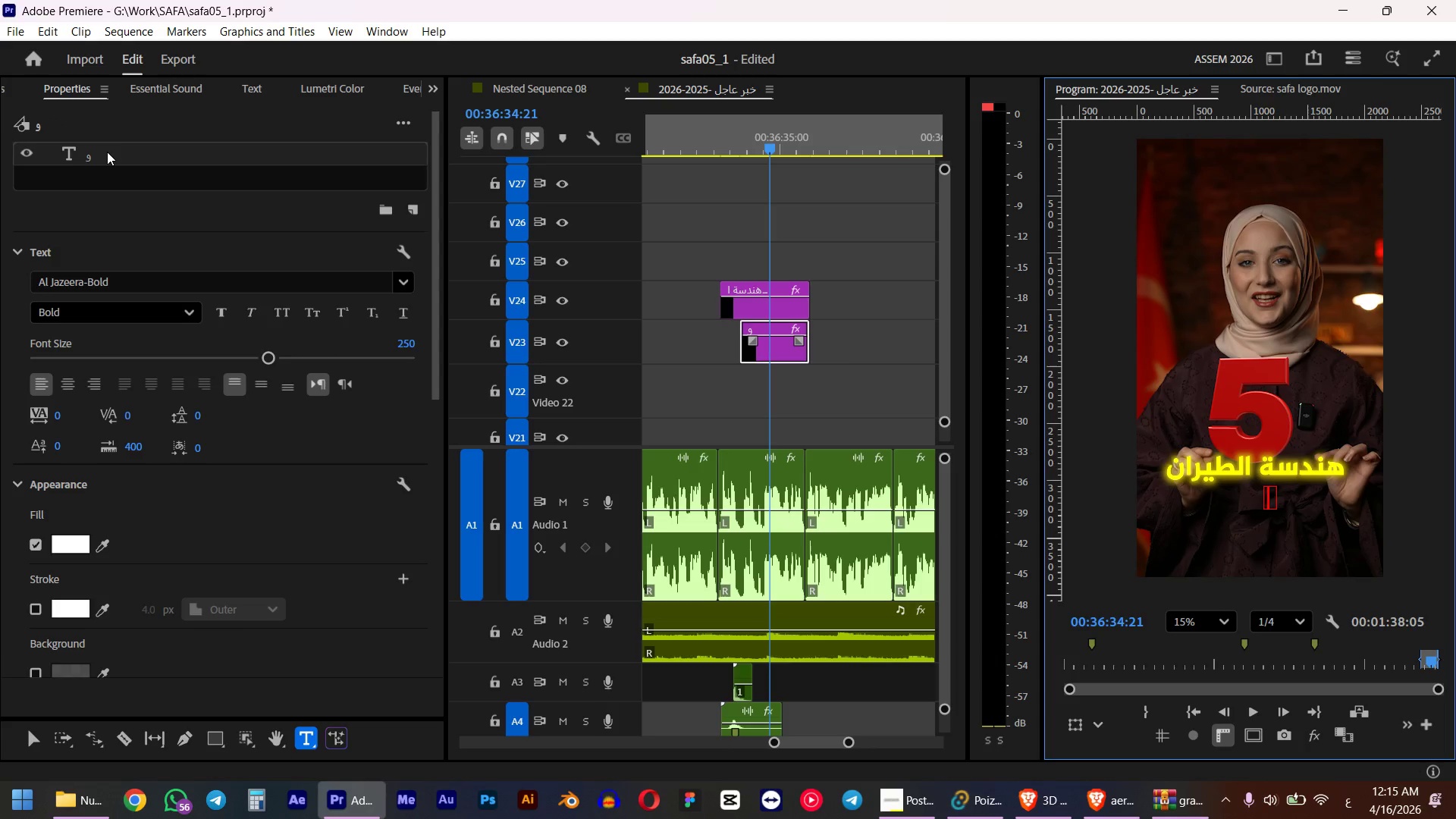 
type(qJJJJJJJJhx)
 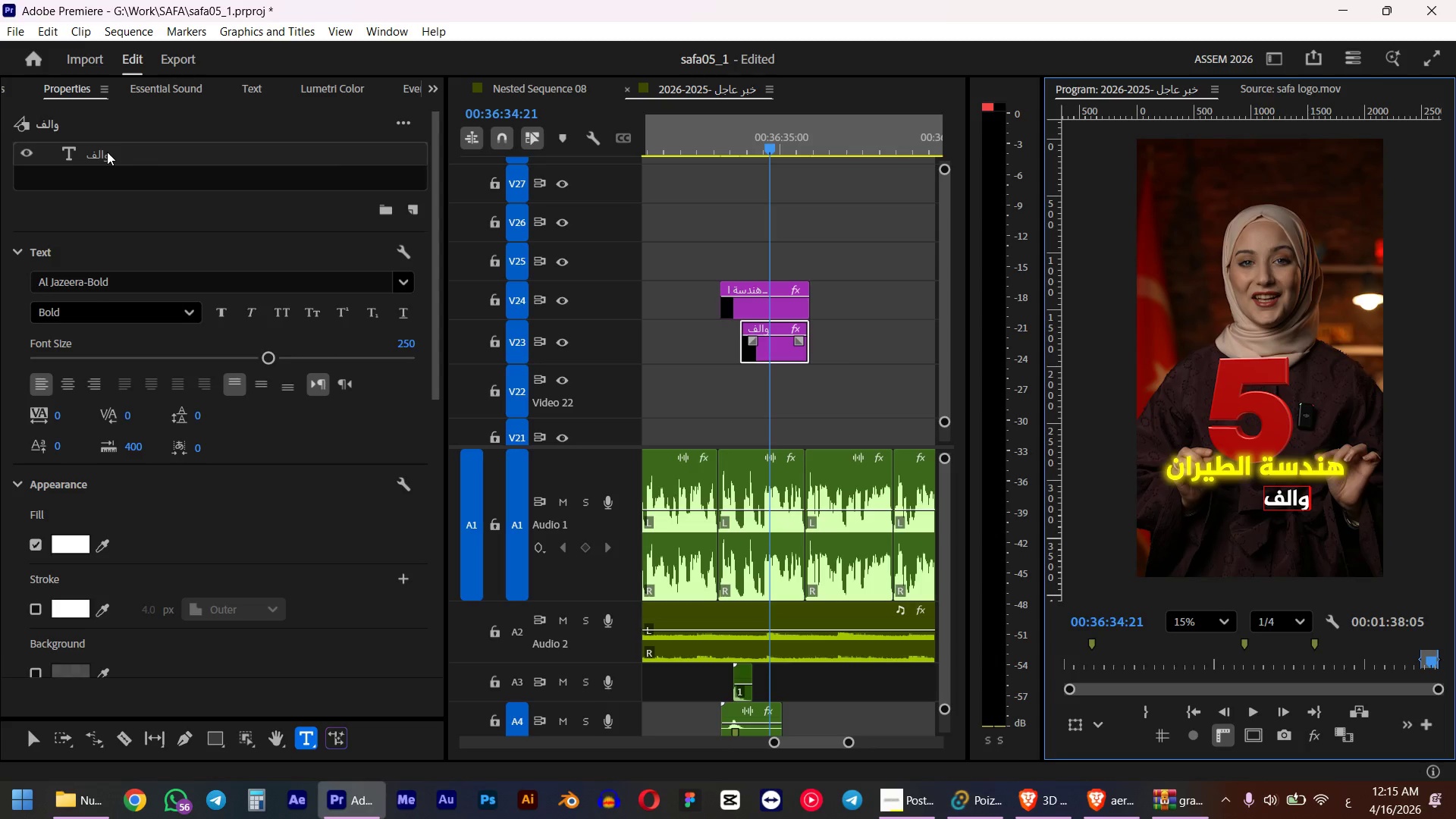 
wait(7.45)
 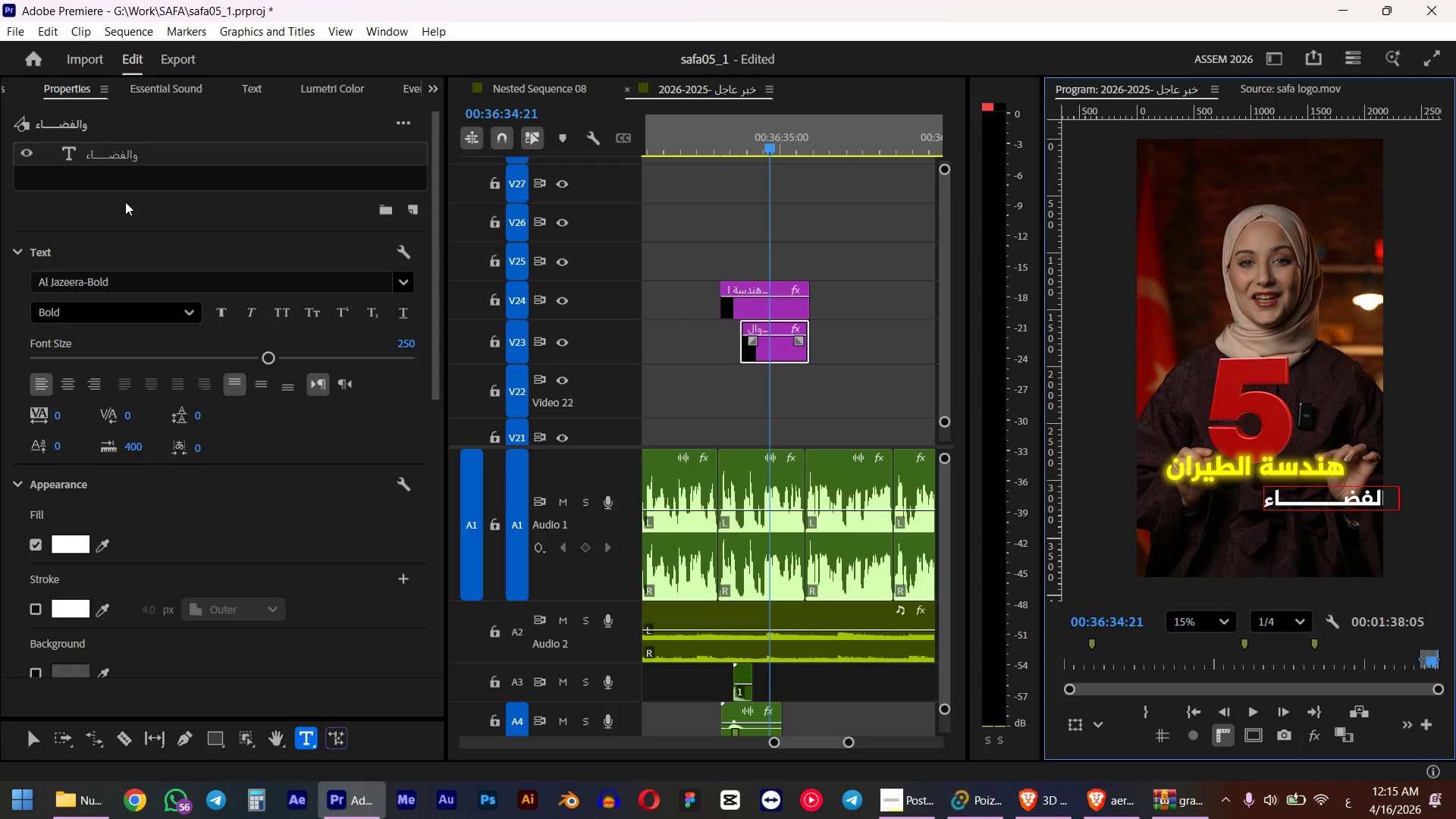 
left_click([107, 158])
 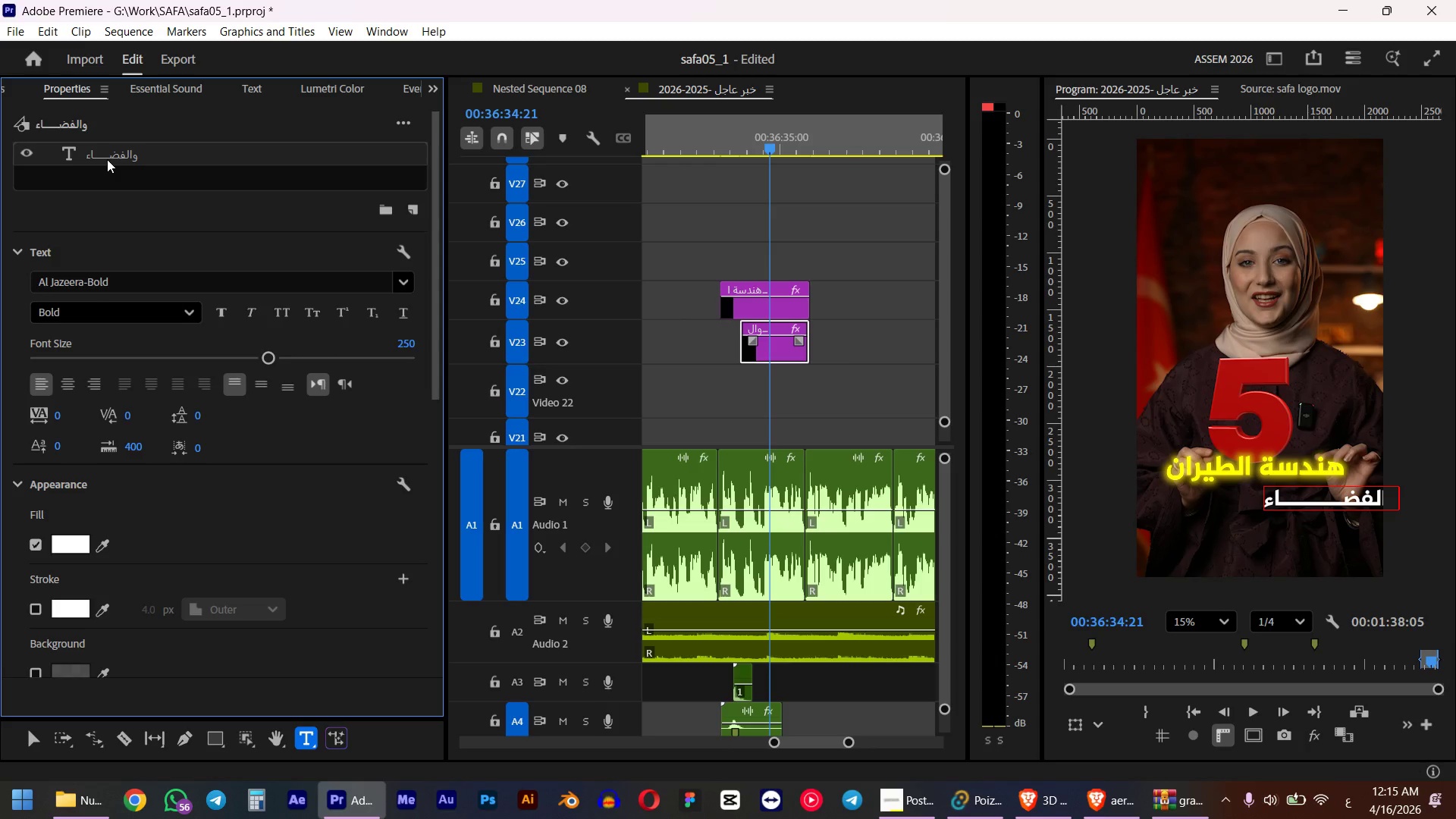 
scroll: coordinate [301, 509], scroll_direction: down, amount: 18.0
 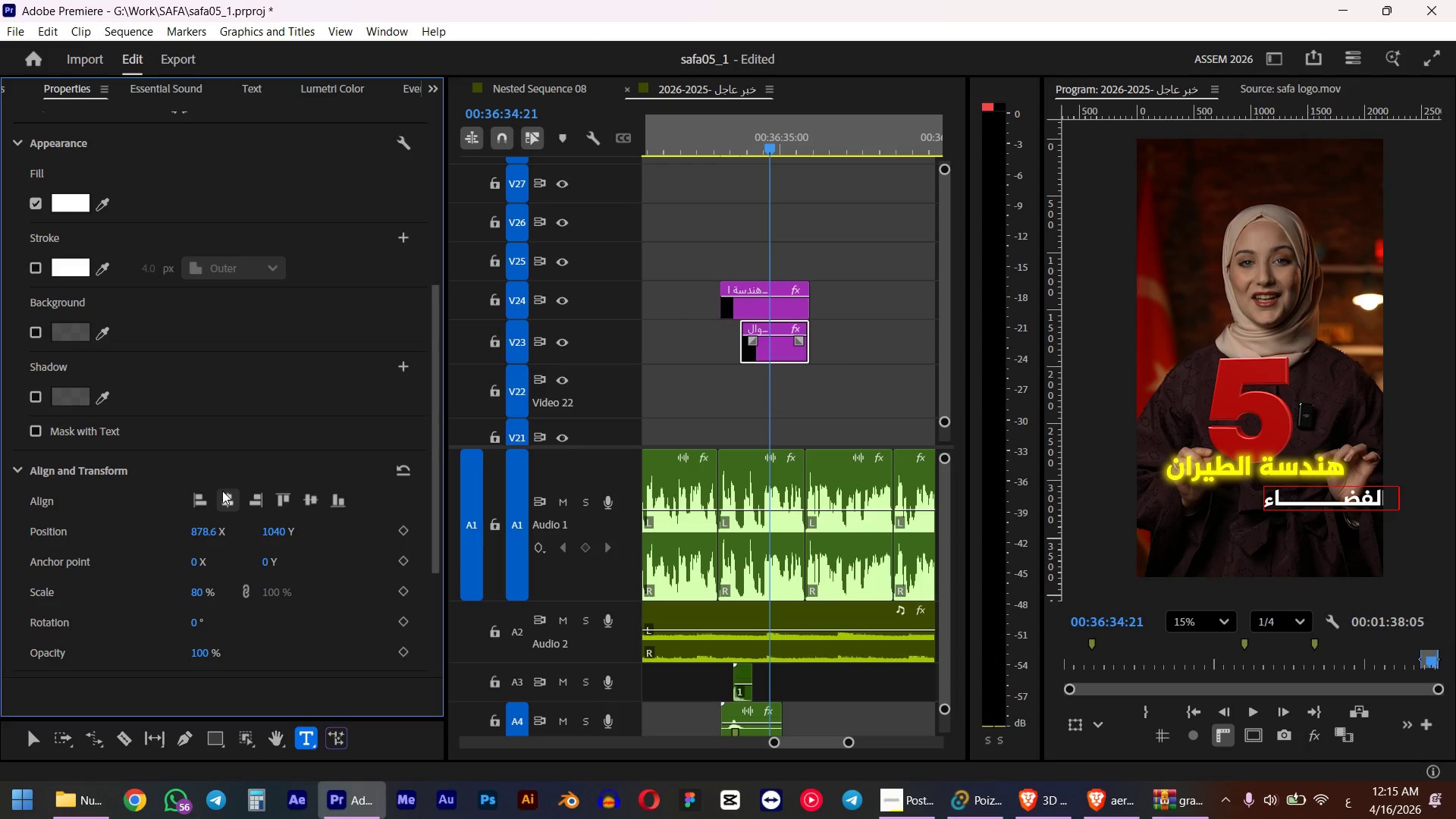 
left_click([222, 491])
 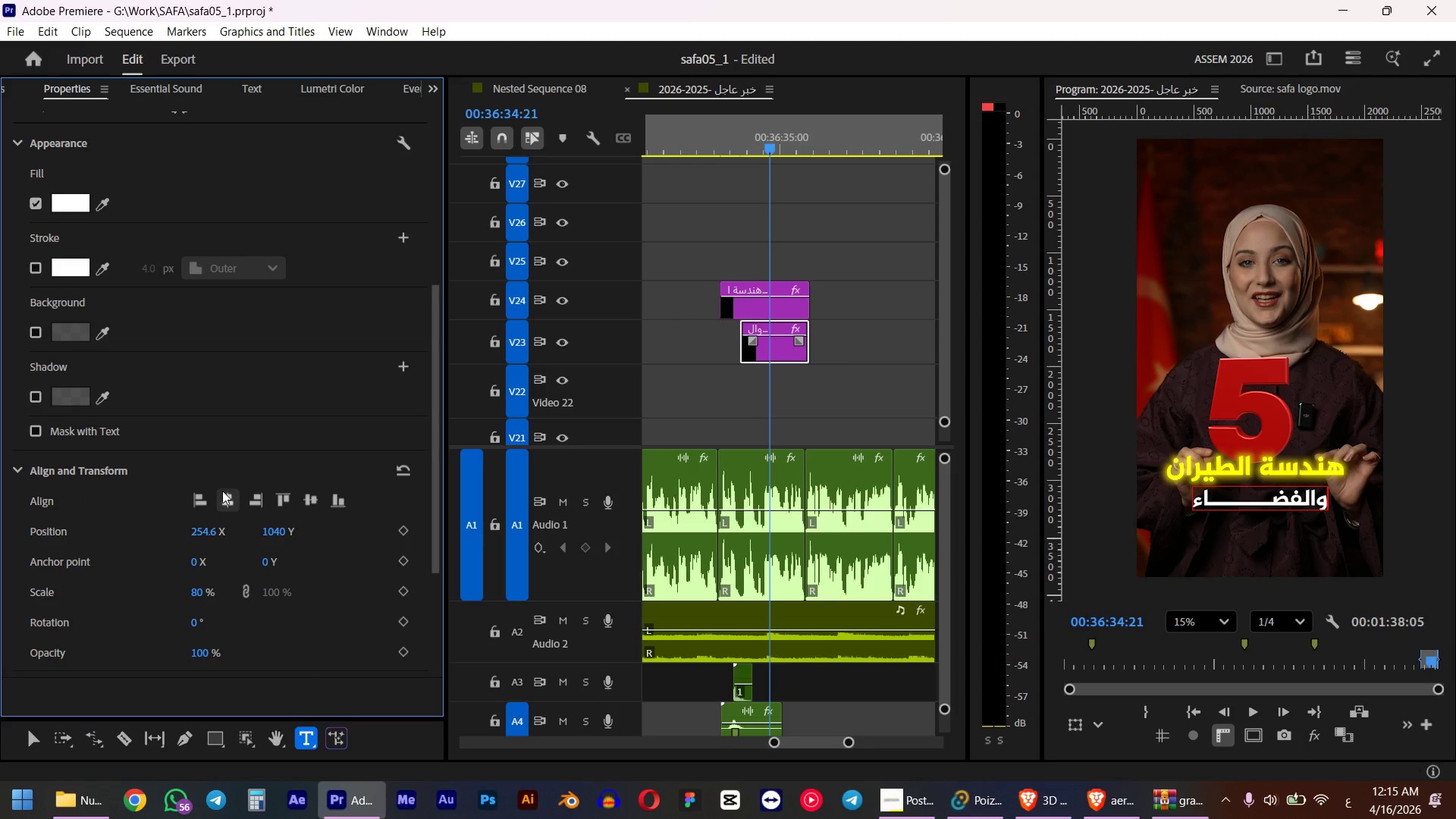 
wait(7.16)
 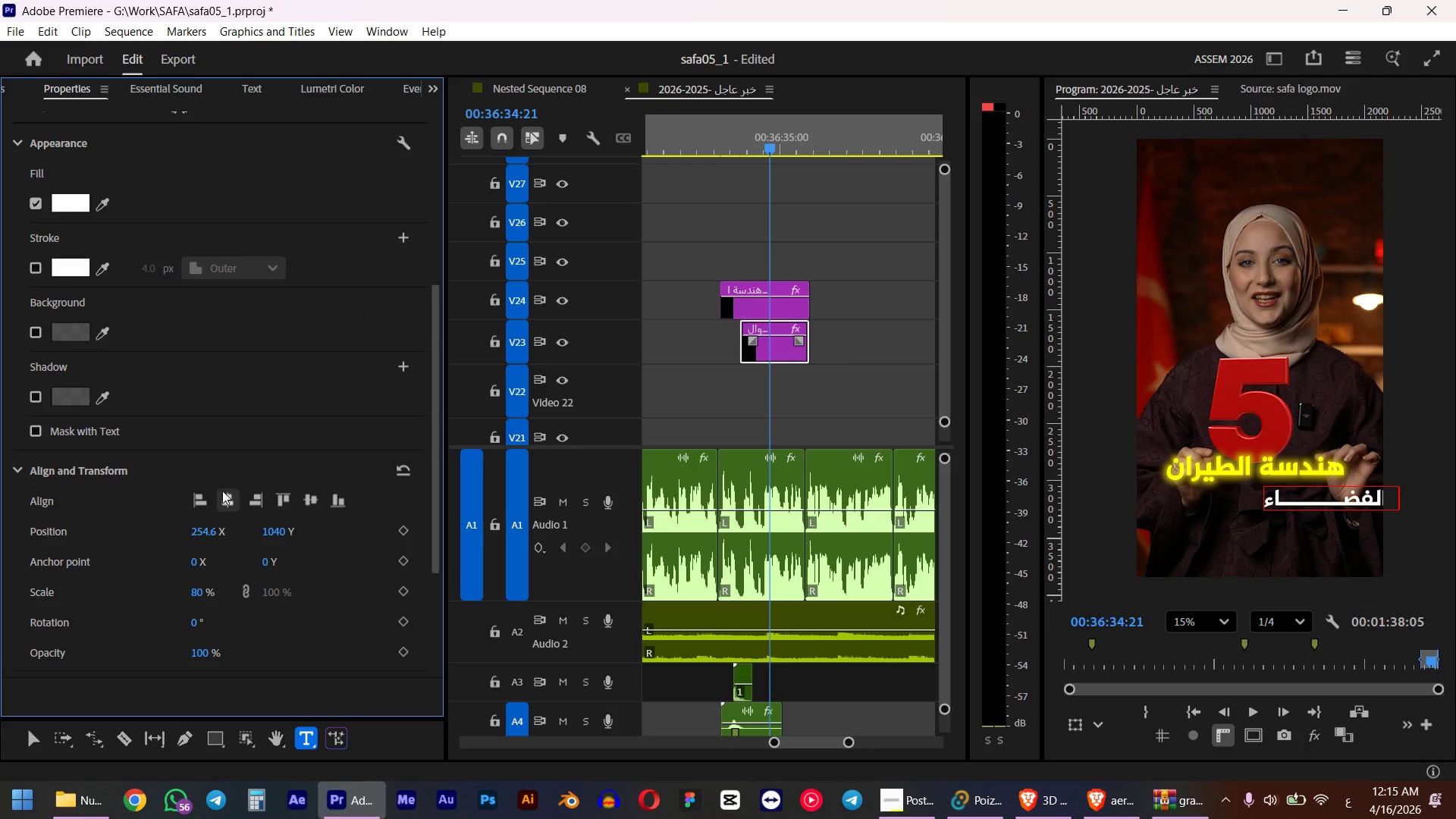 
left_click([1228, 504])
 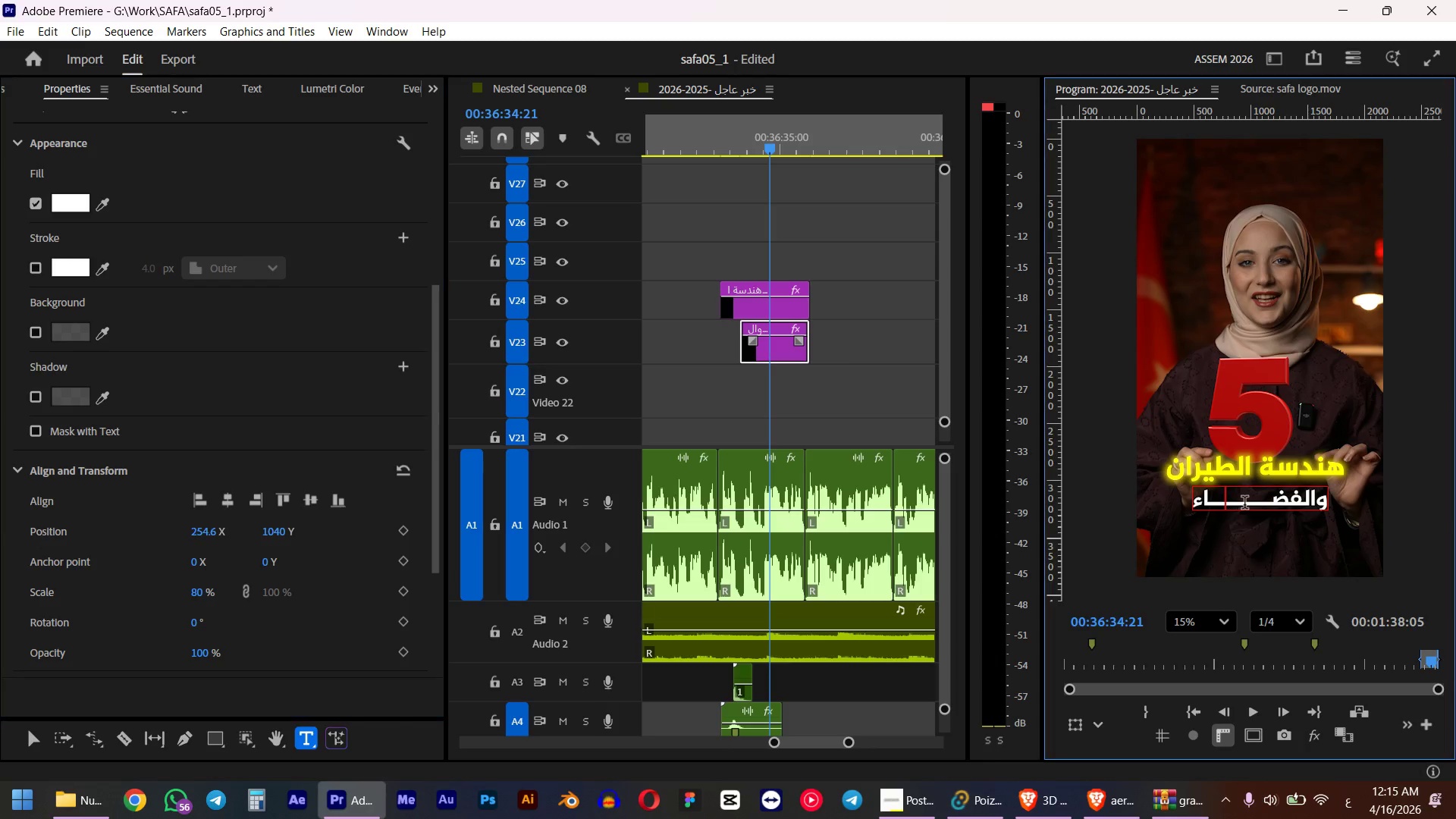 
type(JJJJ)
 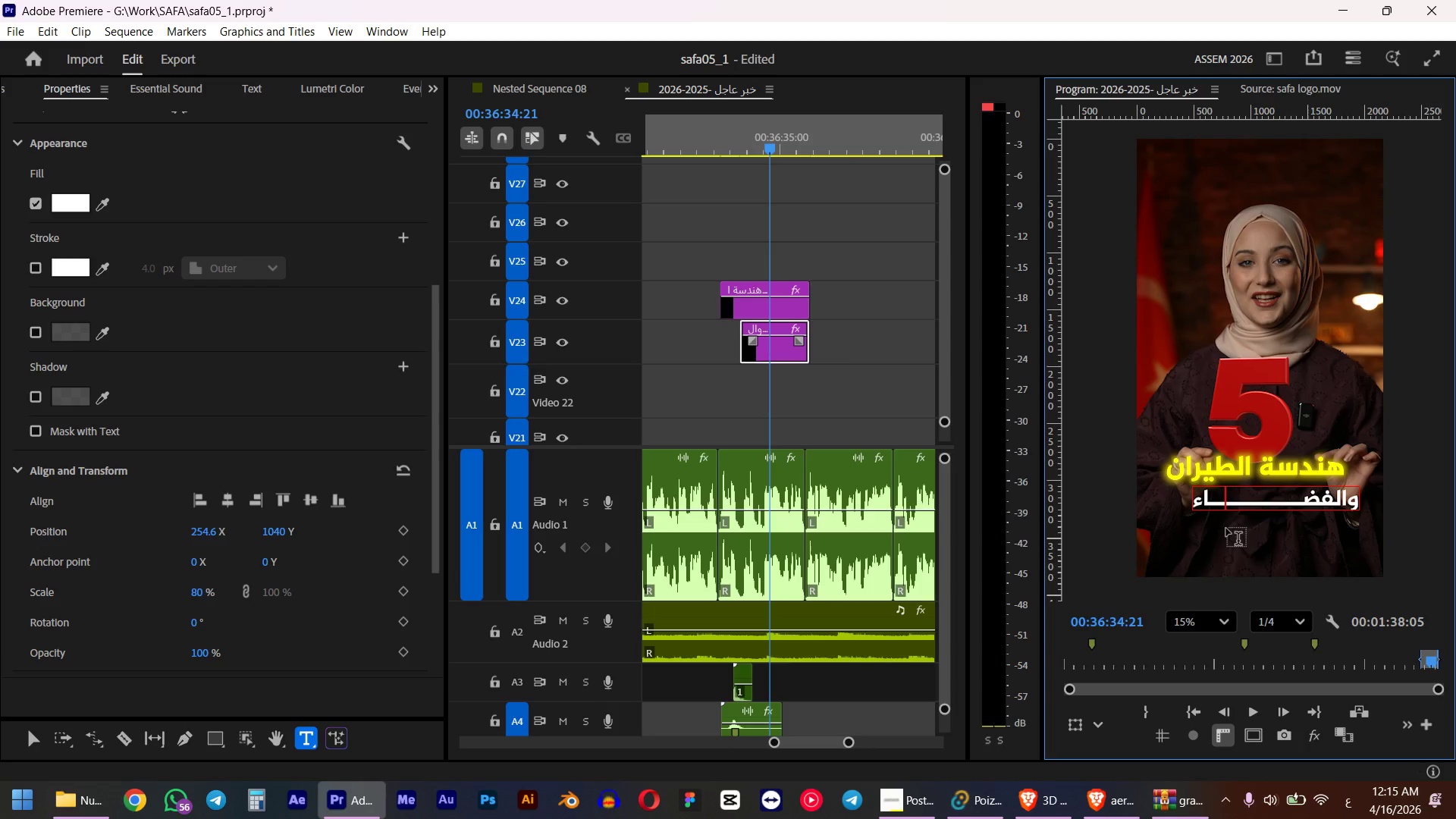 
type(JJ)
 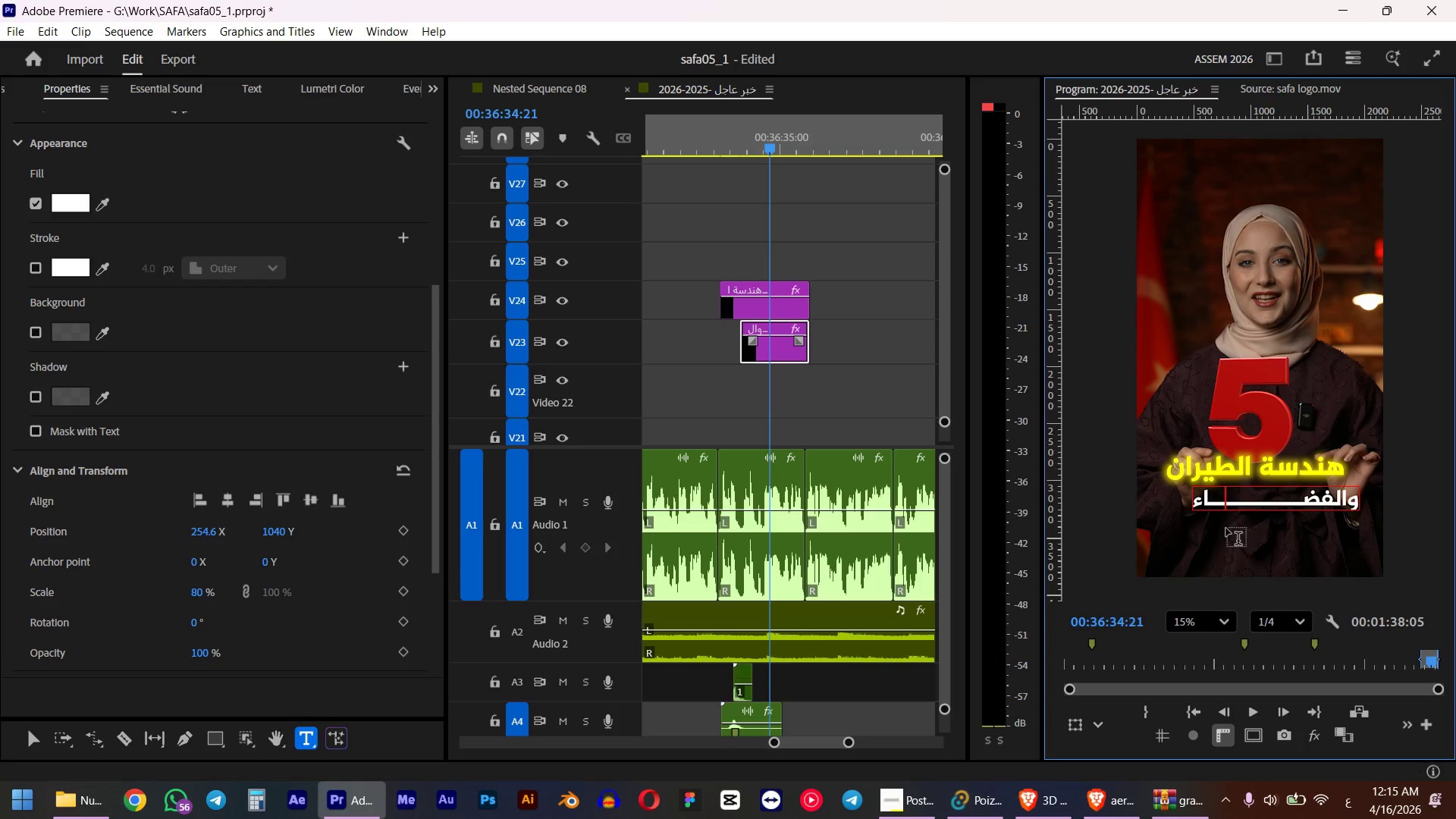 
left_click([231, 503])
 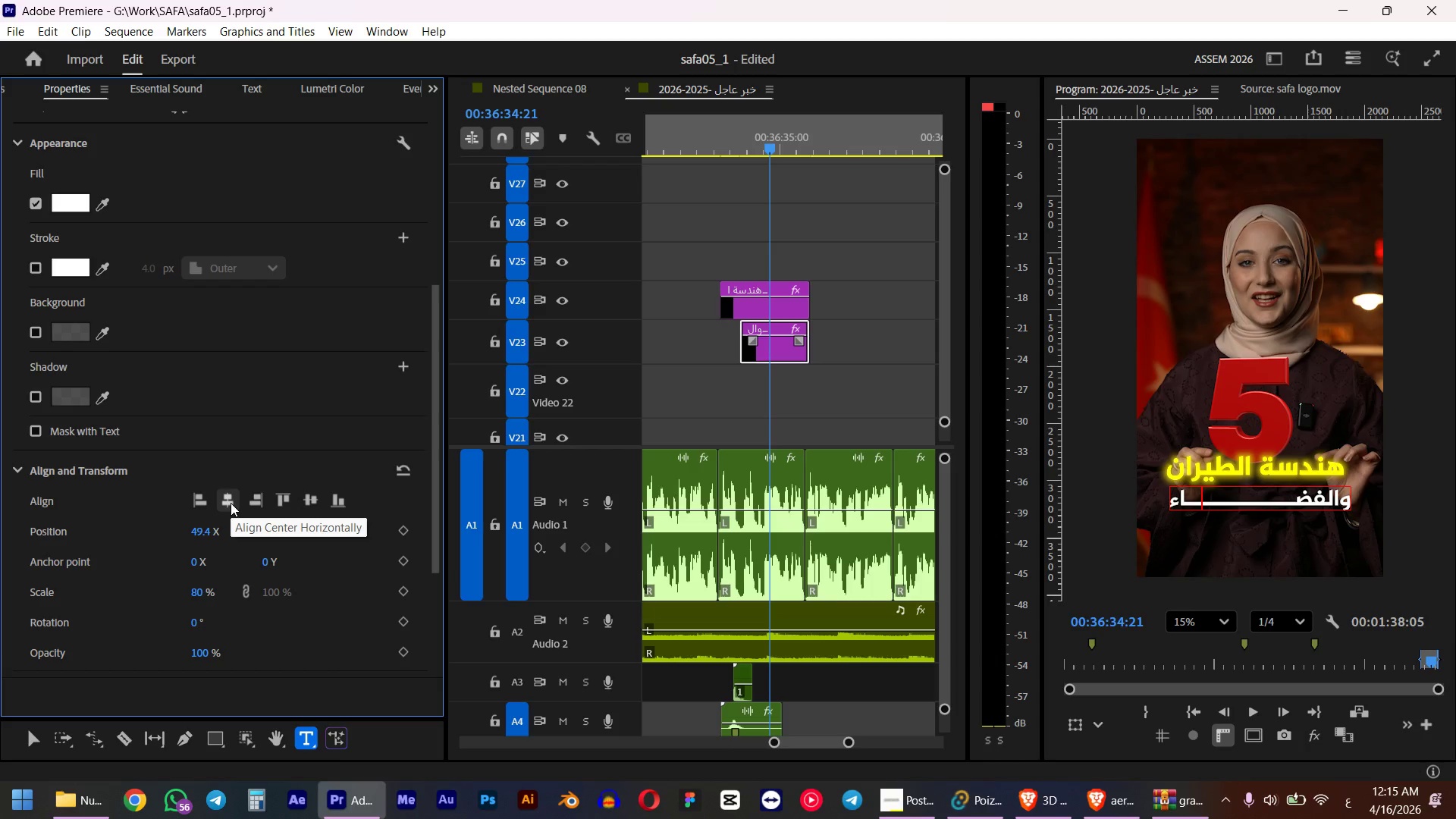 
left_click([708, 146])
 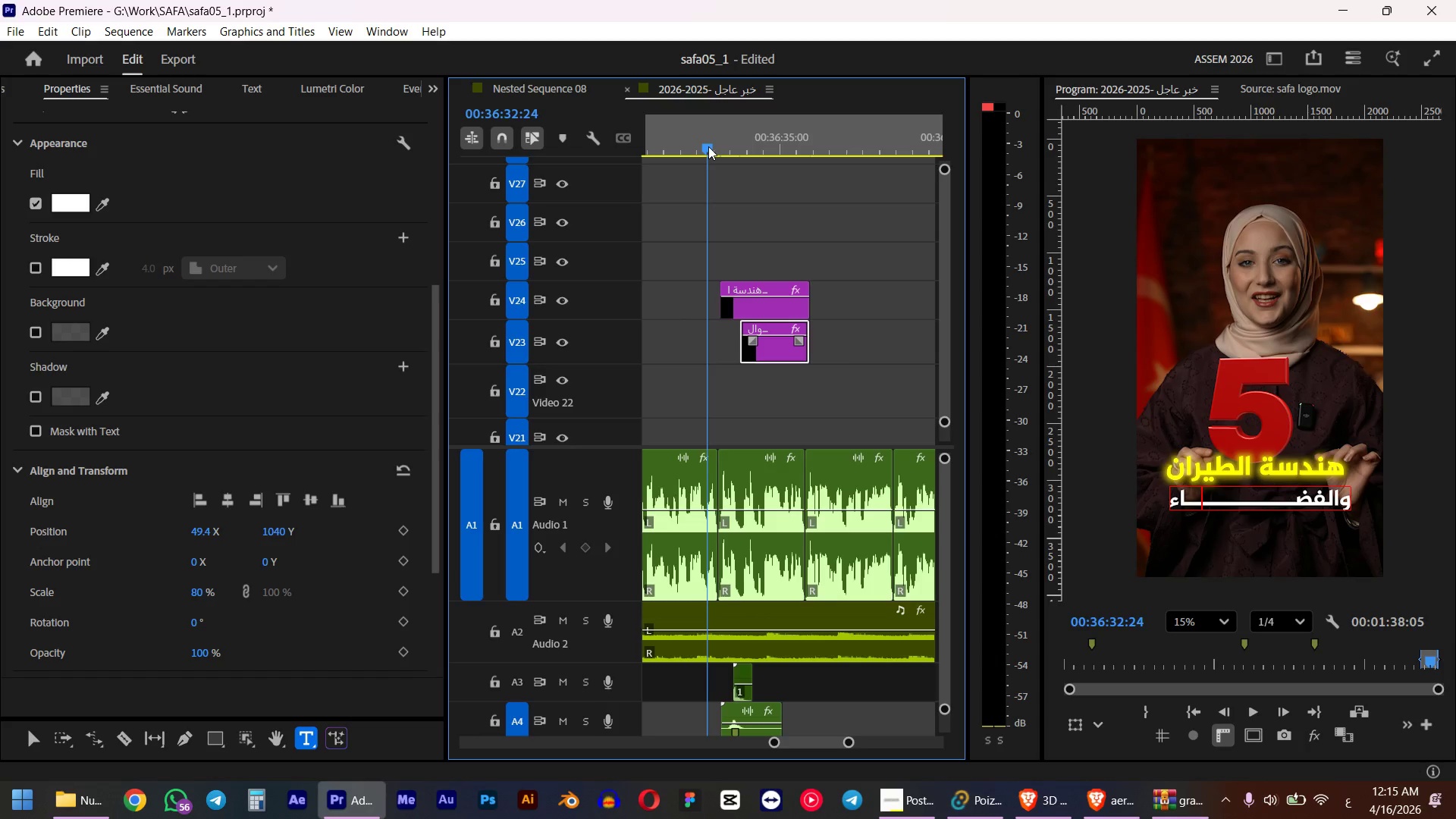 
key(Space)
 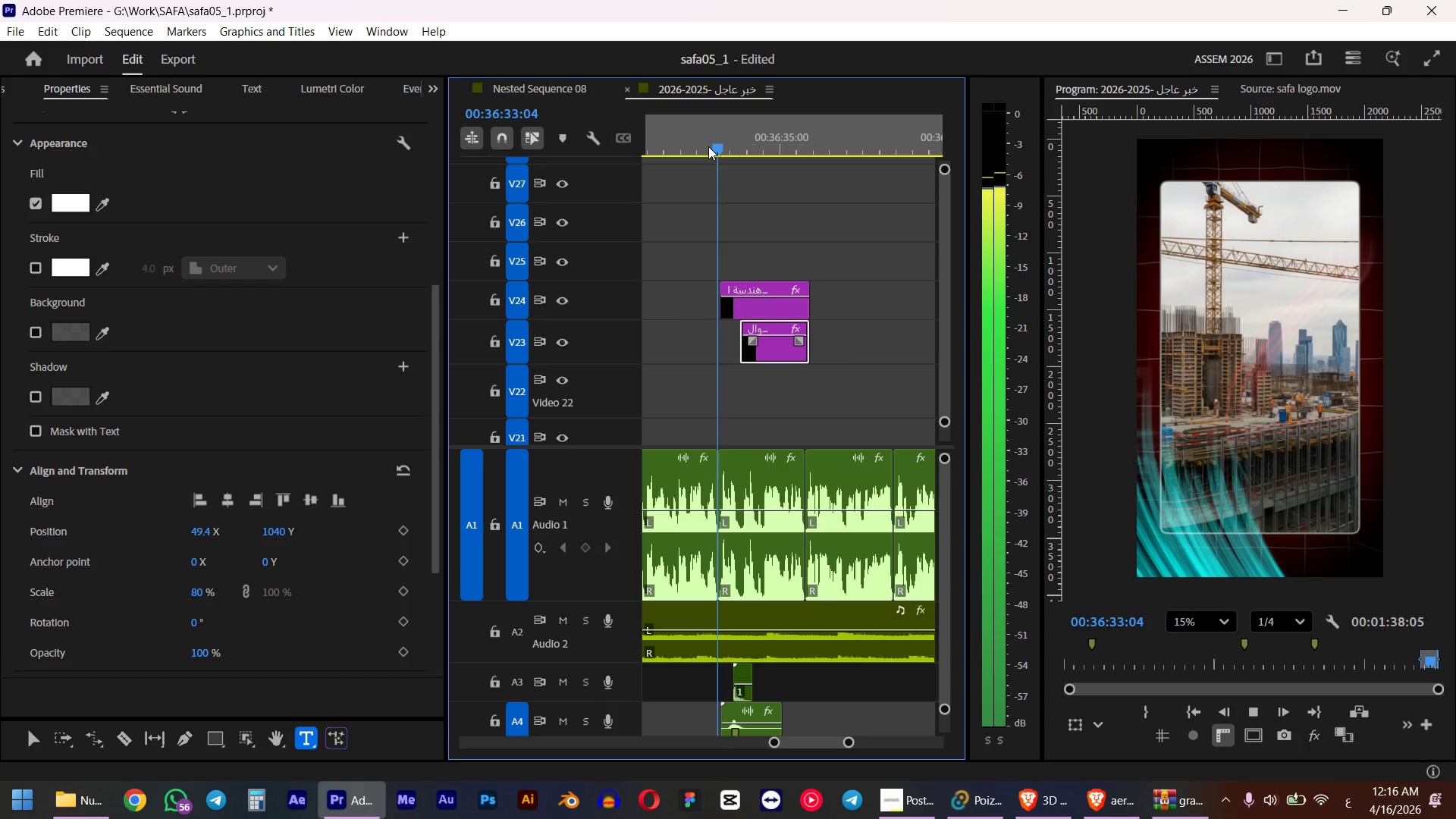 
wait(7.67)
 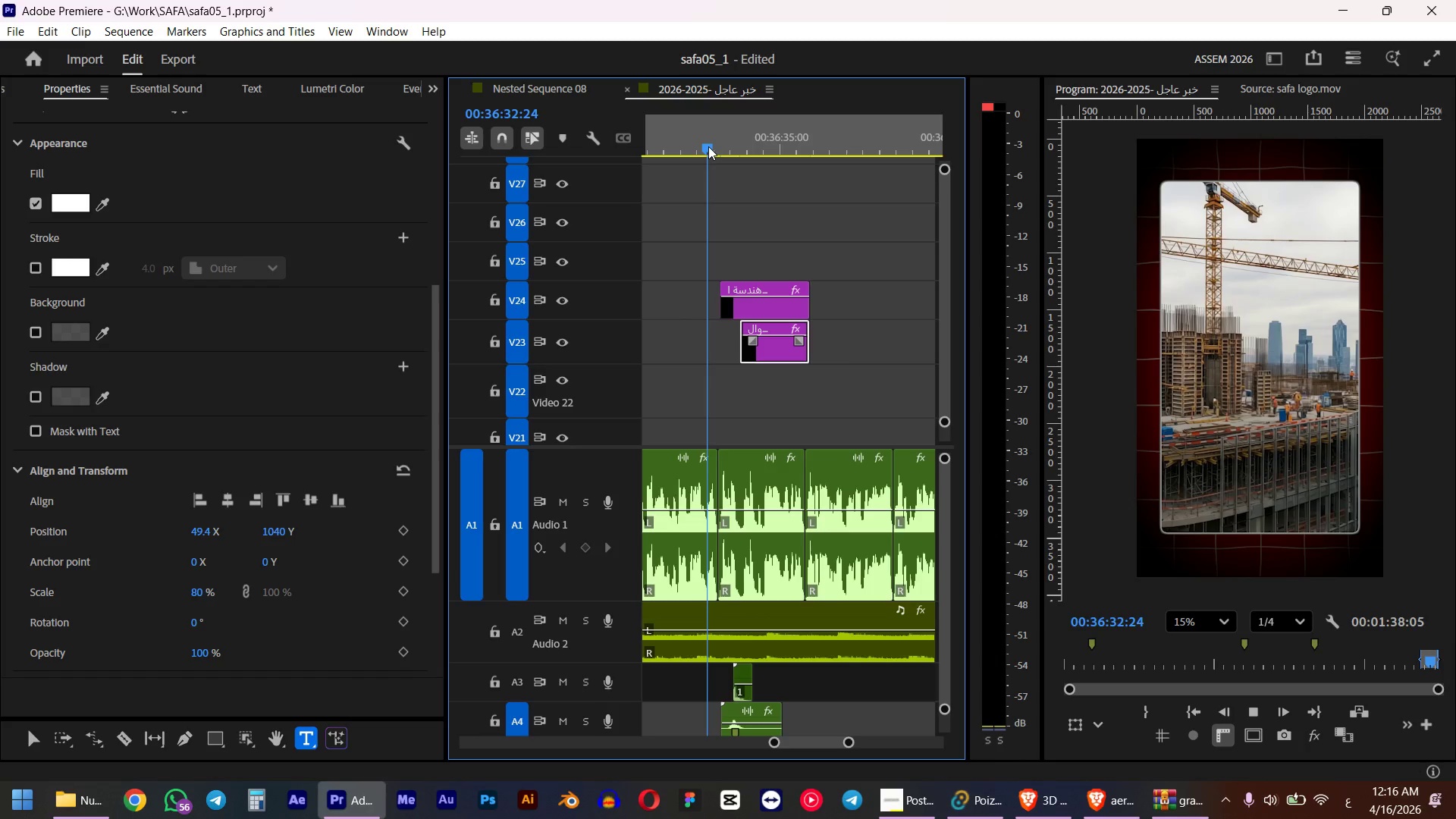 
key(Space)
 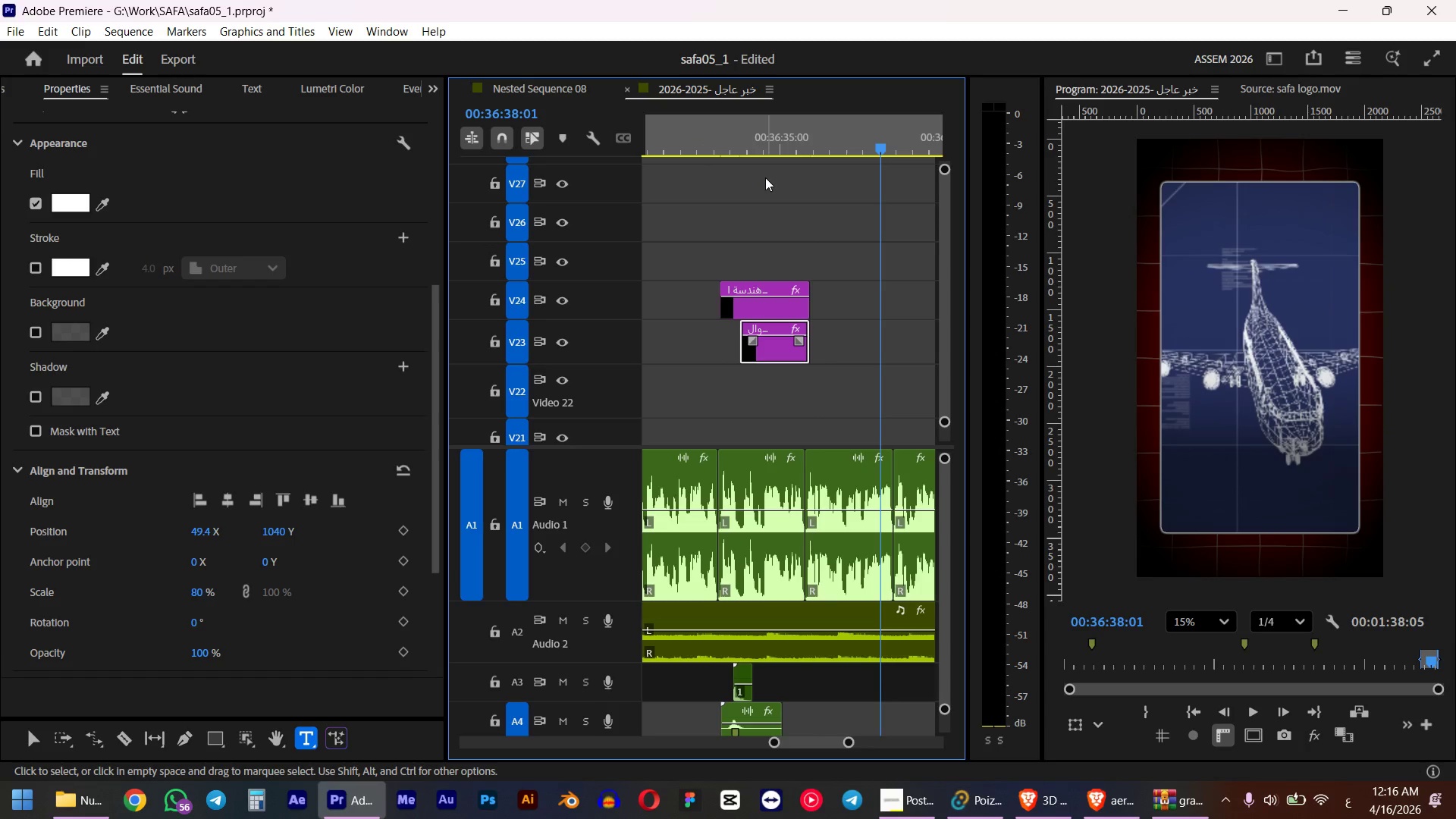 
left_click_drag(start_coordinate=[828, 144], to_coordinate=[807, 149])
 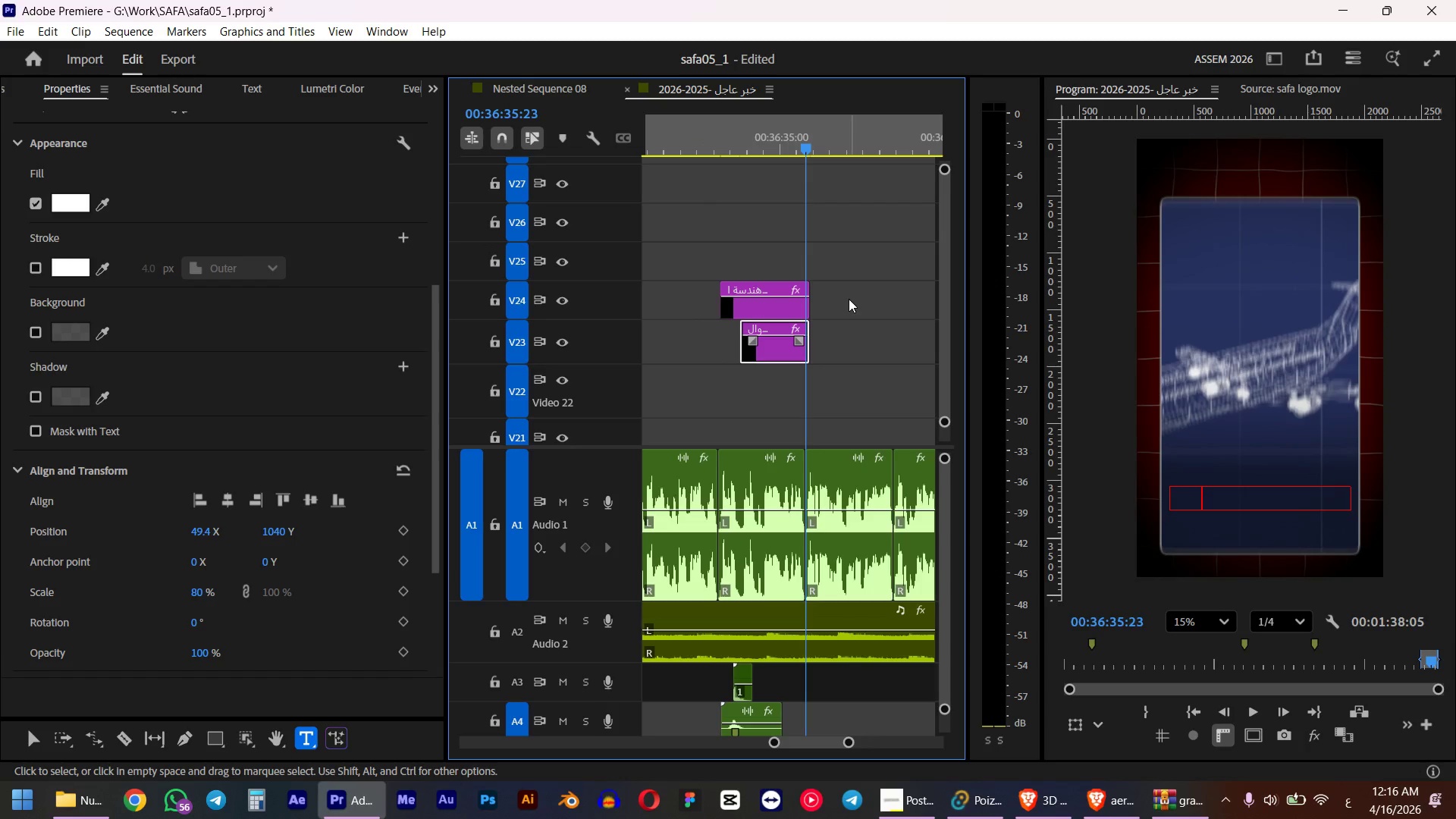 
hold_key(key=ShiftLeft, duration=0.98)
 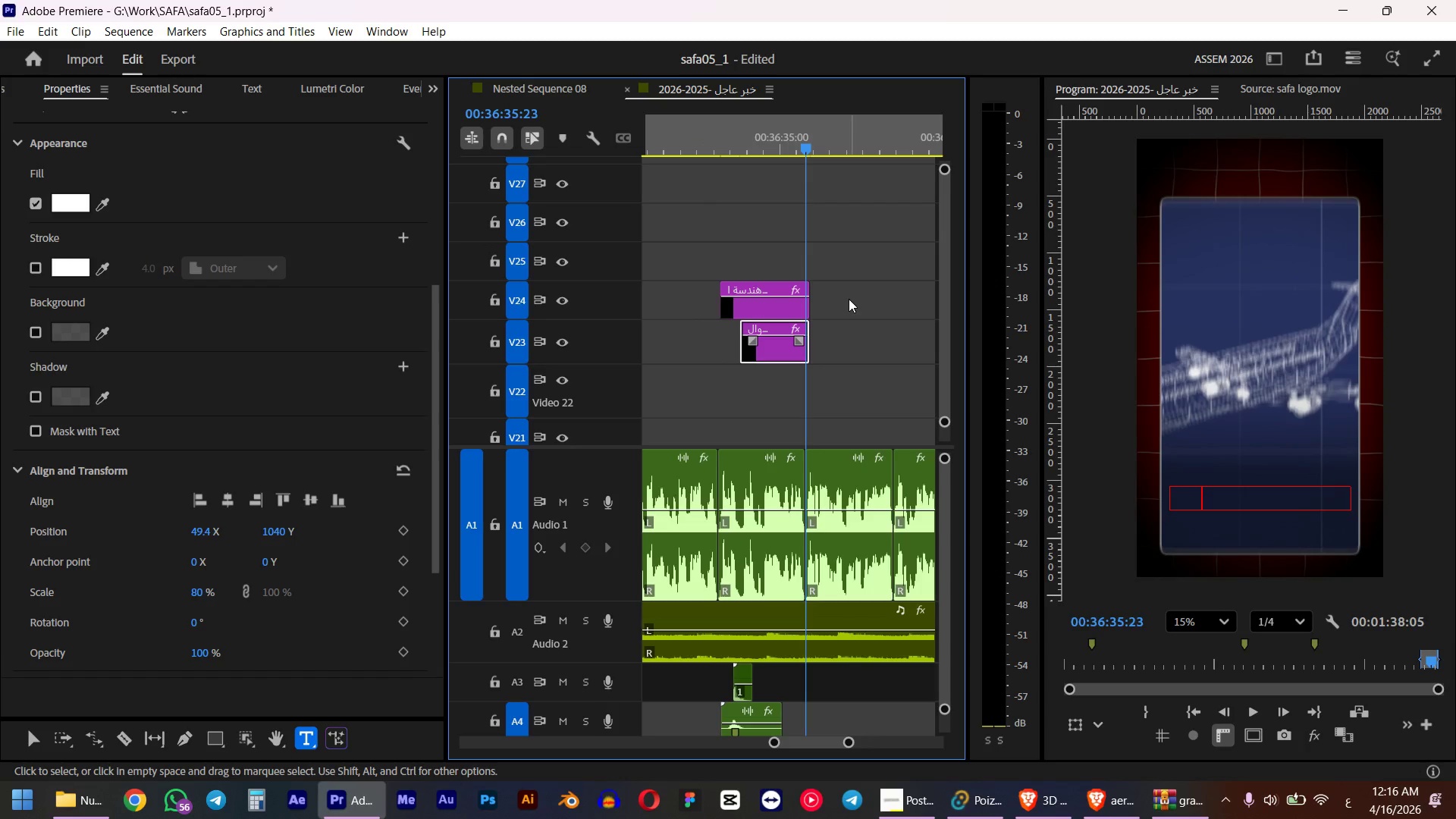 
left_click_drag(start_coordinate=[849, 297], to_coordinate=[808, 359])
 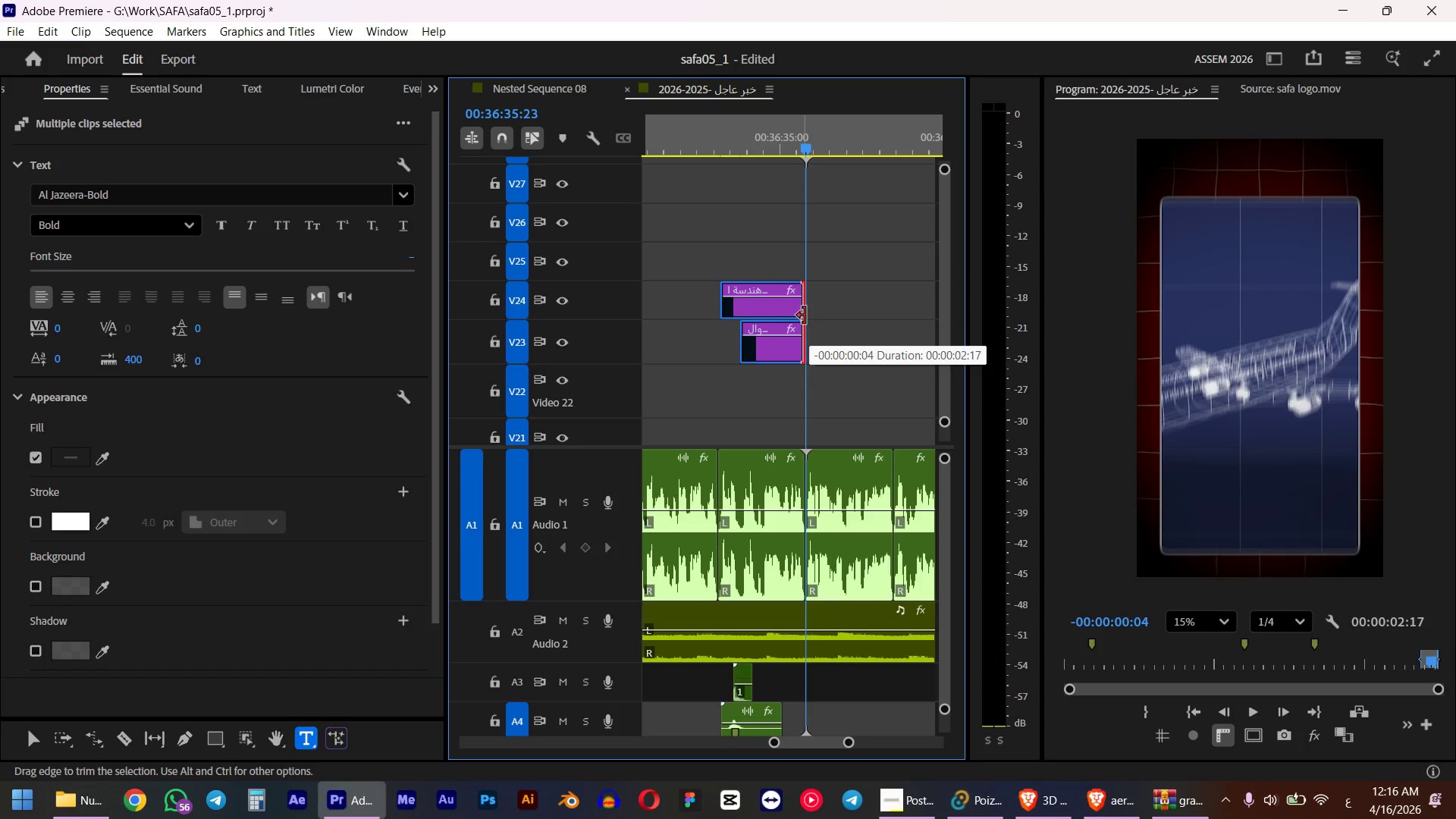 
hold_key(key=AltLeft, duration=2.17)
scroll: coordinate [800, 356], scroll_direction: down, amount: 2.0
 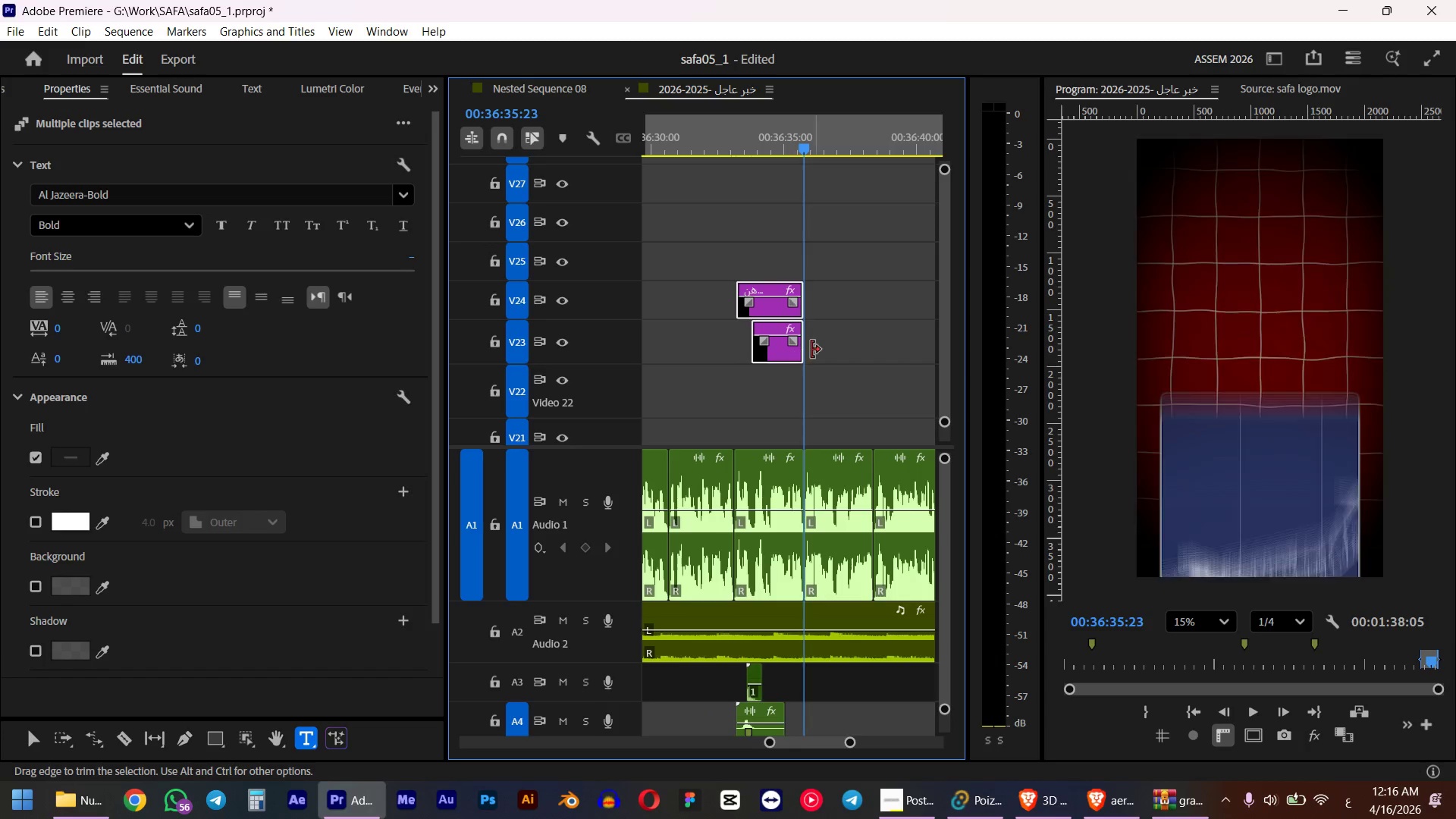 
key(Space)
 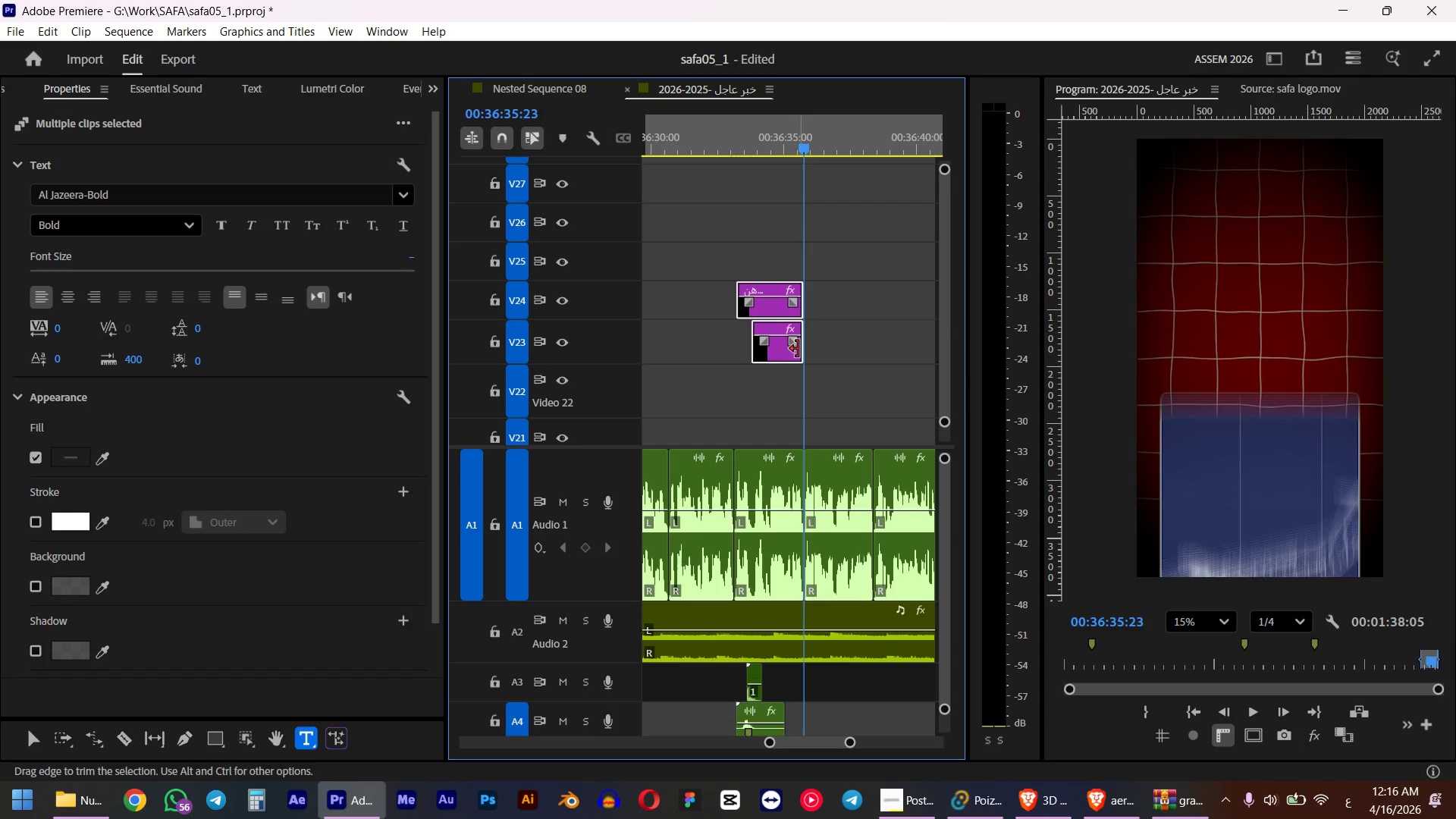 
hold_key(key=AltLeft, duration=1.0)
scroll: coordinate [806, 341], scroll_direction: down, amount: 10.0
 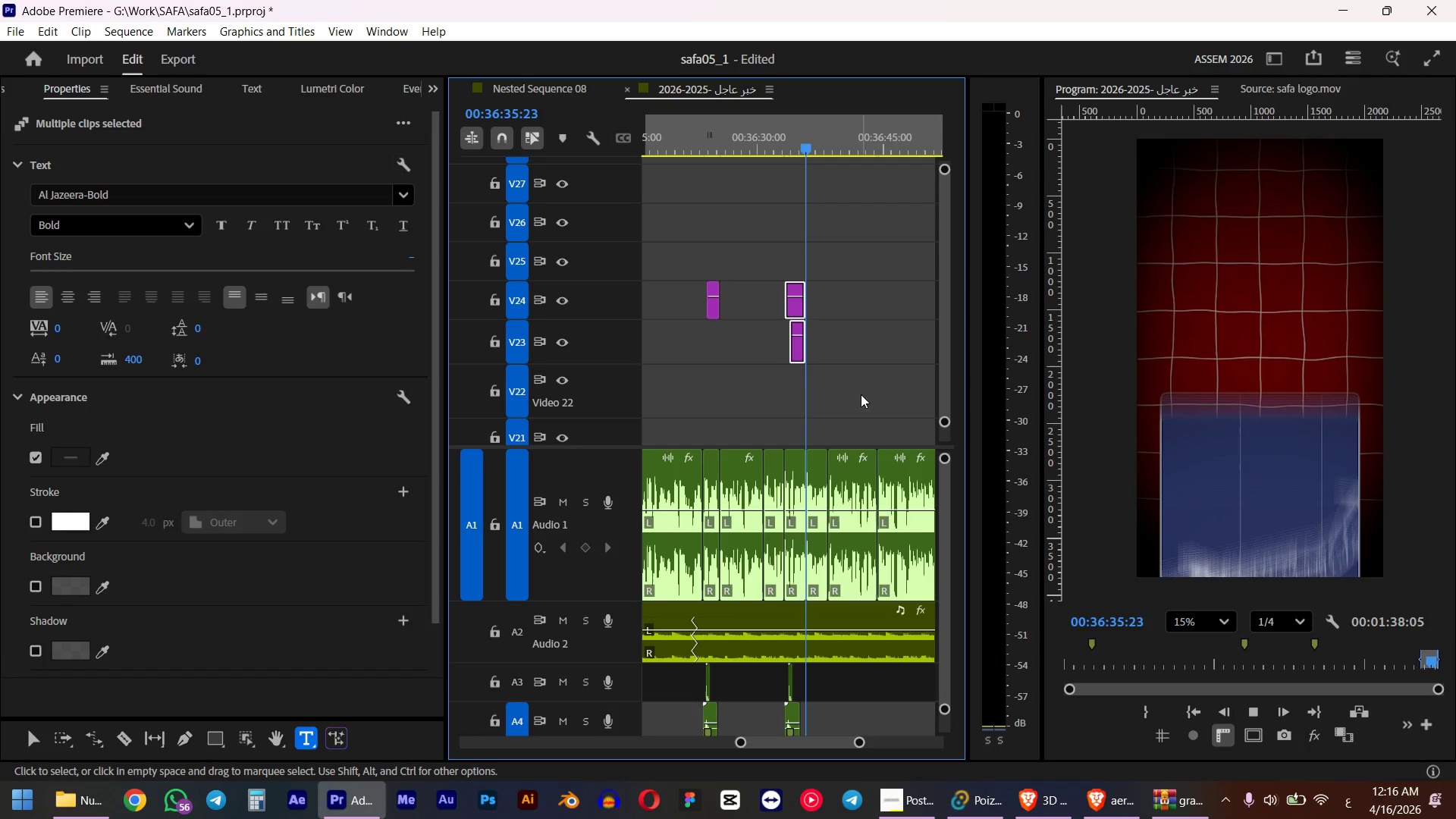 
key(Space)
 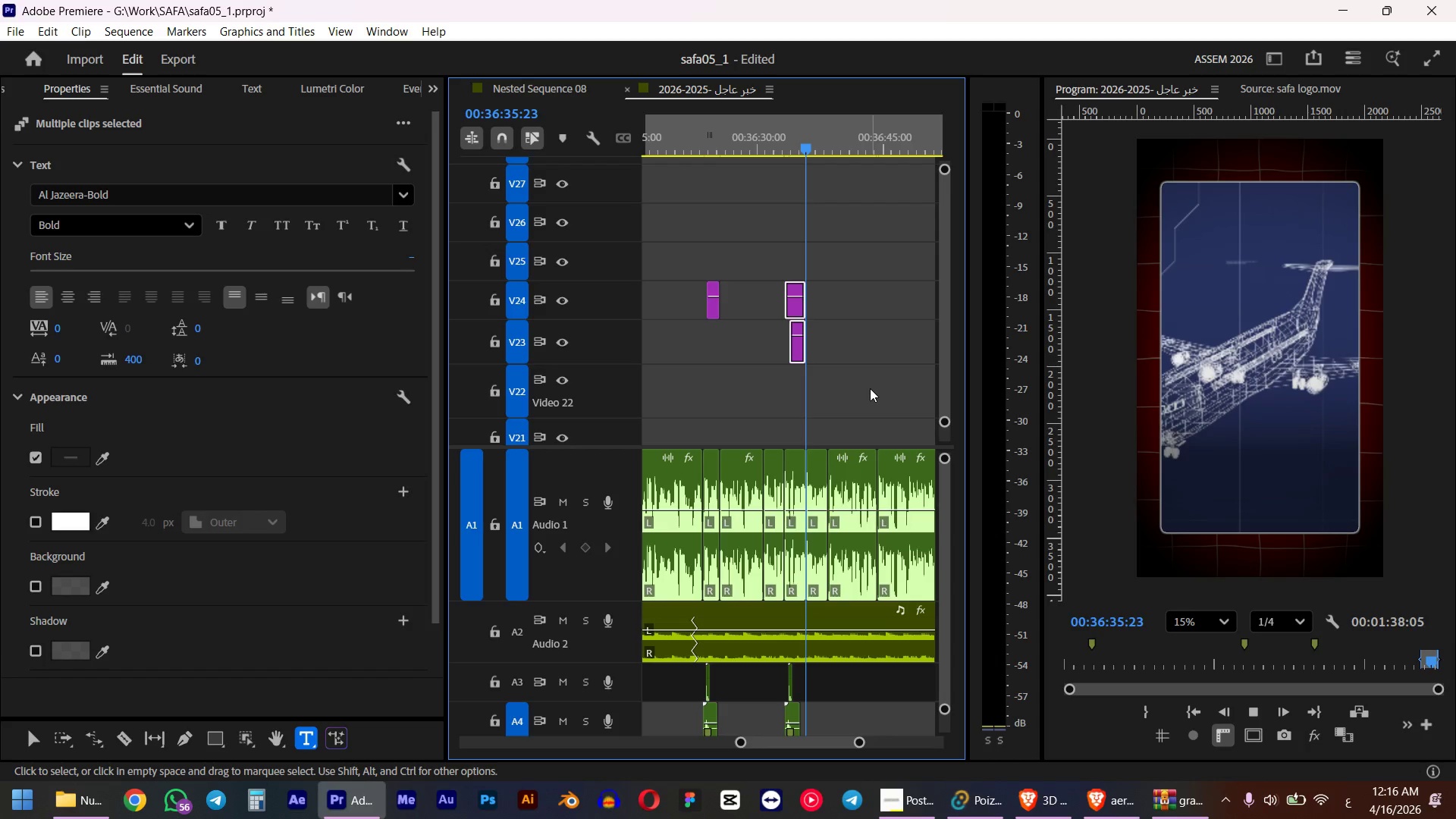 
hold_key(key=AltLeft, duration=0.86)
scroll: coordinate [845, 406], scroll_direction: down, amount: 13.0
 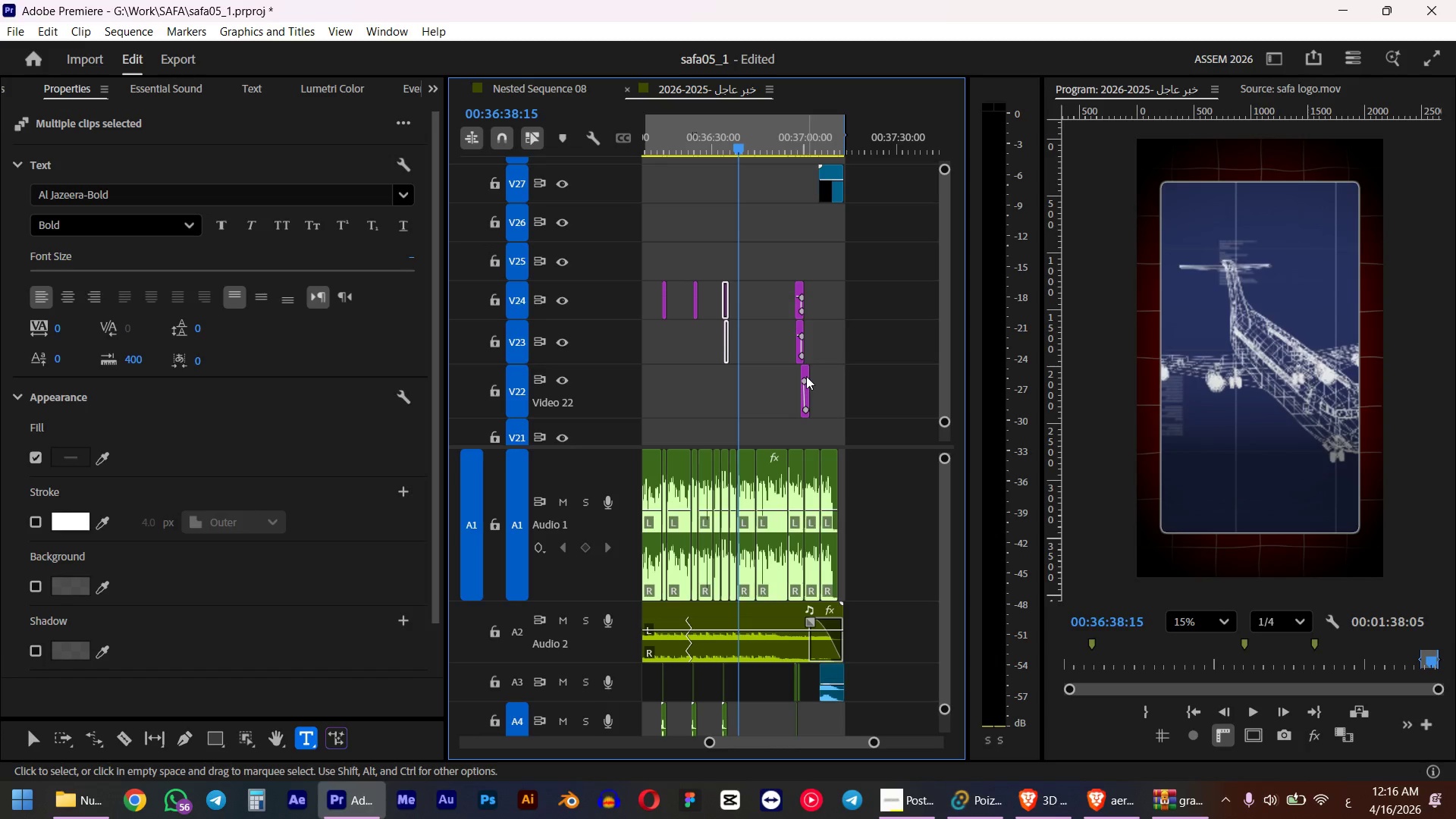 
key(Control+S)
 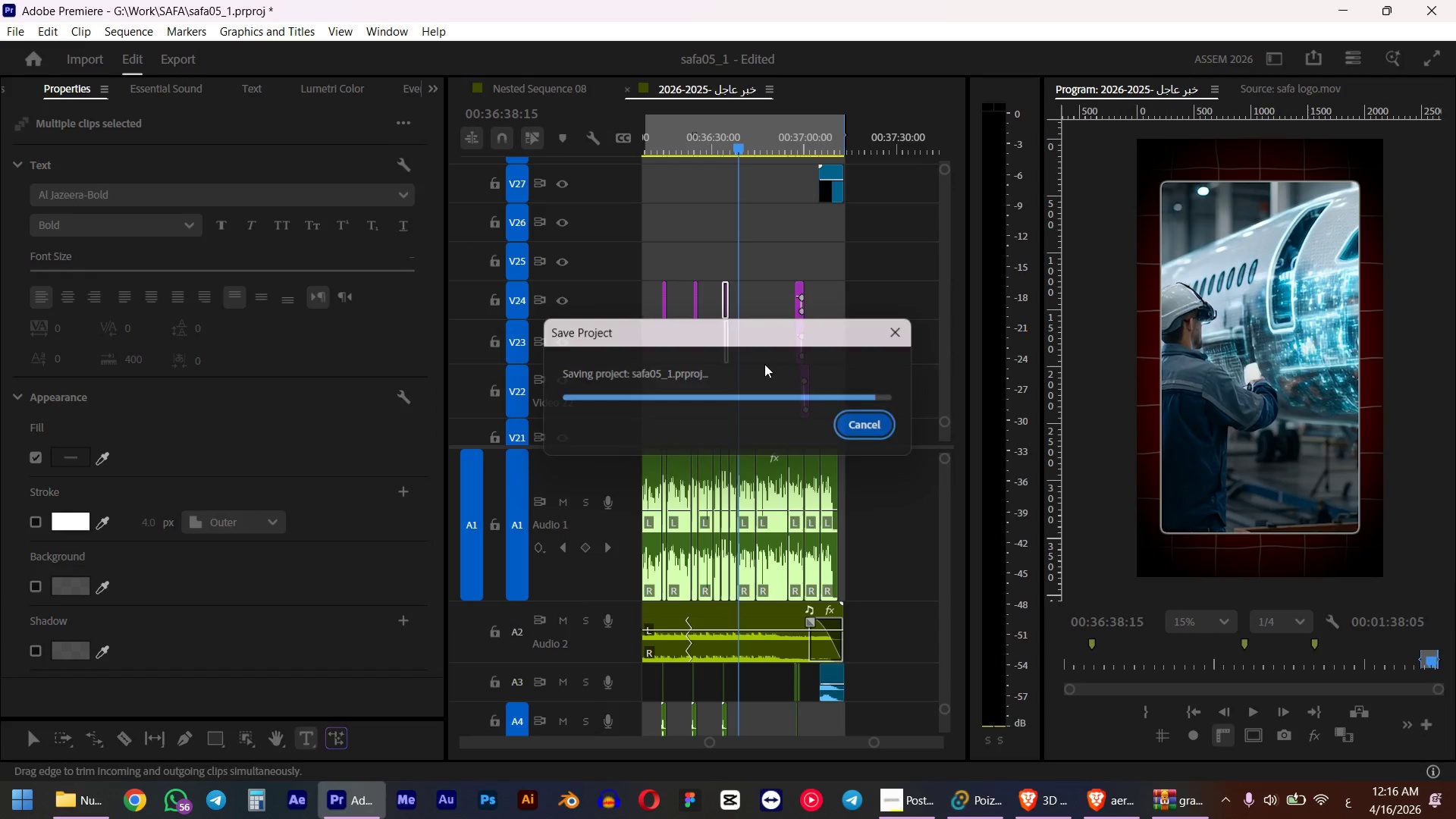 
hold_key(key=AltLeft, duration=0.36)
scroll: coordinate [754, 388], scroll_direction: none, amount: 0.0
 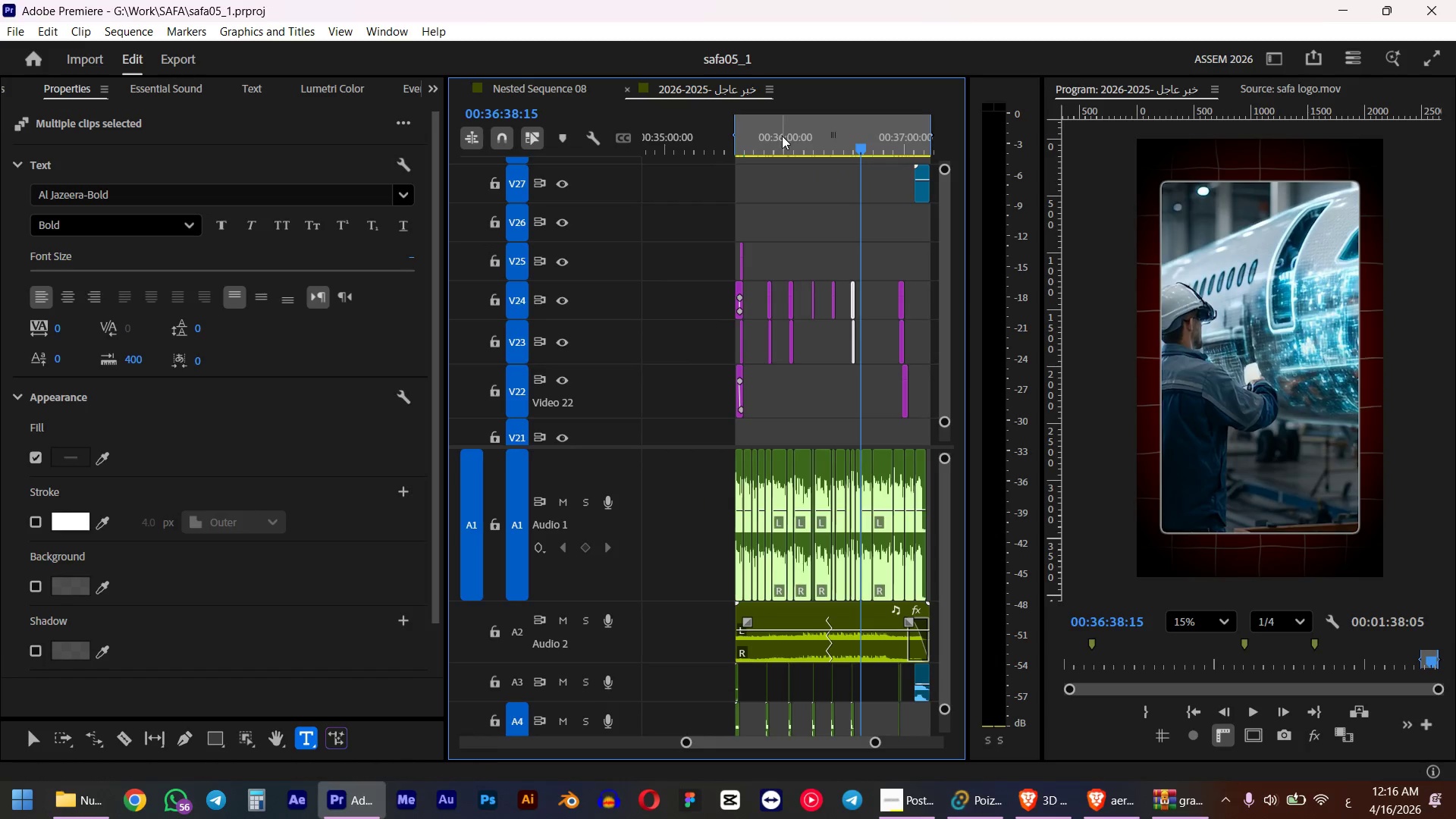 
left_click_drag(start_coordinate=[782, 136], to_coordinate=[733, 143])
 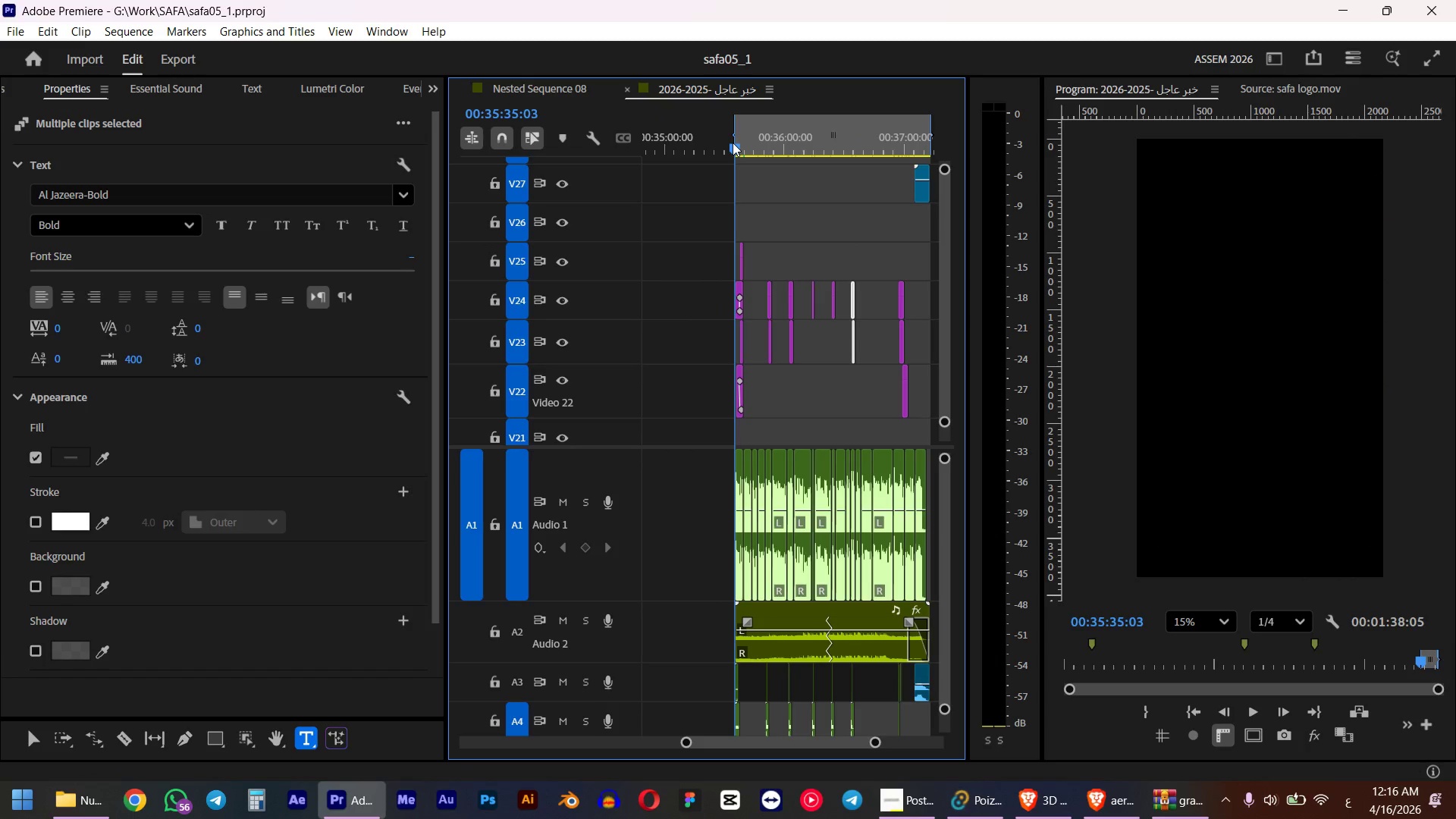 
hold_key(key=ShiftLeft, duration=1.34)
 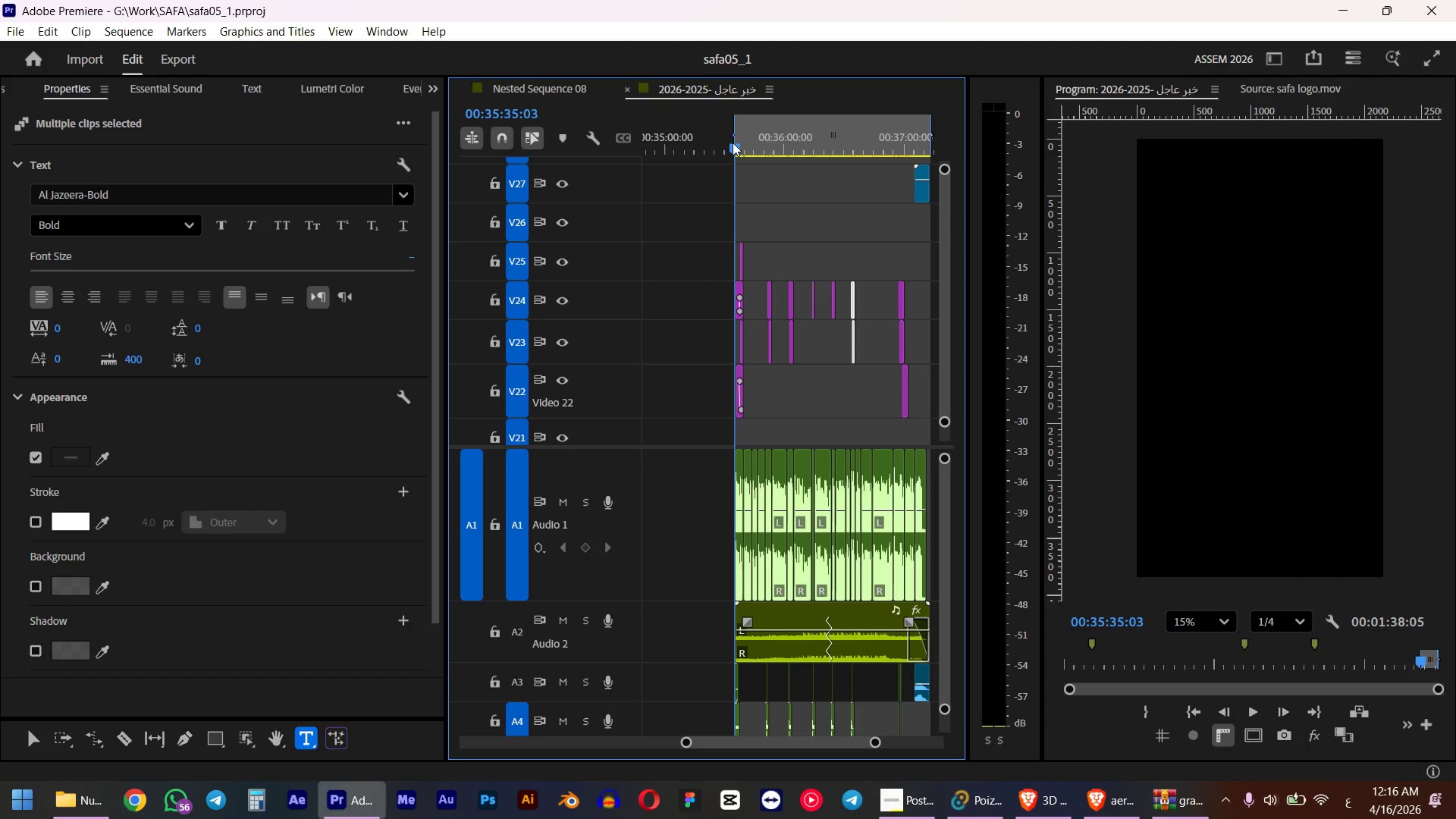 
key(Space)
 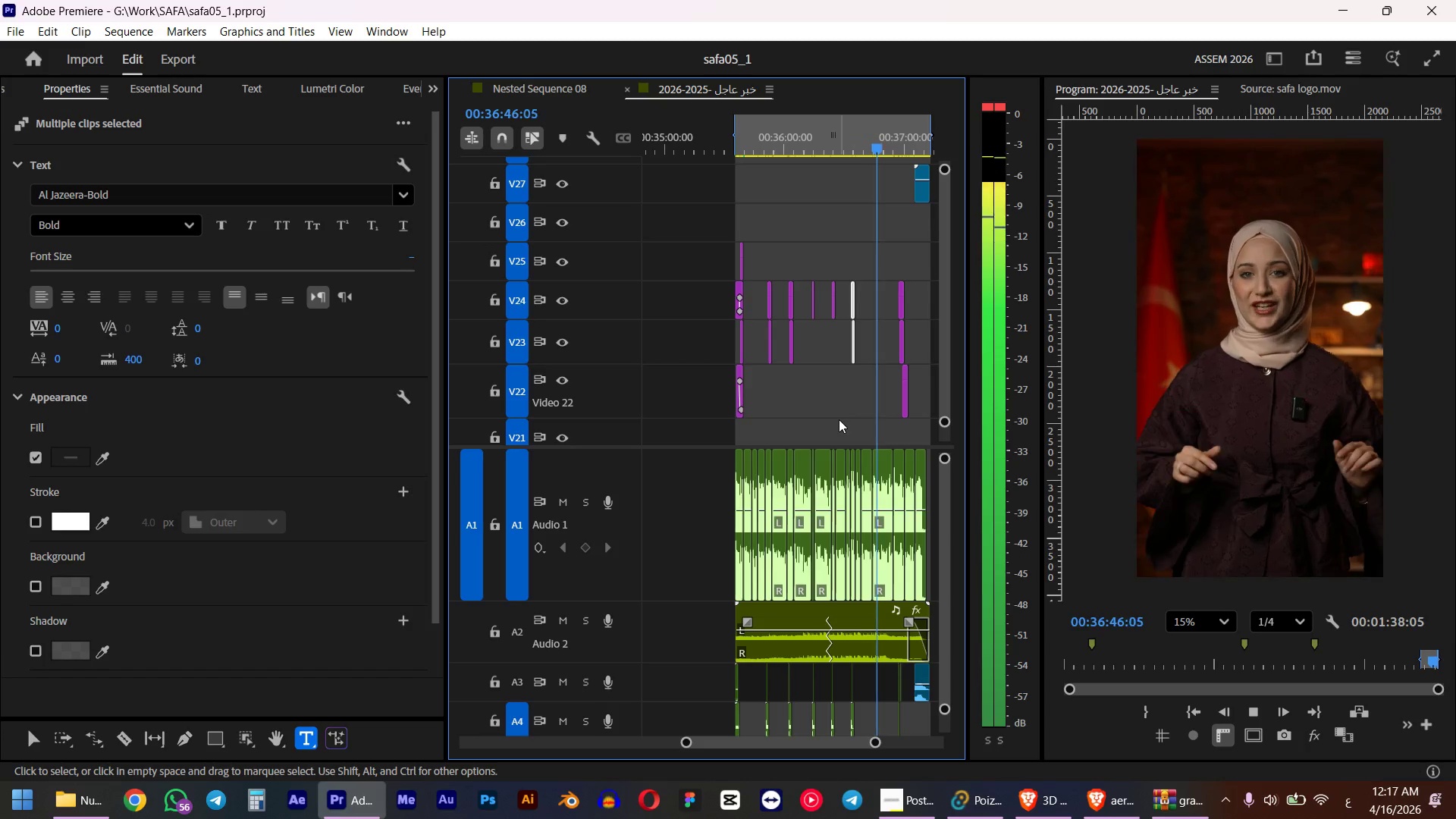 
wait(76.42)
 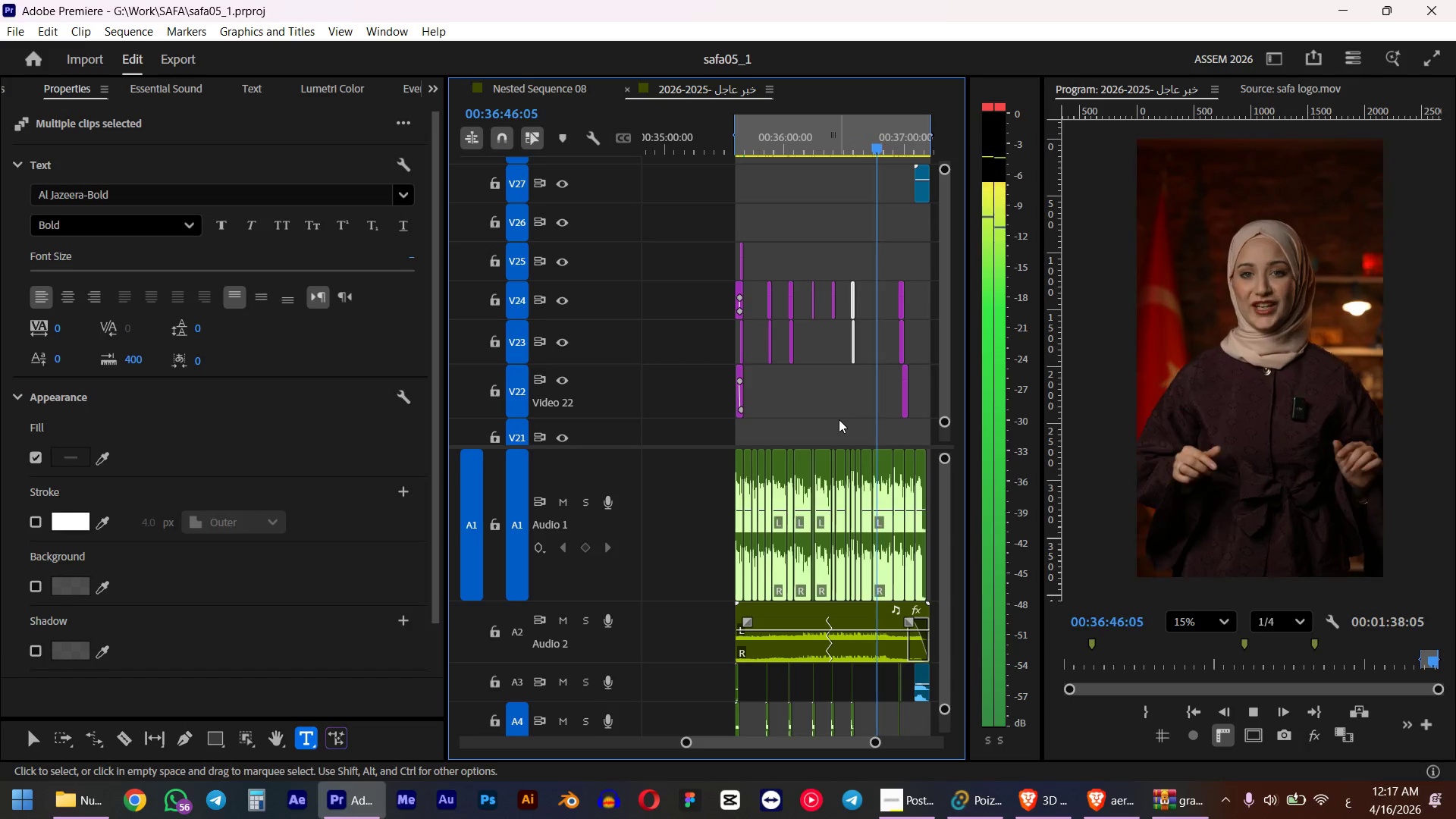 
hold_key(key=AltLeft, duration=0.64)
scroll: coordinate [952, 406], scroll_direction: down, amount: 2.0
 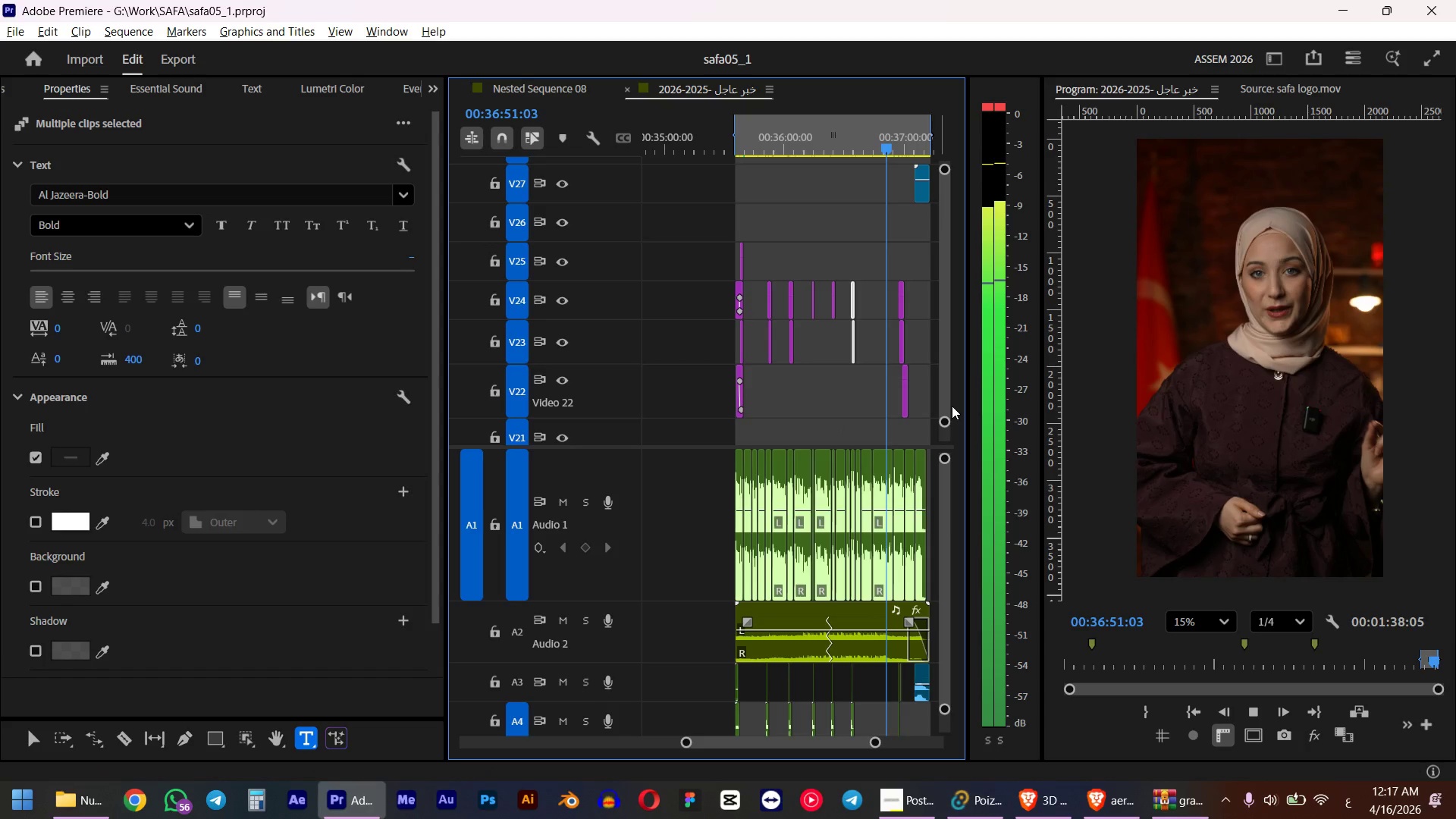 
key(Space)
 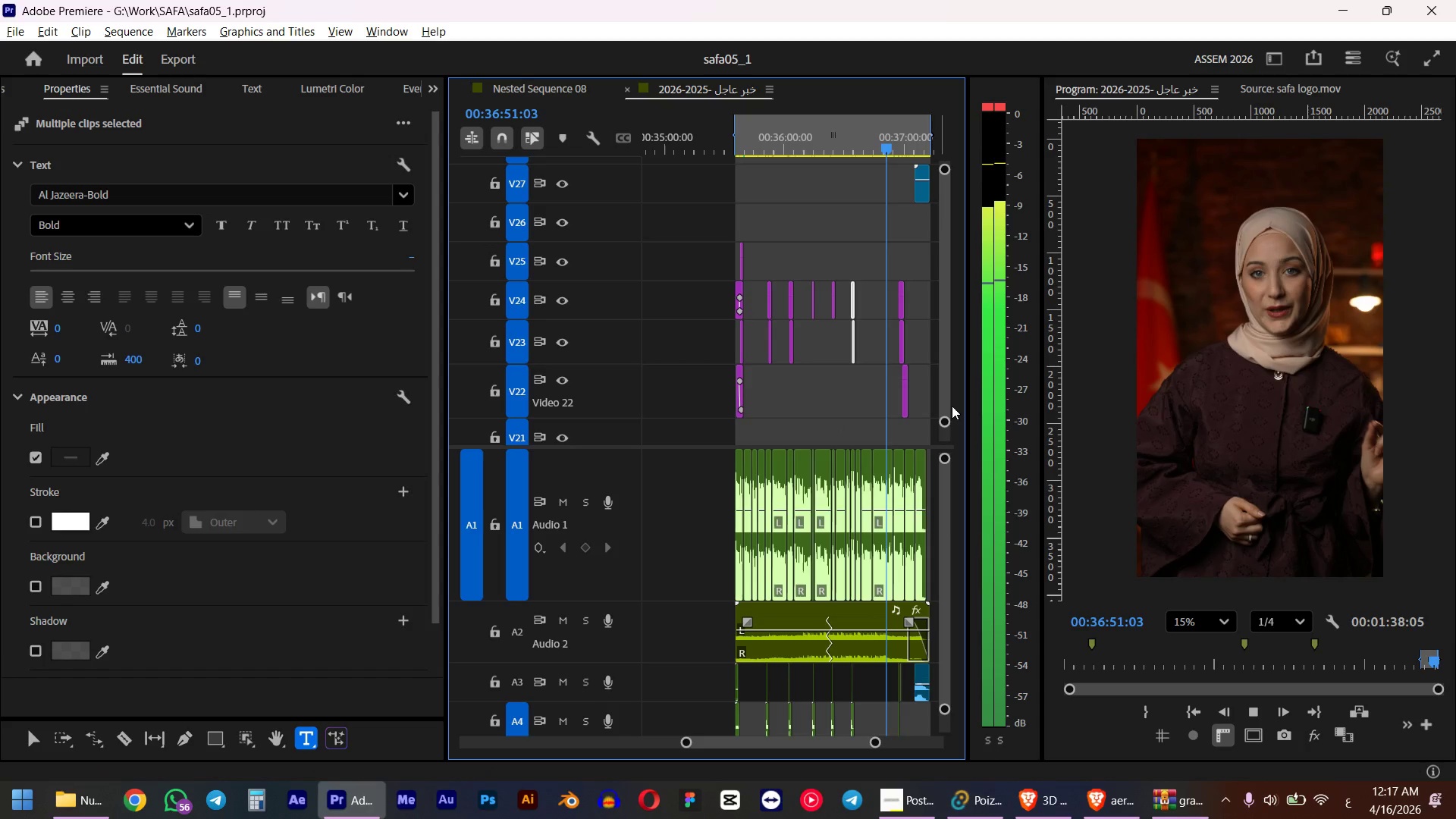 
scroll: coordinate [897, 418], scroll_direction: down, amount: 3.0
 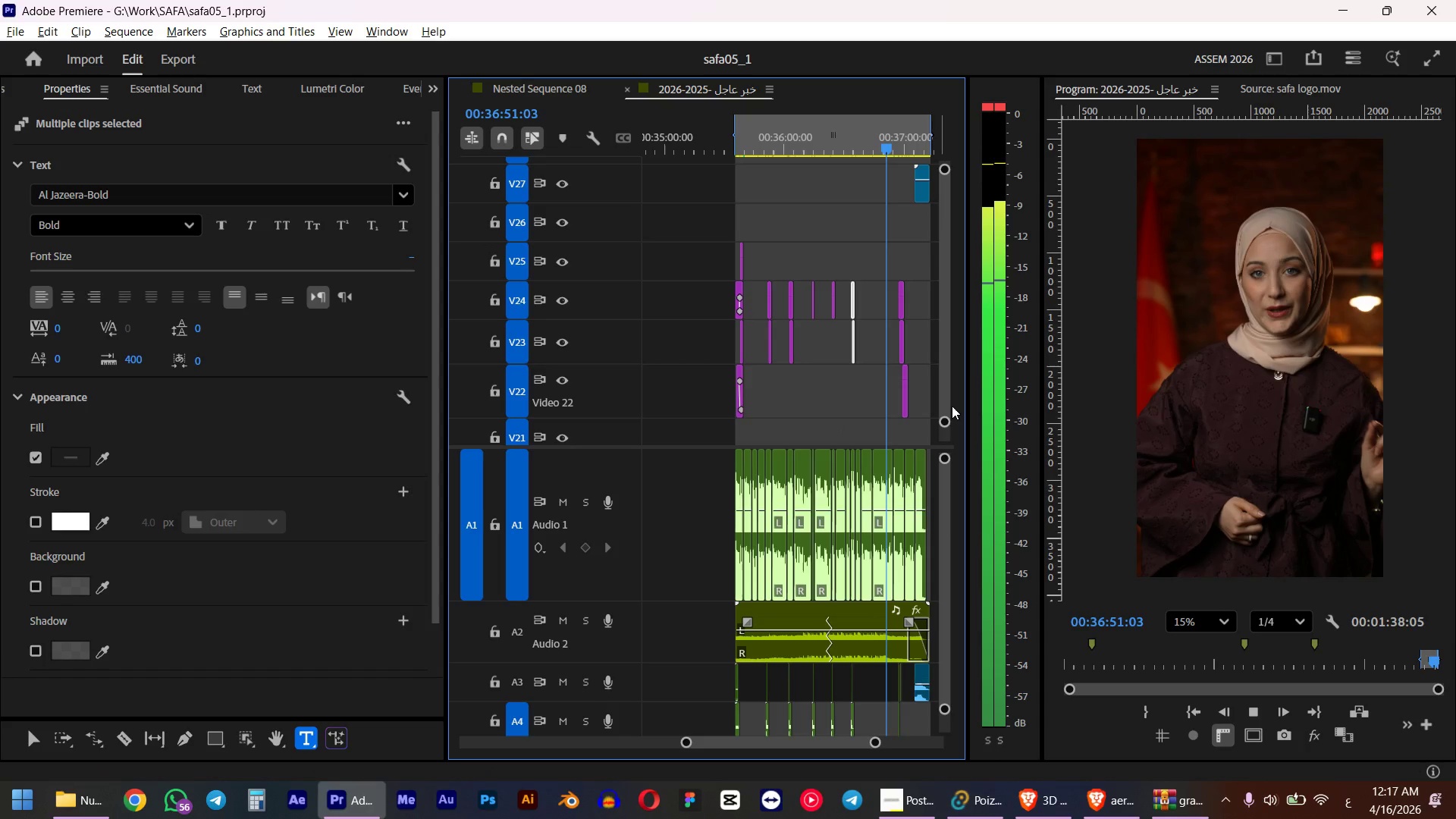 
key(Control+S)
 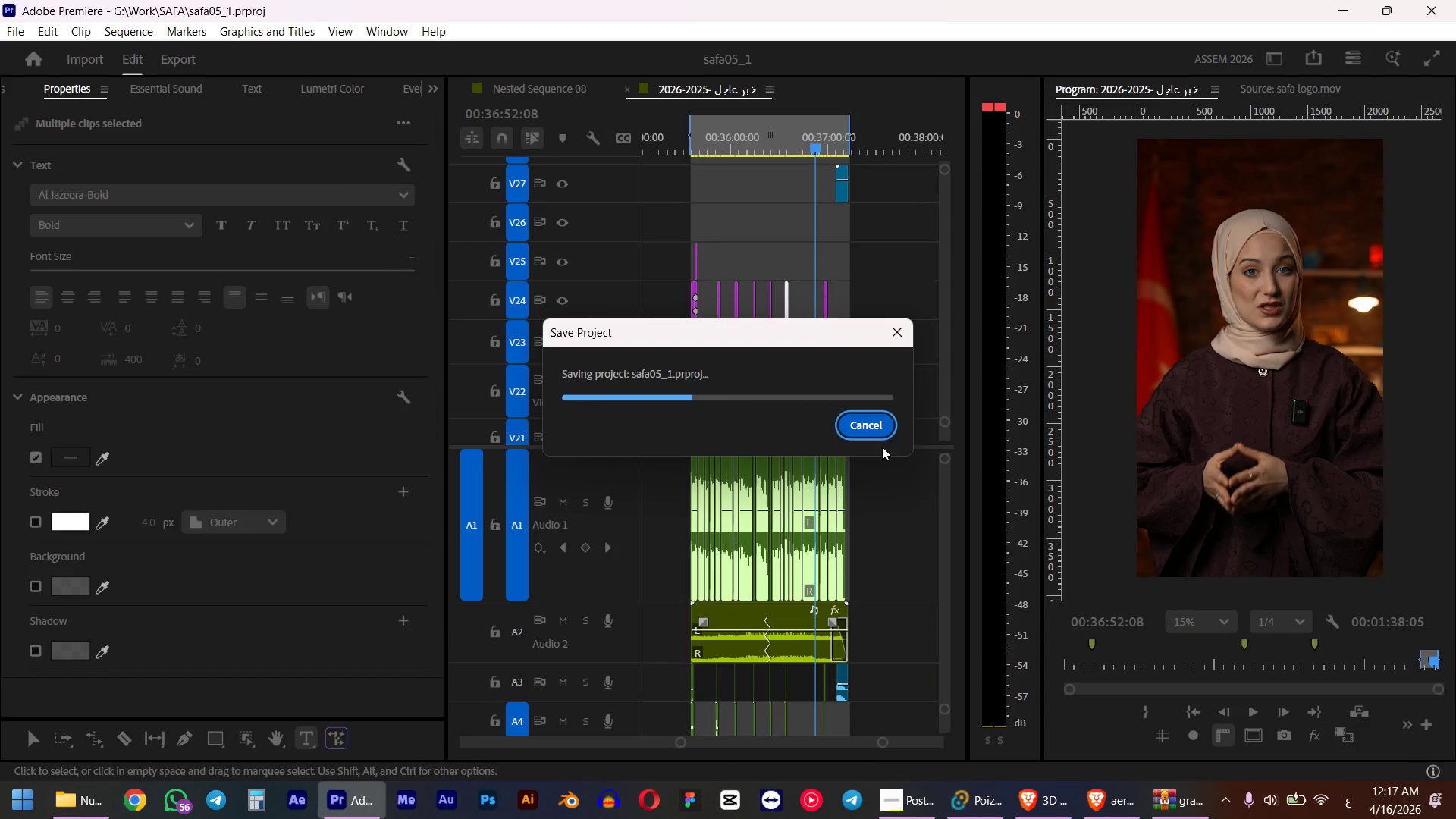 
key(Space)
 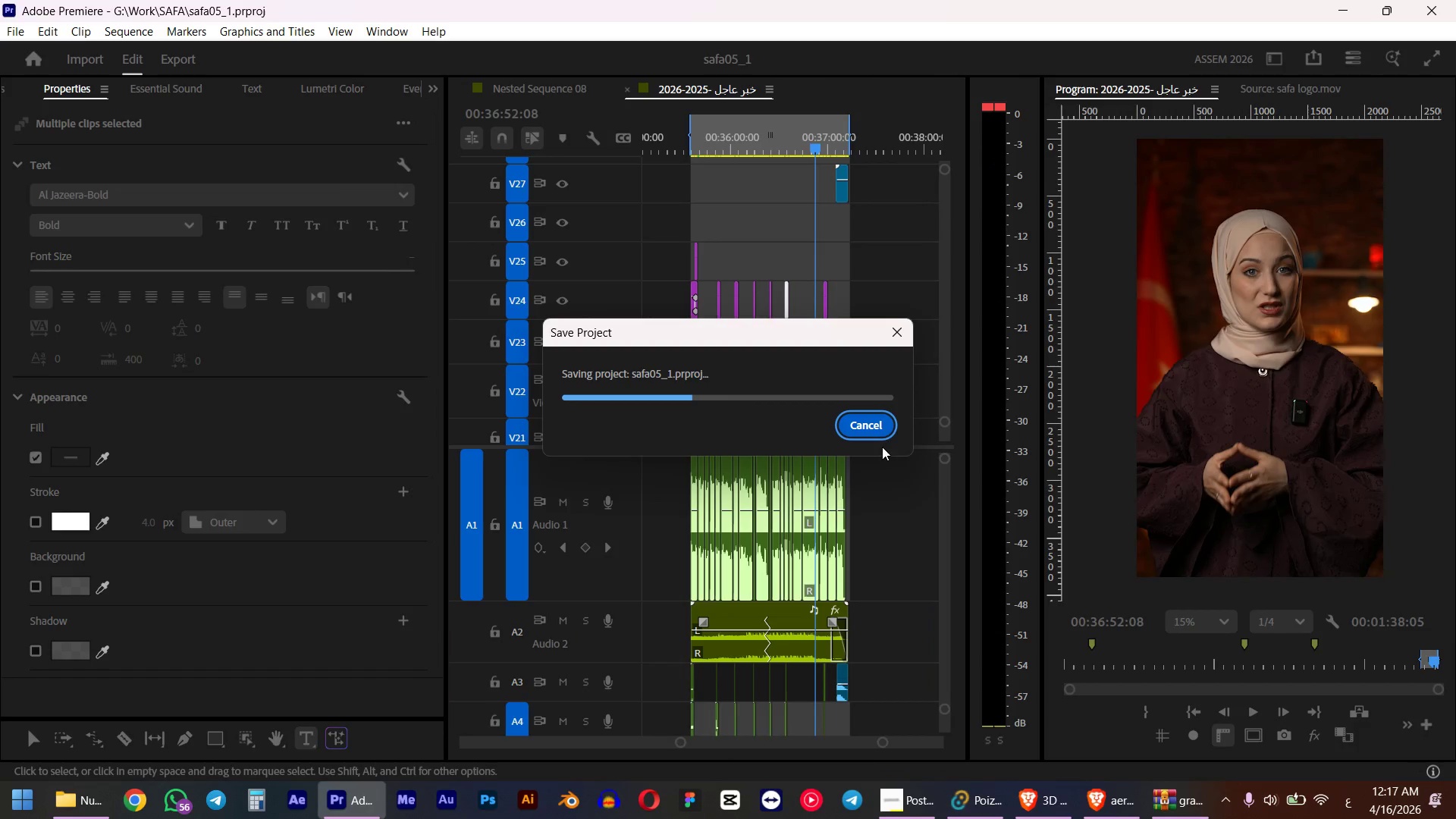 
left_click([413, 802])
 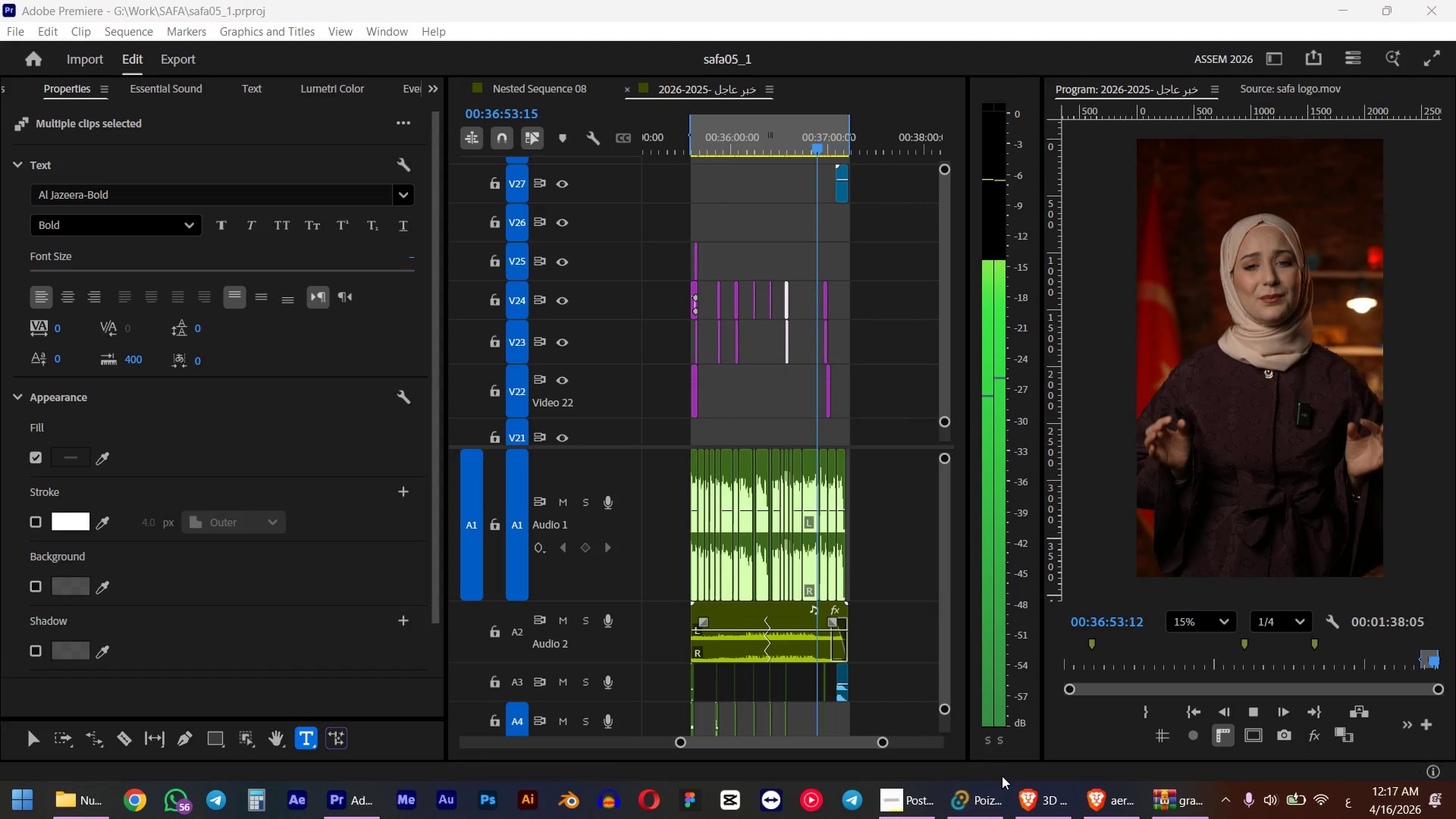 
left_click([1035, 815])
 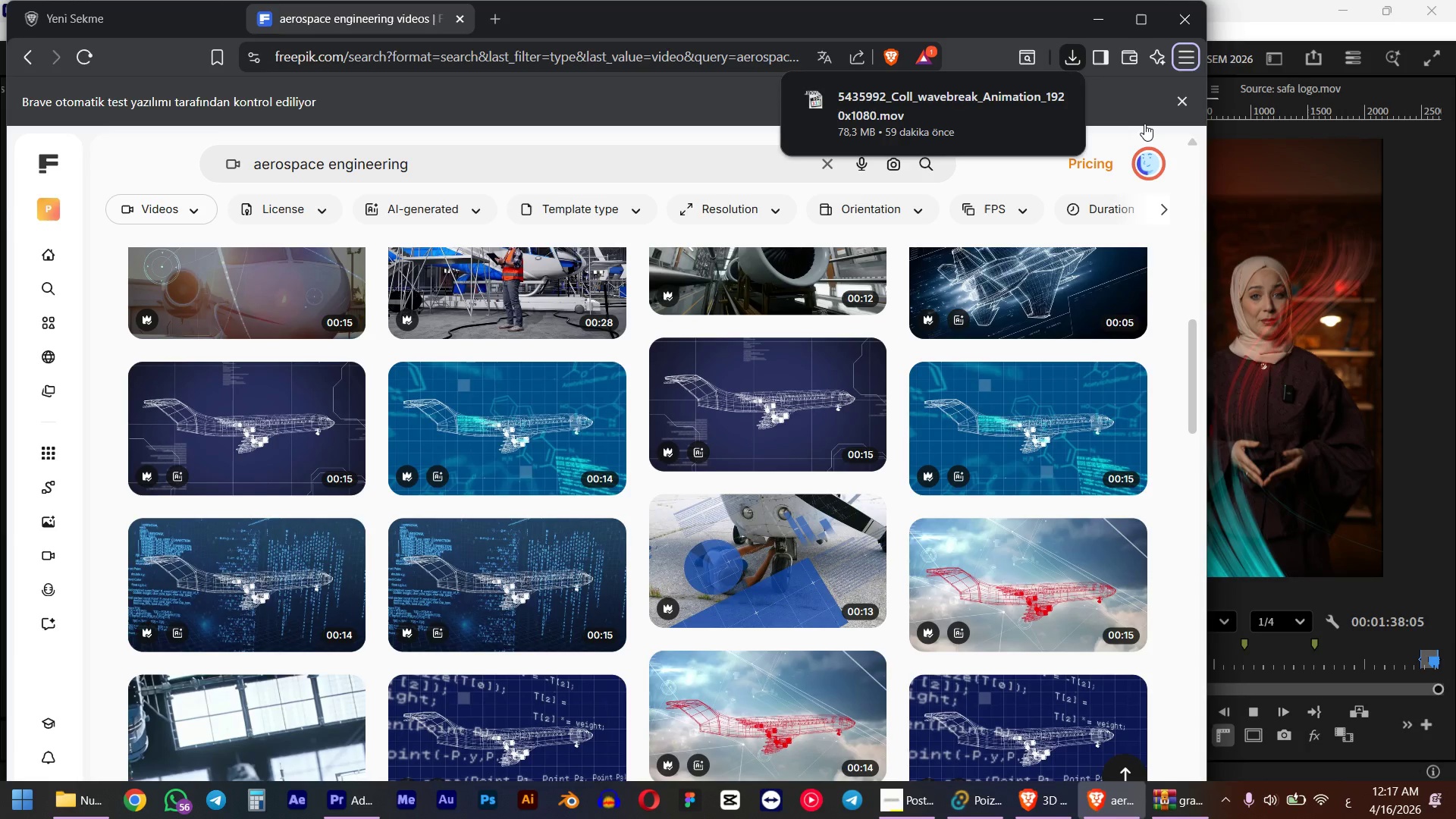 
double_click([1180, 31])
 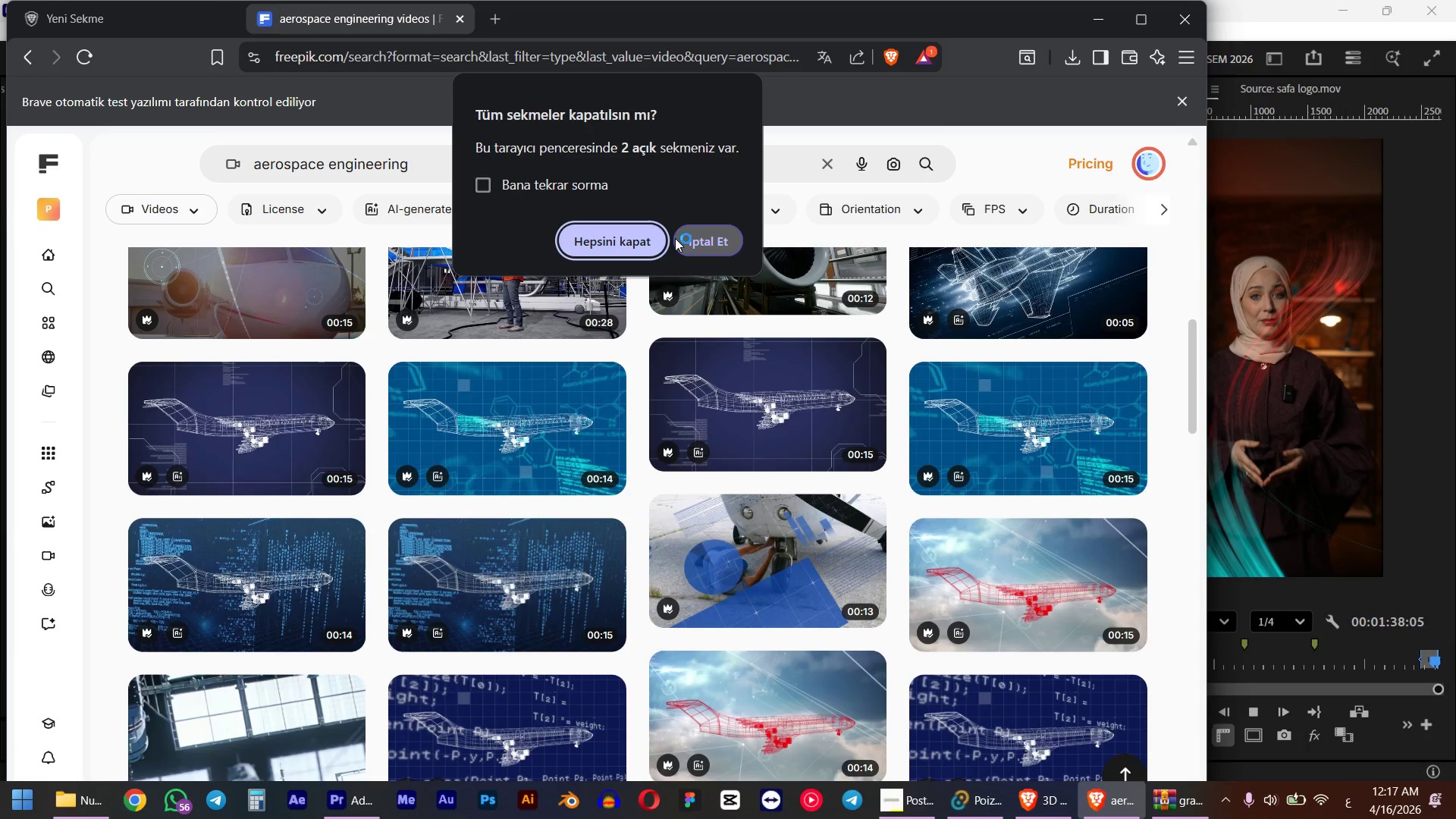 
left_click([630, 245])
 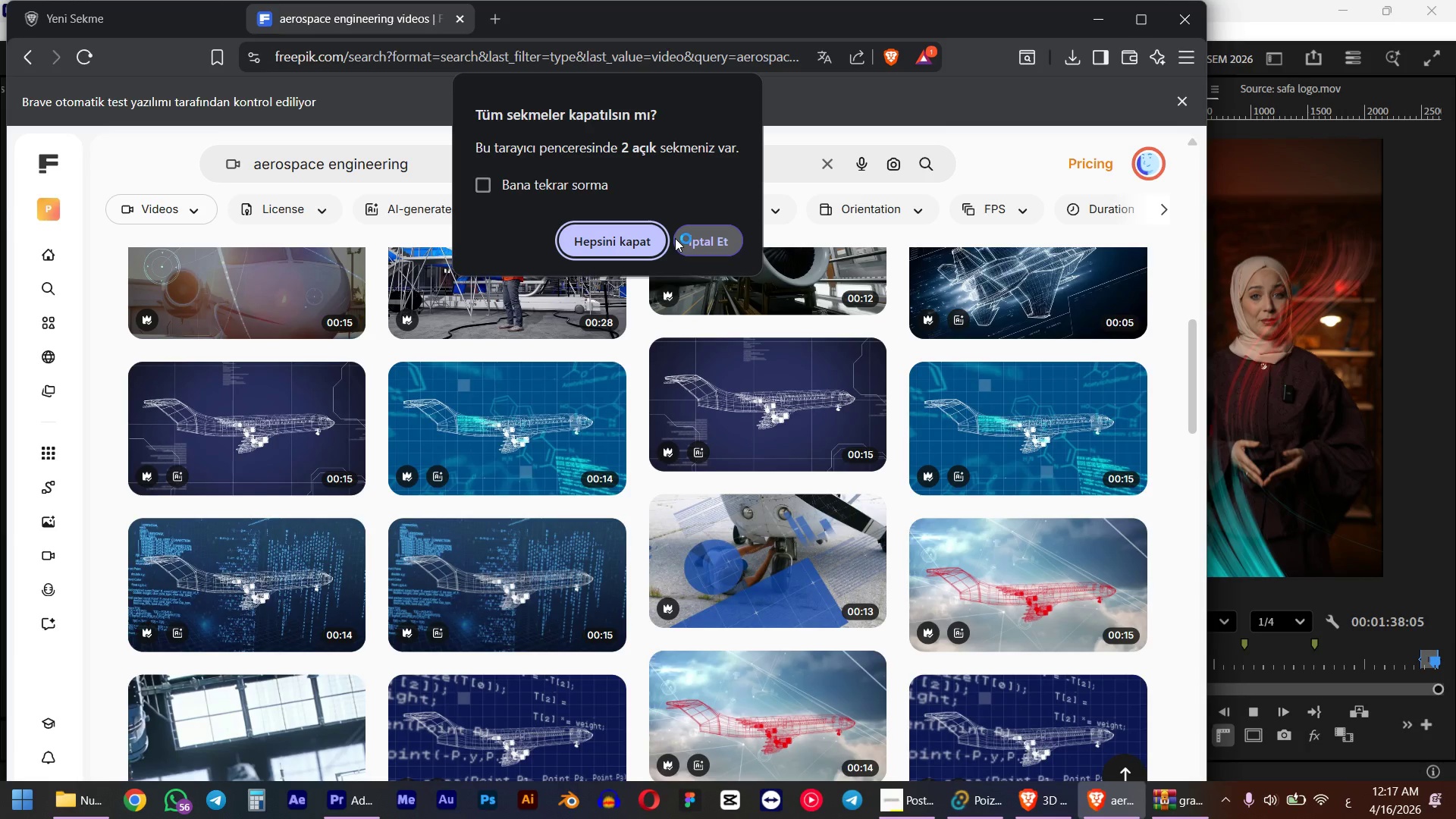 
left_click([1185, 20])
 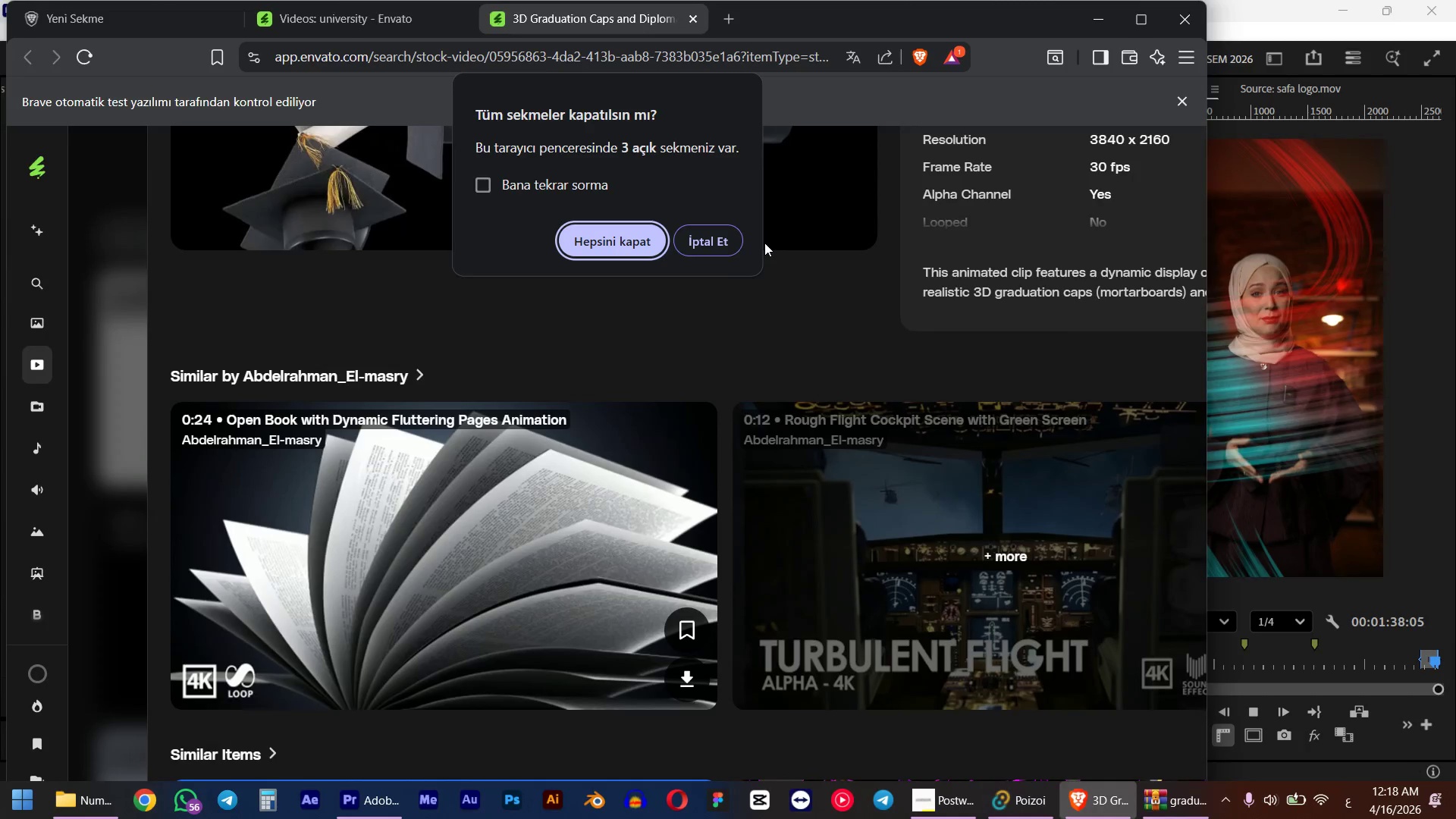 
left_click([617, 244])
 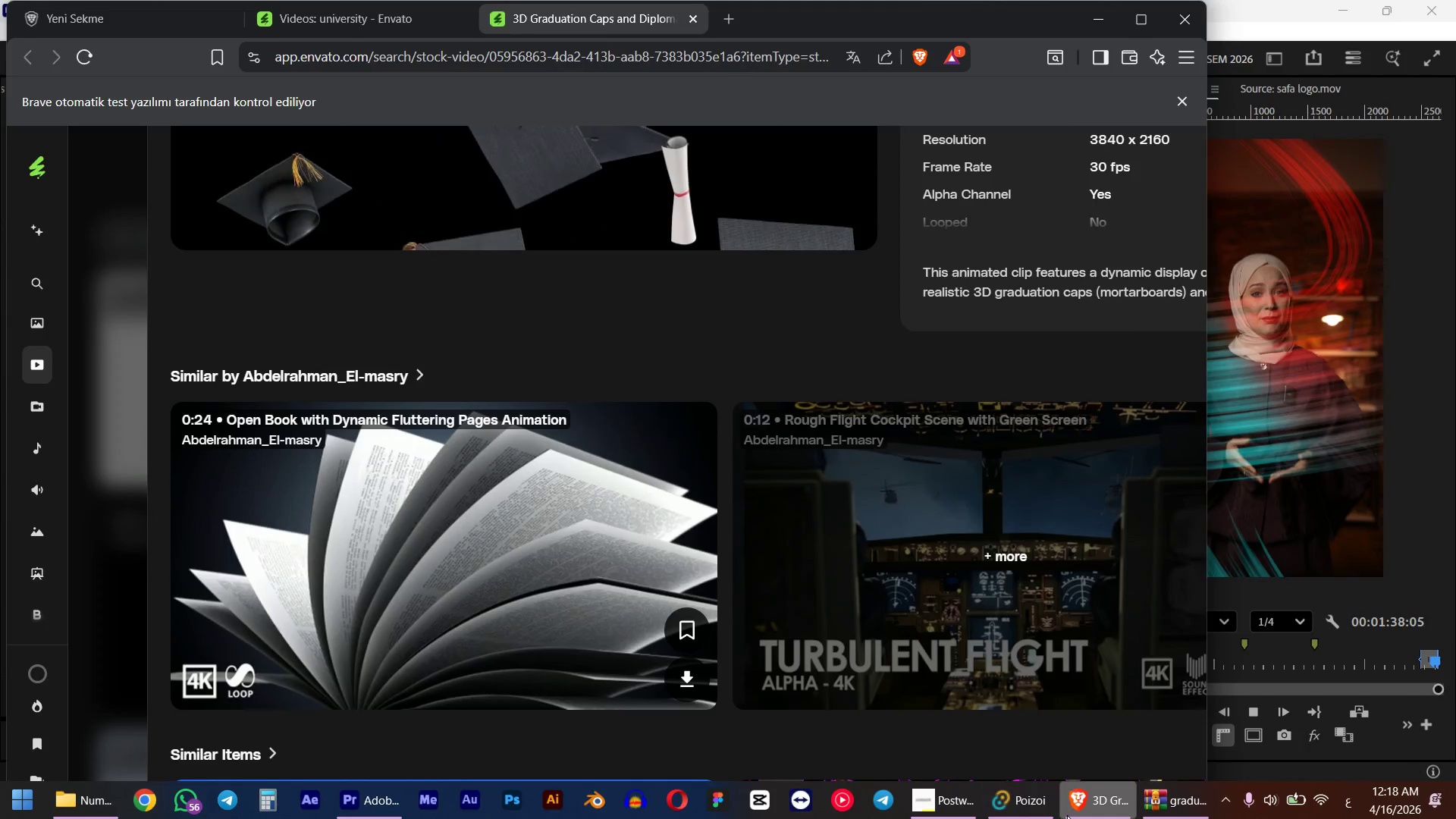 
left_click([1033, 805])
 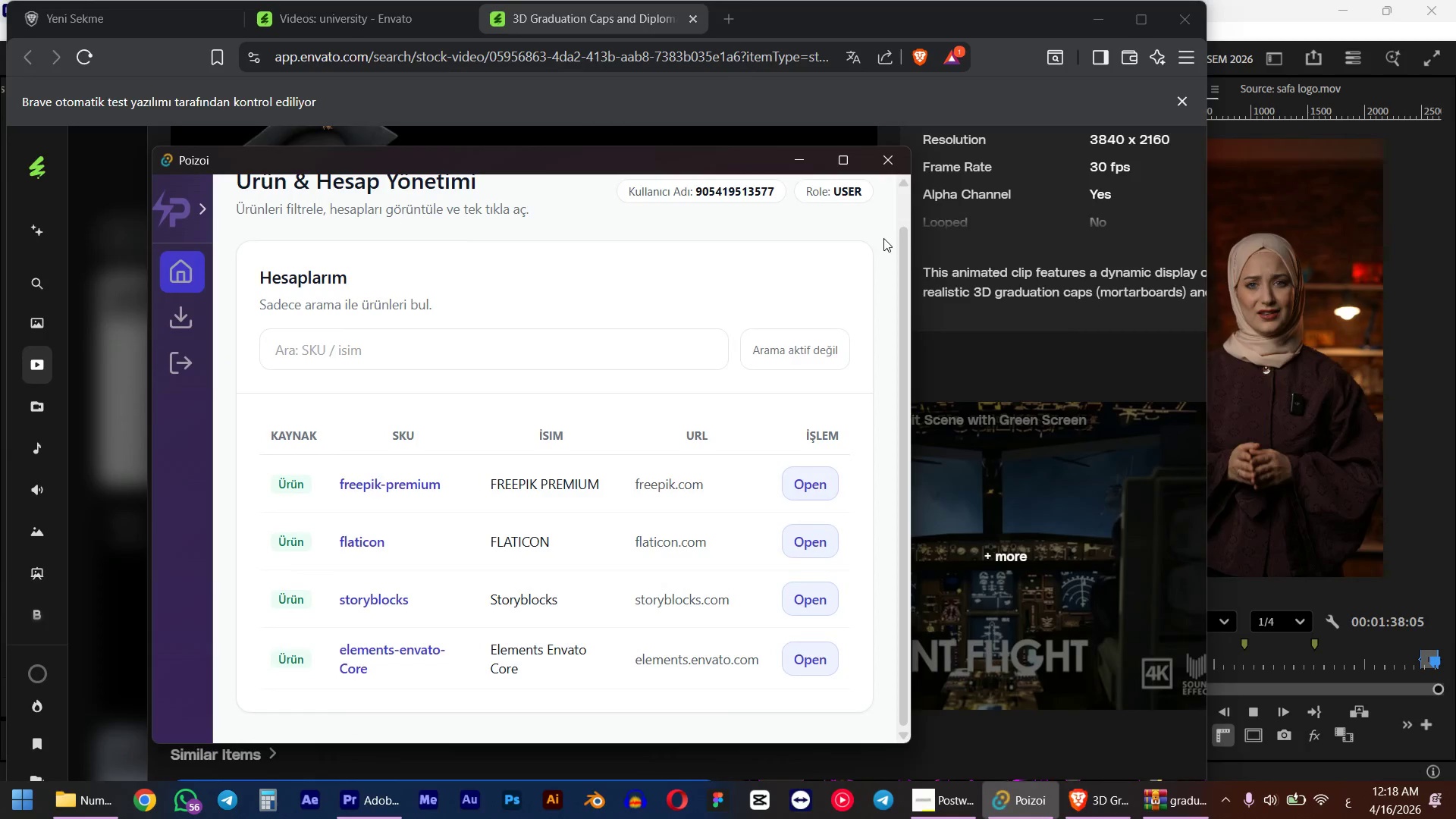 
left_click([880, 153])
 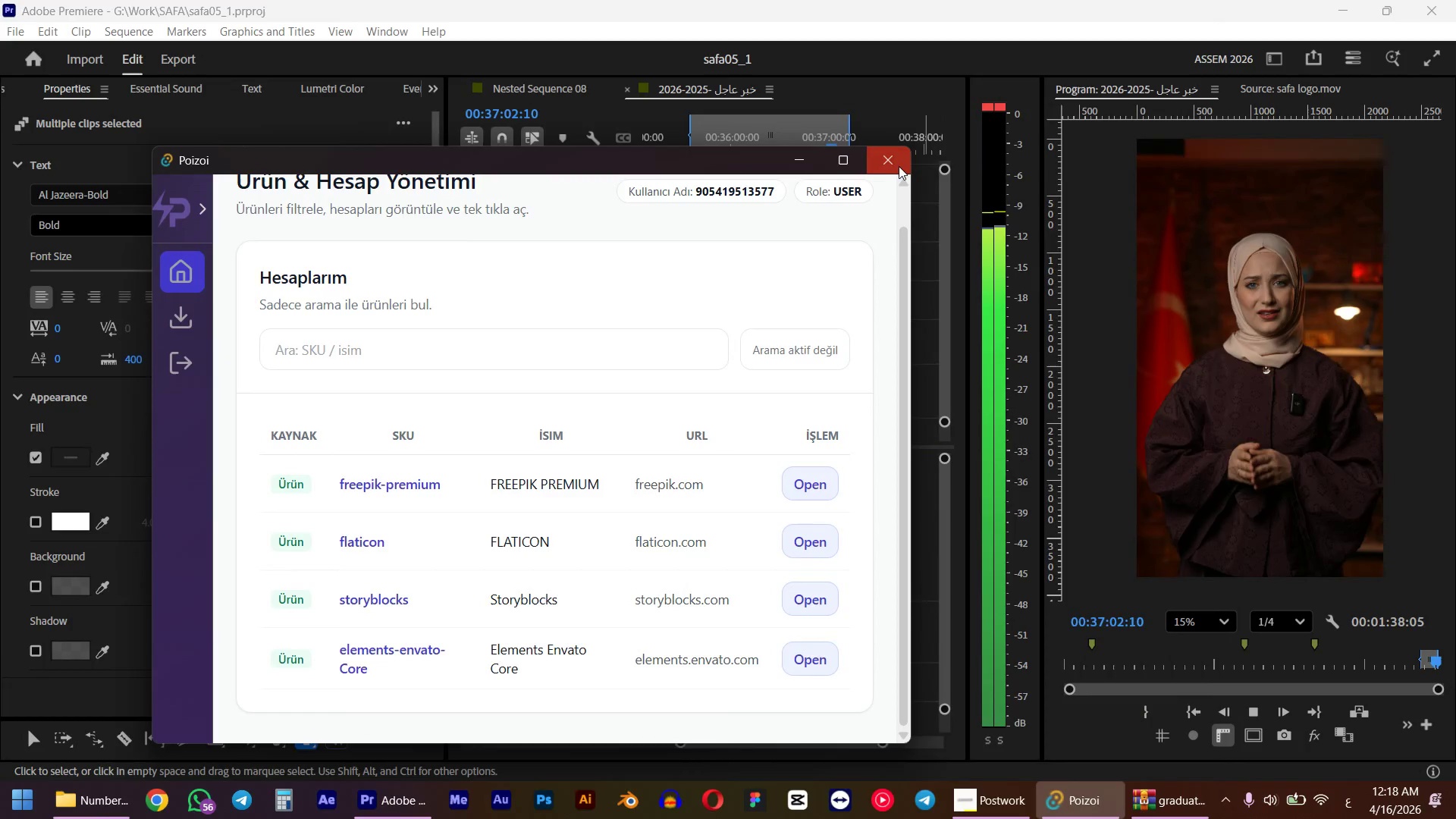 
left_click([893, 166])
 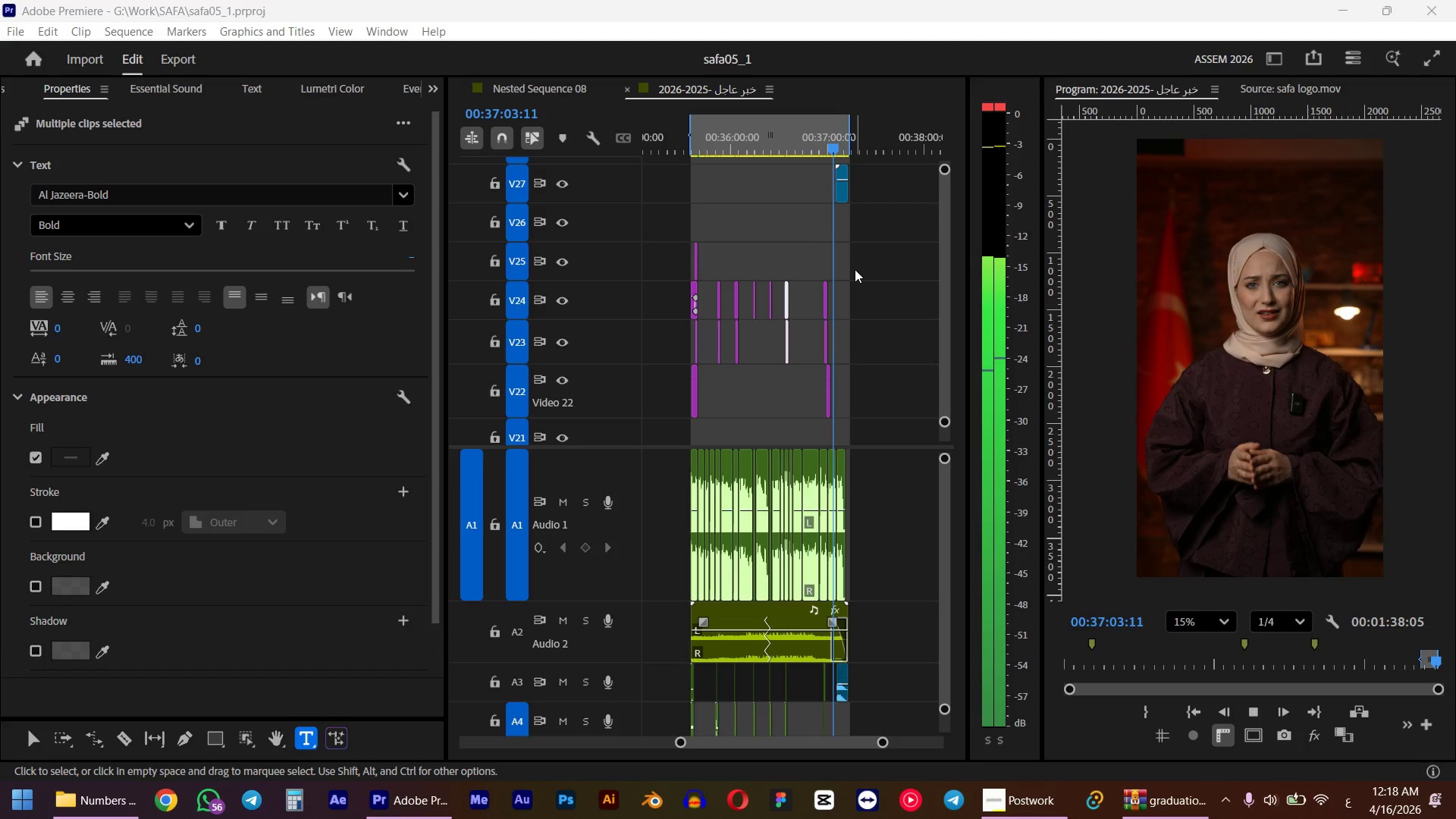 
key(Space)
 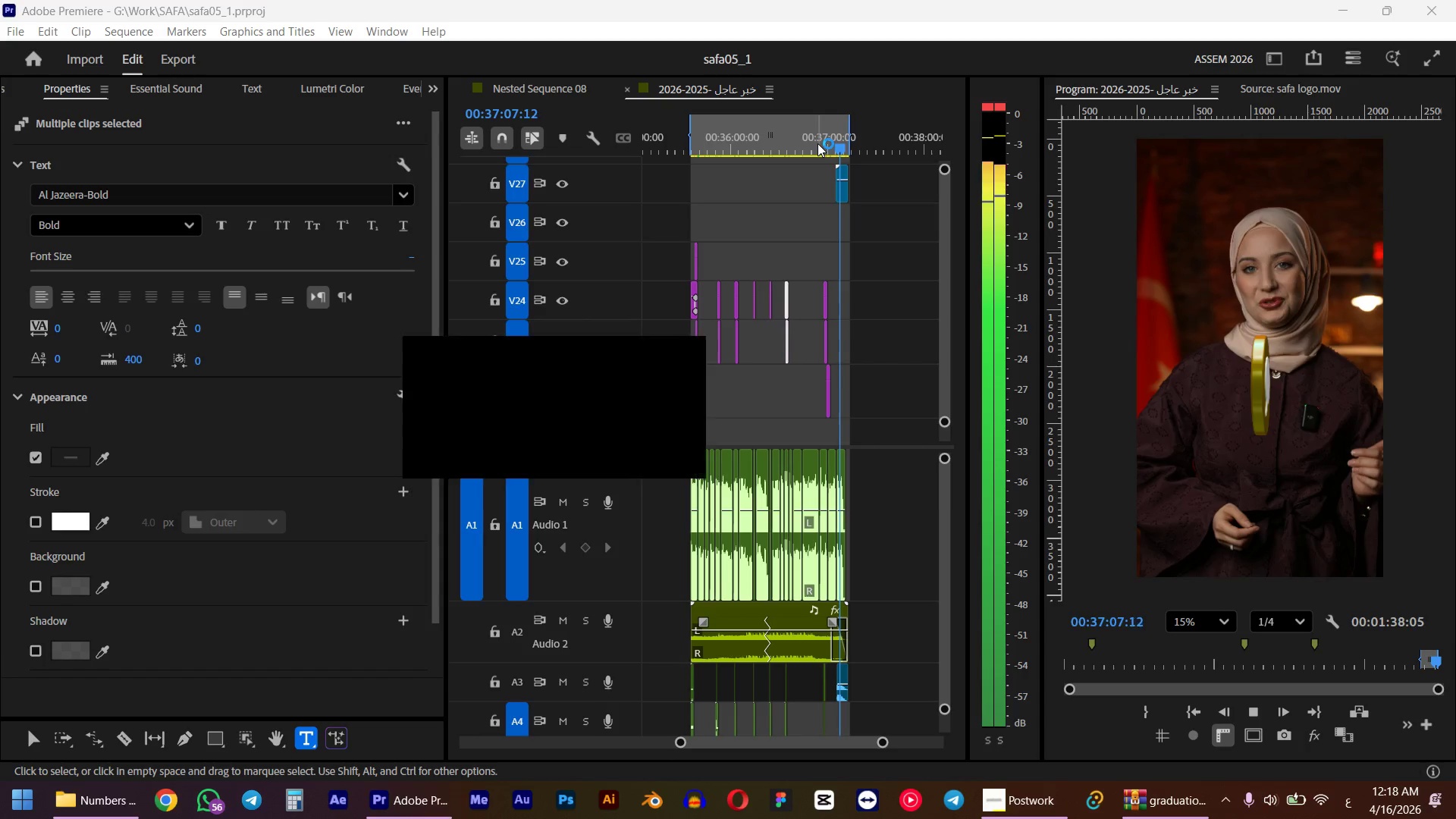 
left_click([835, 11])
 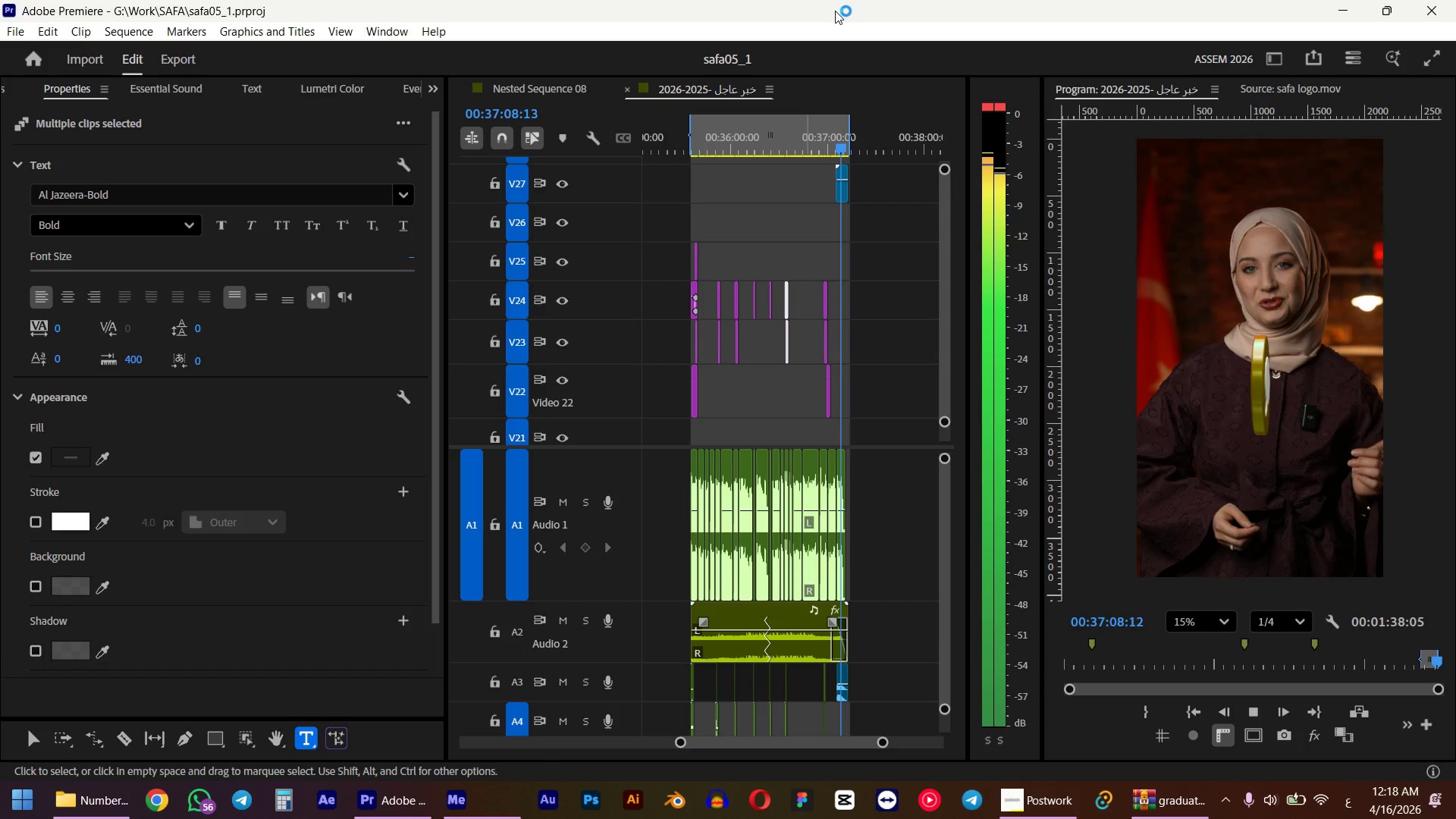 
left_click([765, 155])
 